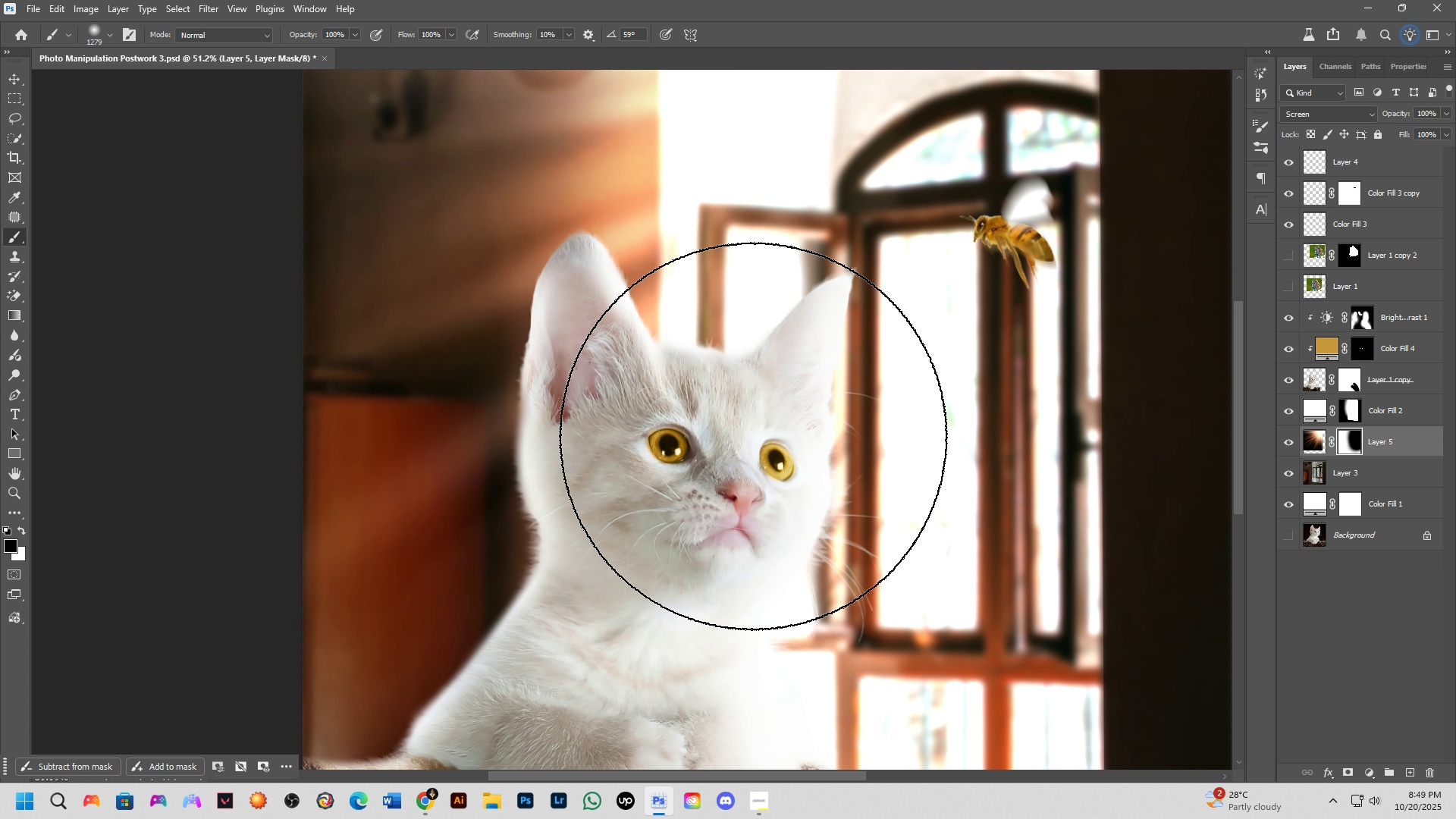 
wait(7.52)
 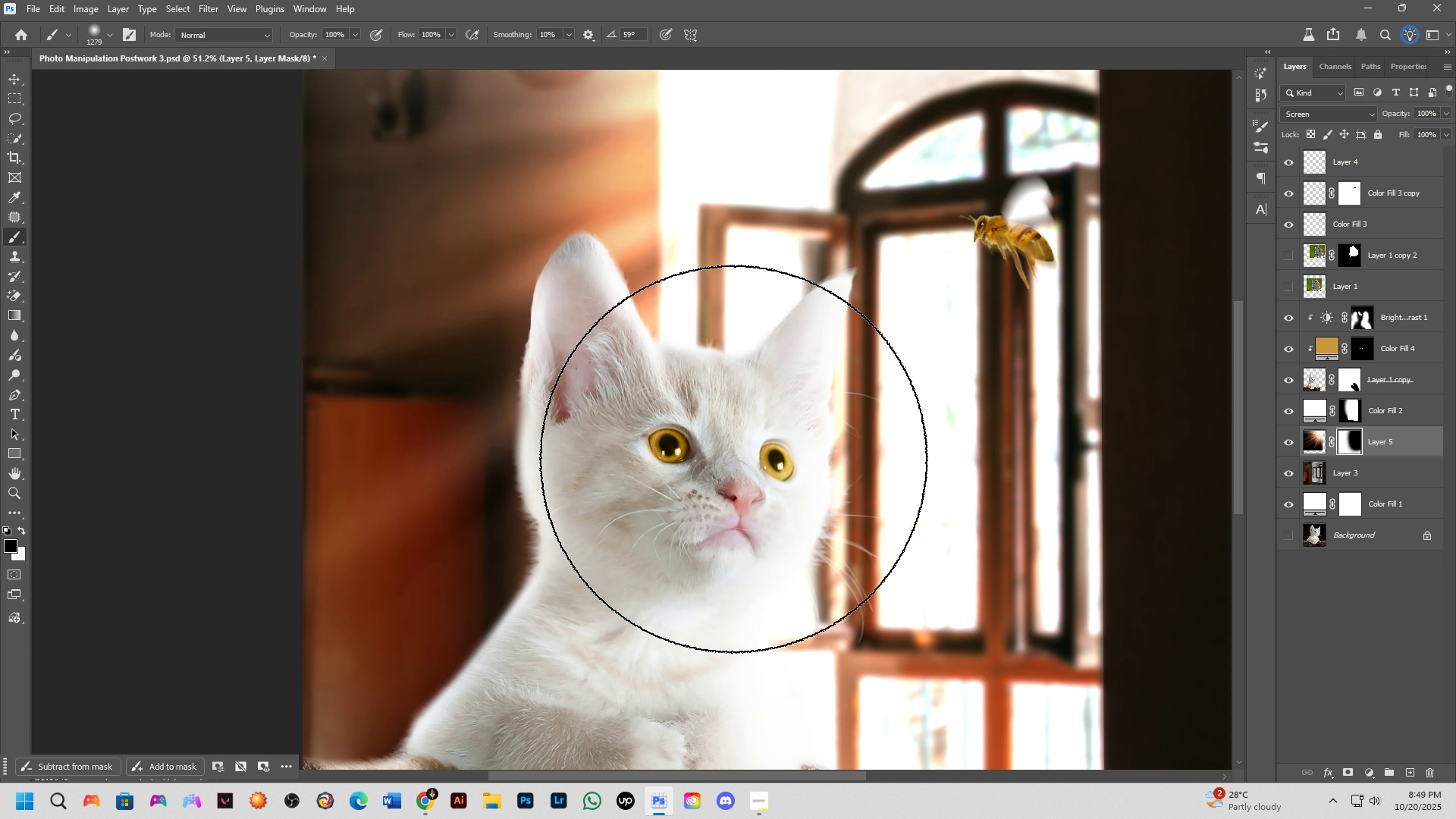 
scroll: coordinate [803, 397], scroll_direction: down, amount: 8.0
 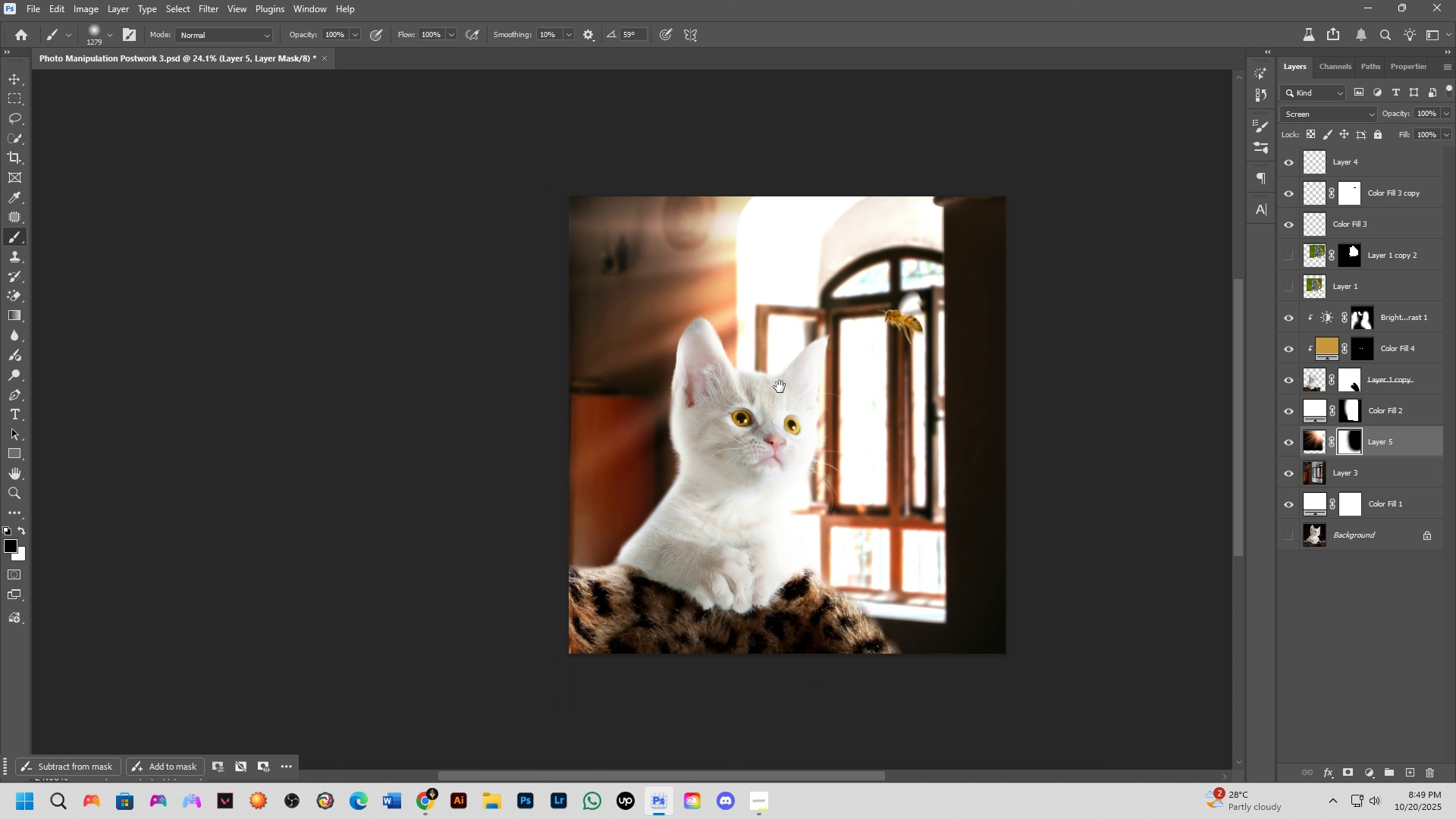 
hold_key(key=Space, duration=0.5)
 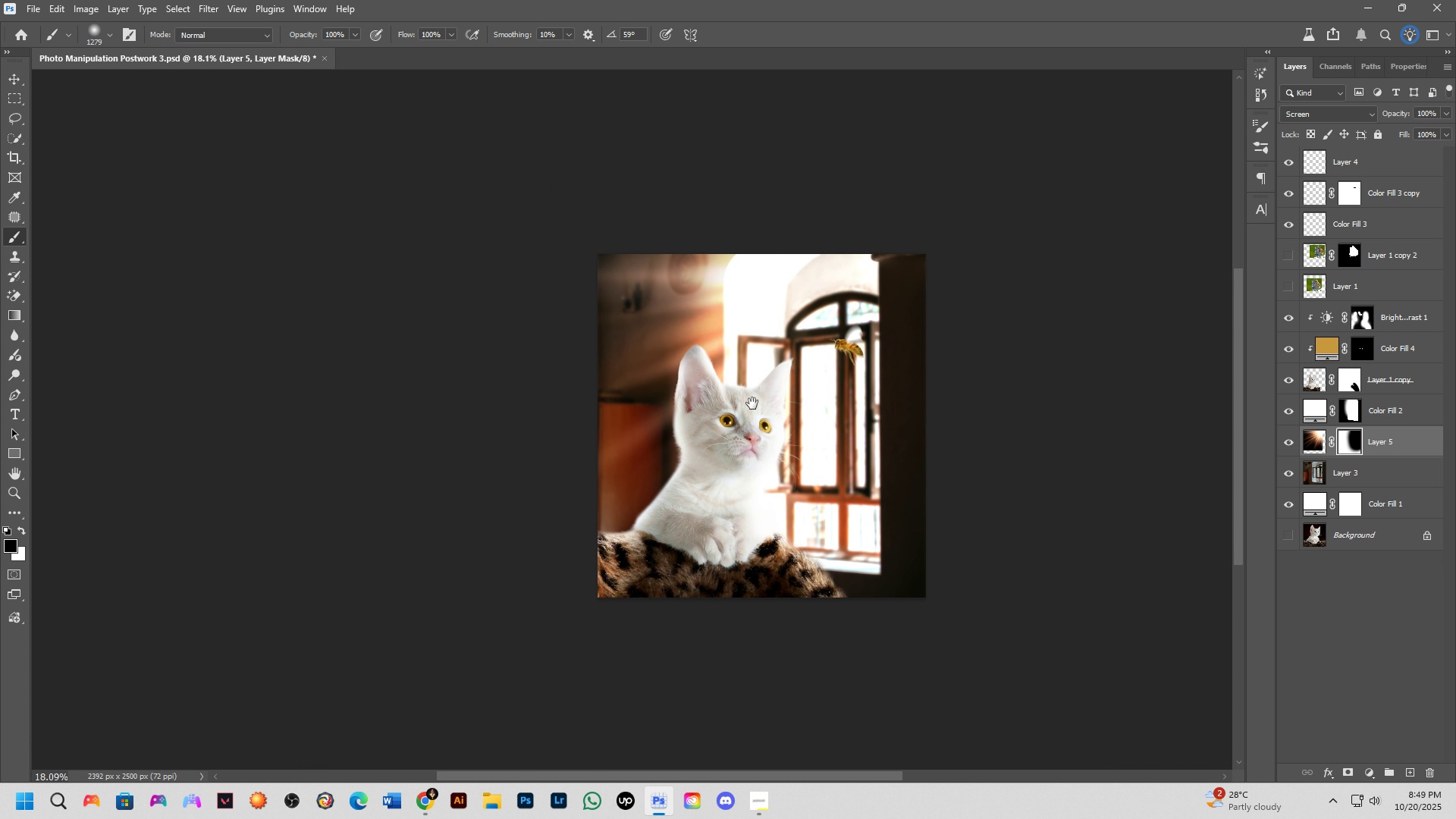 
left_click_drag(start_coordinate=[777, 385], to_coordinate=[755, 394])
 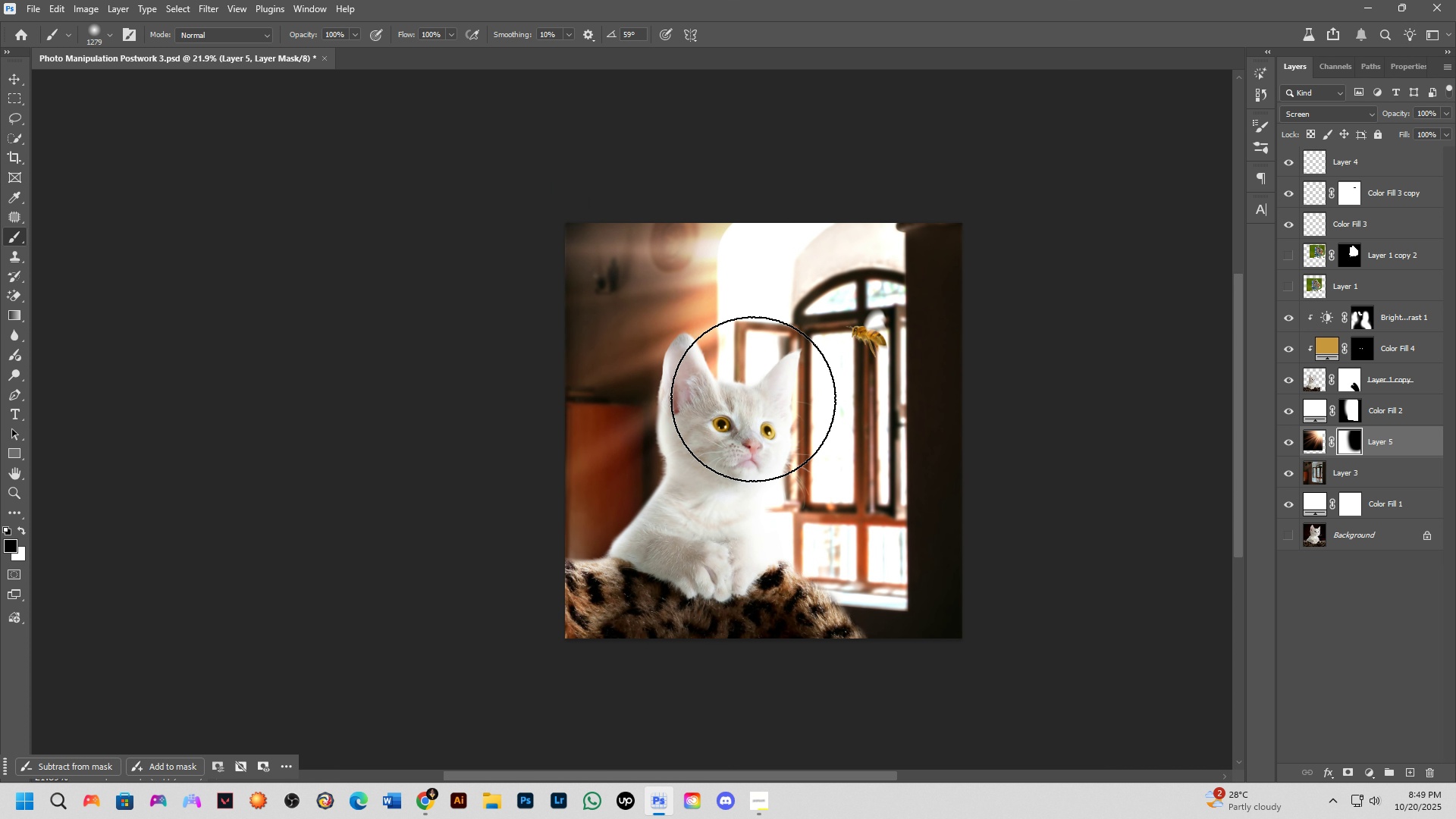 
scroll: coordinate [753, 399], scroll_direction: down, amount: 3.0
 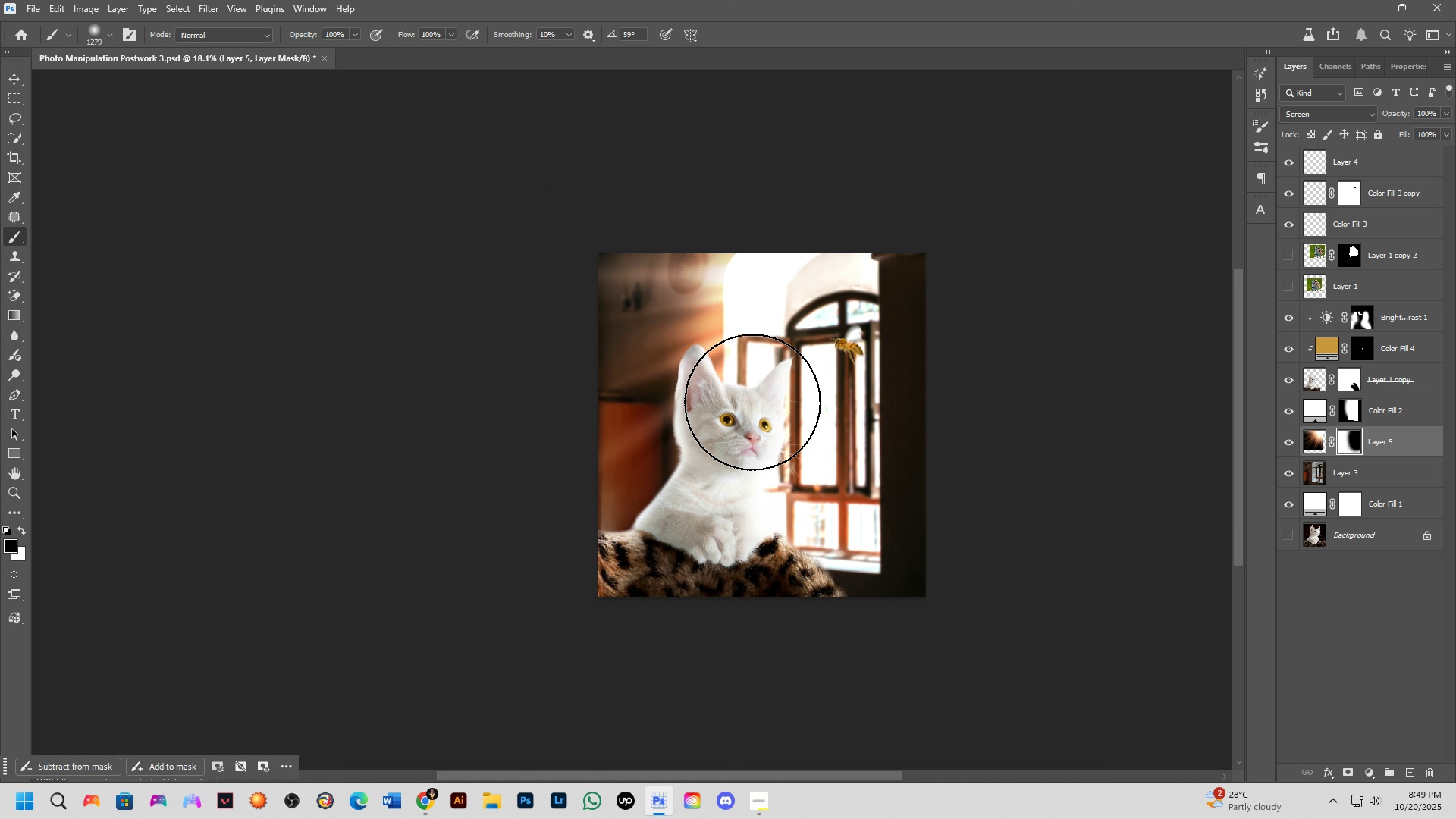 
hold_key(key=Space, duration=0.59)
 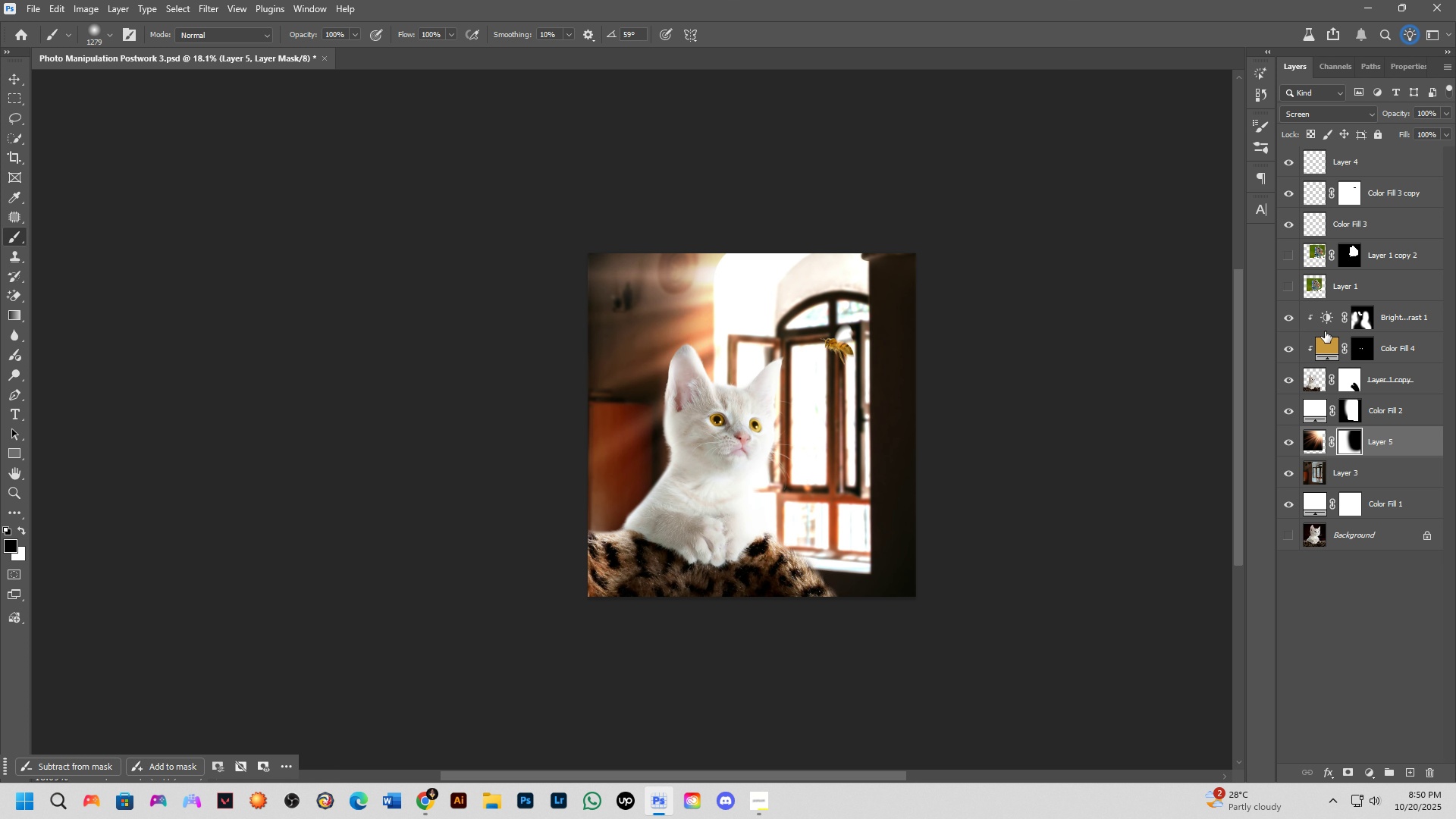 
left_click_drag(start_coordinate=[752, 403], to_coordinate=[742, 403])
 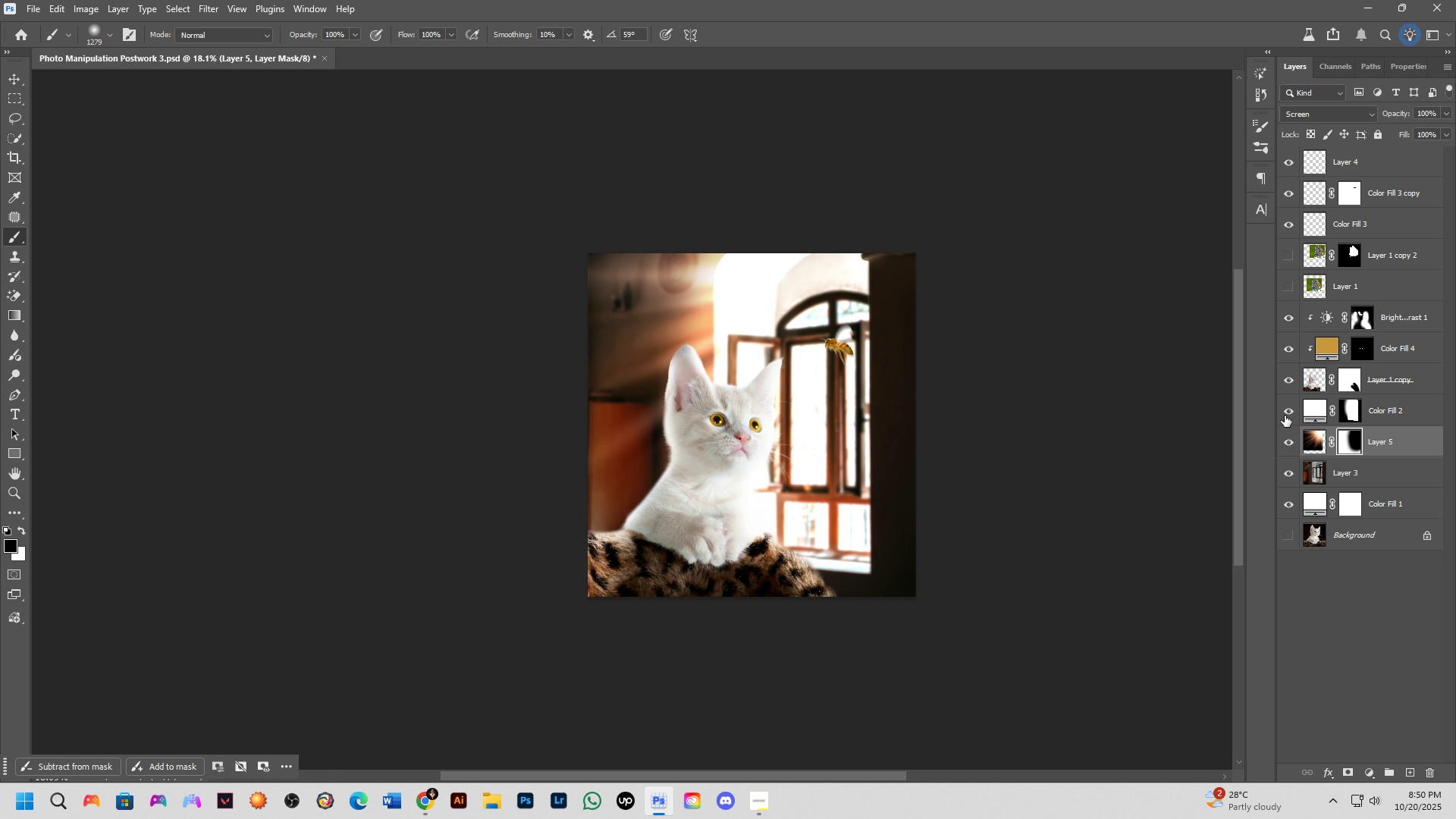 
double_click([1286, 413])
 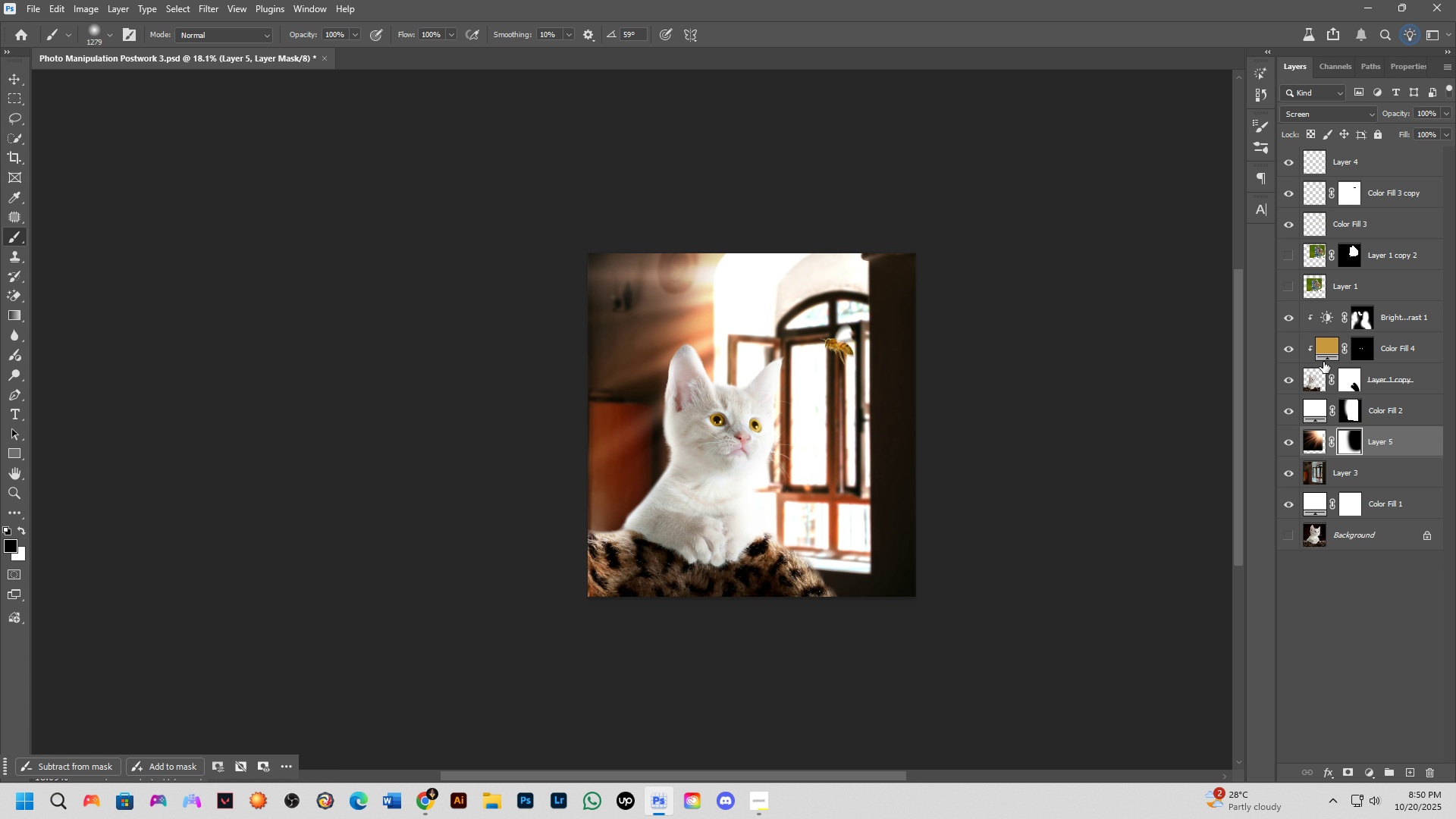 
left_click([1316, 378])
 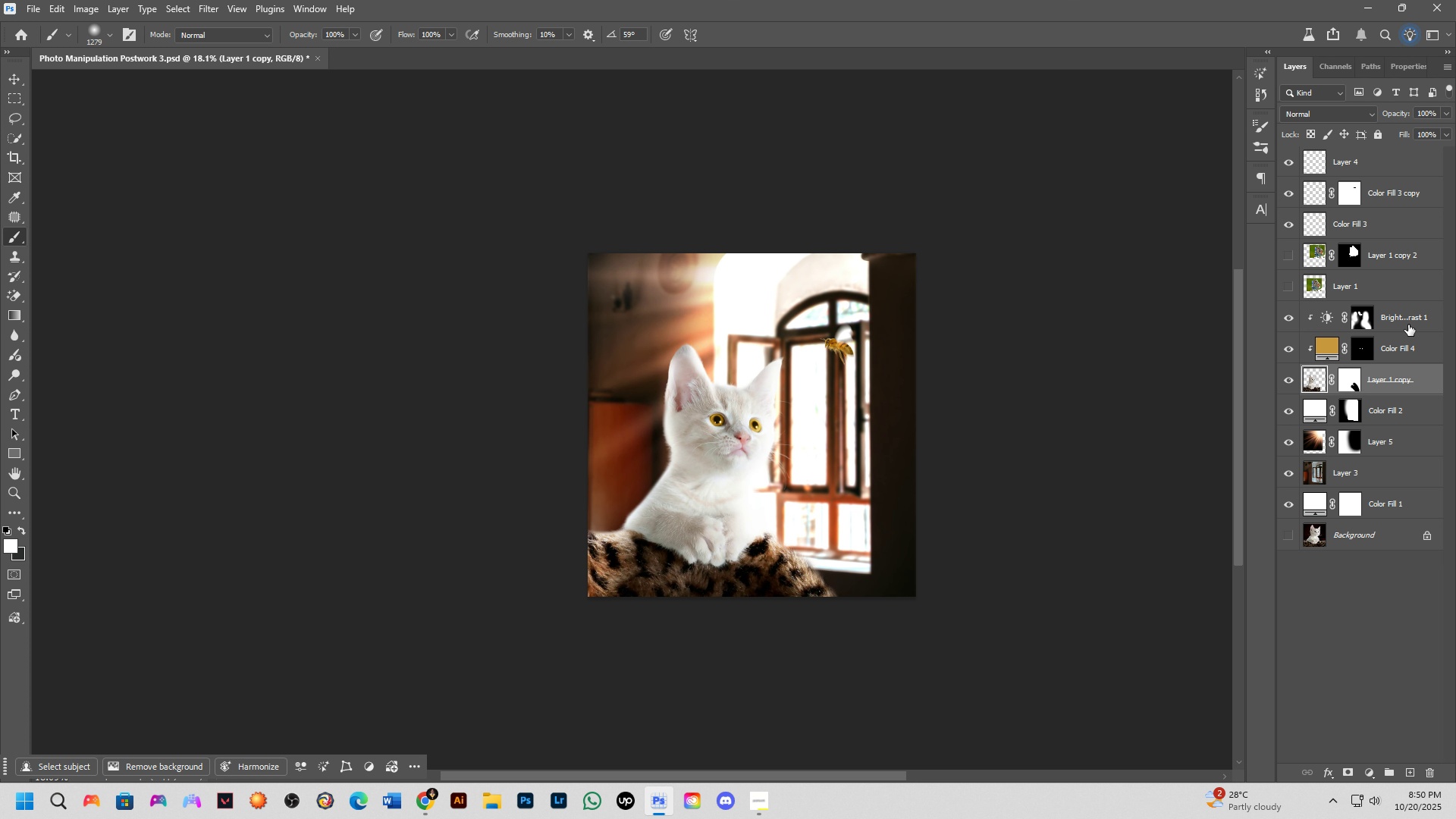 
left_click([1408, 324])
 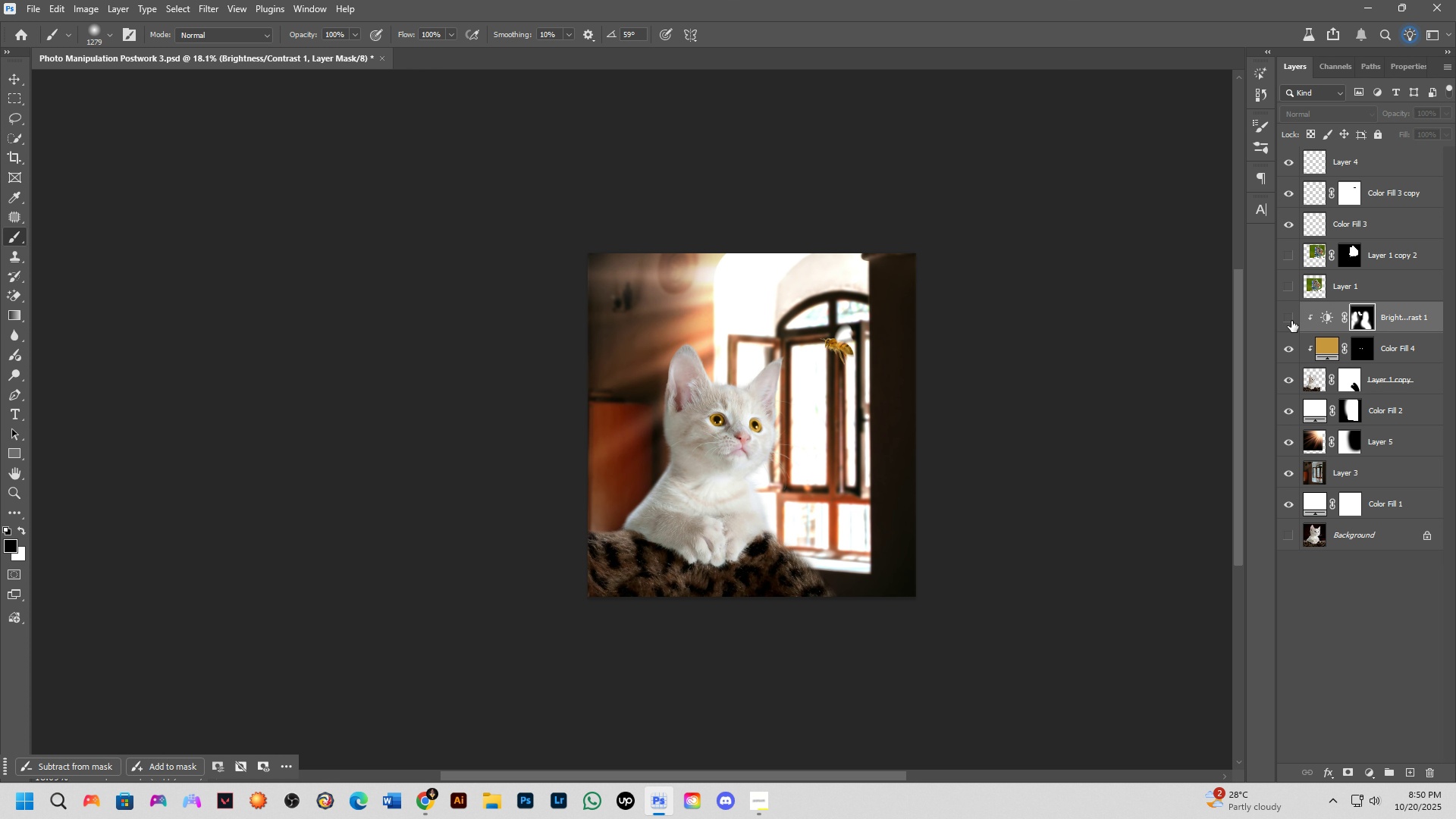 
double_click([1291, 320])
 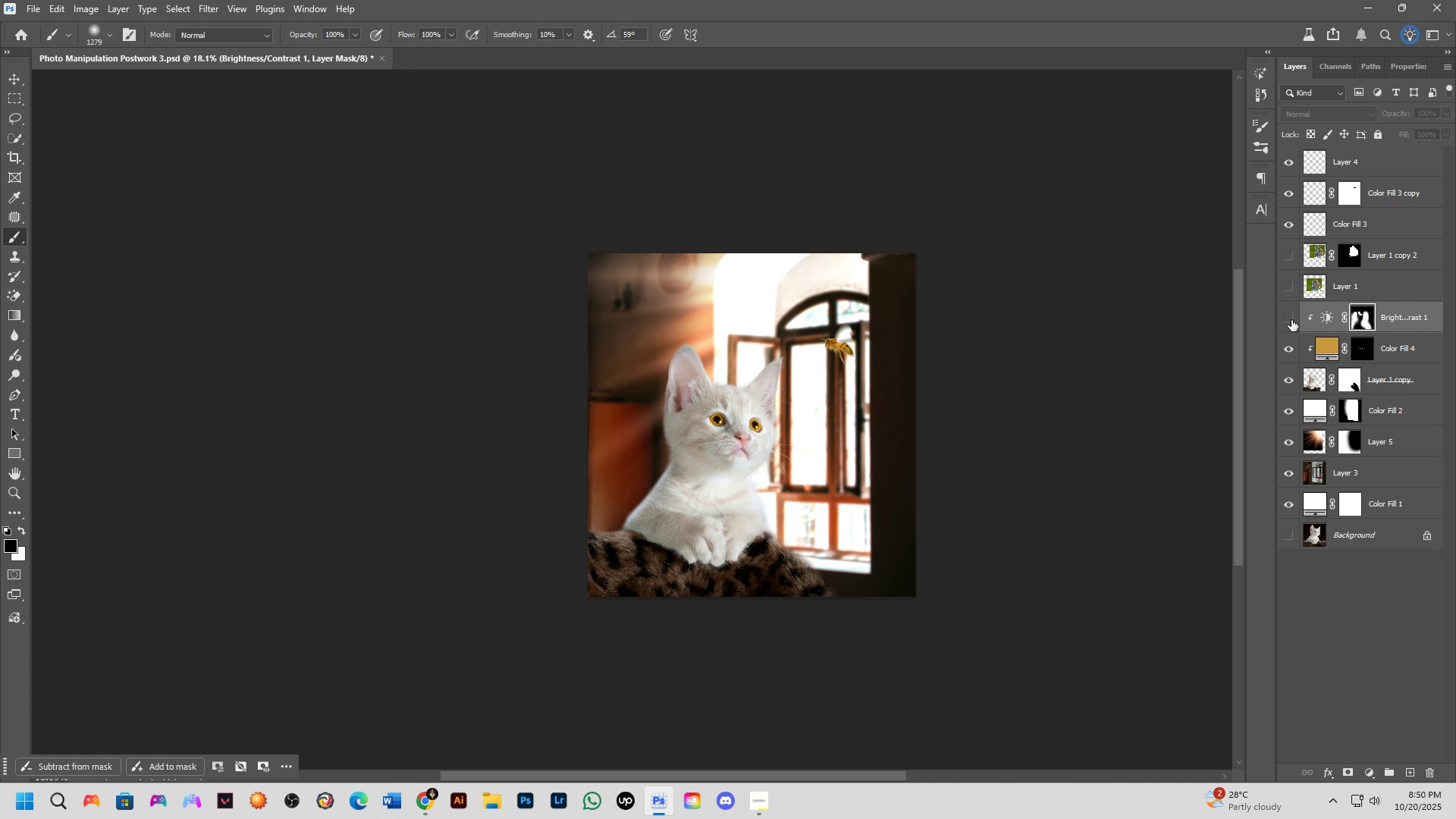 
double_click([1291, 320])
 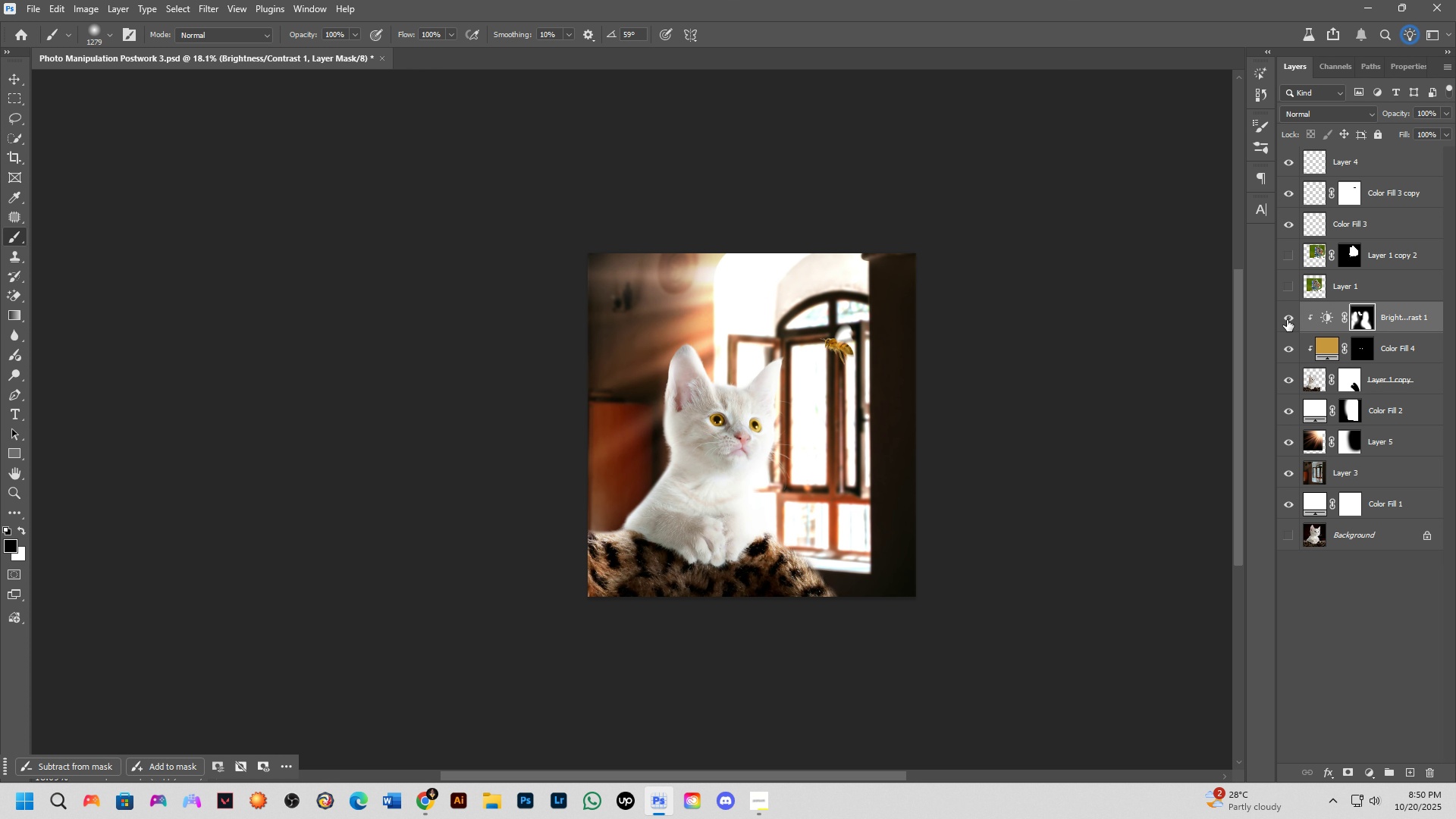 
triple_click([1287, 320])
 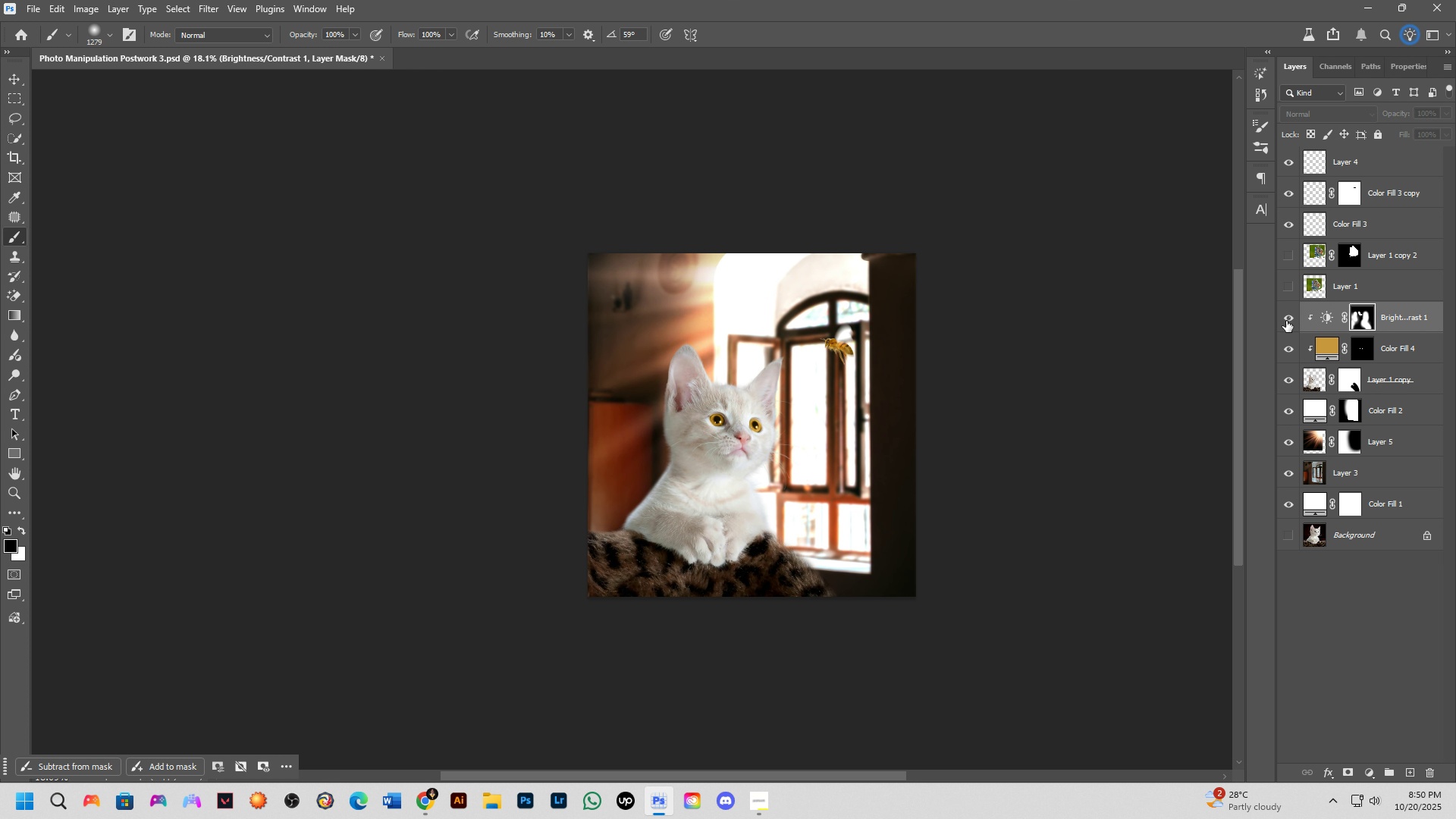 
triple_click([1286, 321])
 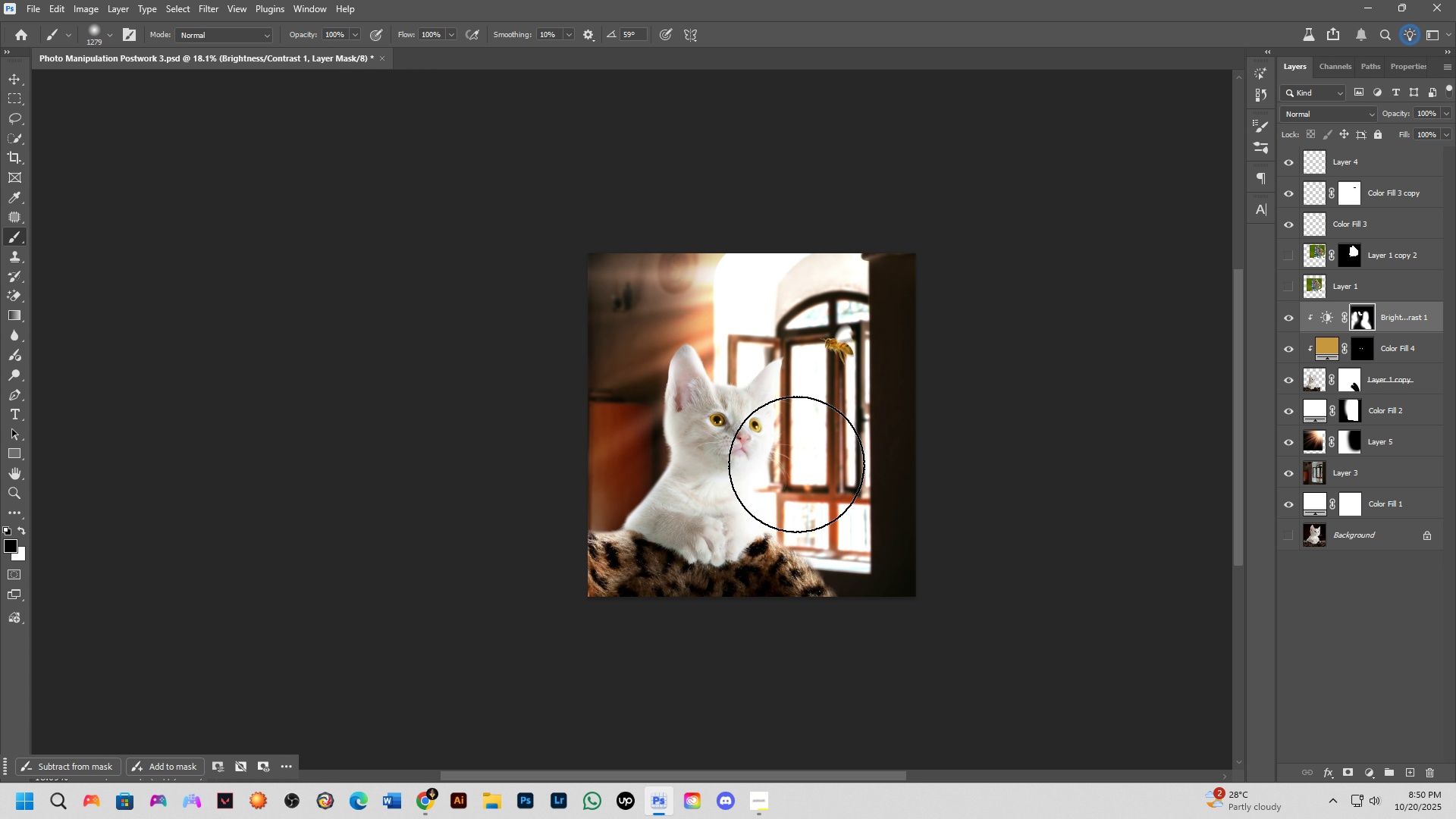 
scroll: coordinate [795, 464], scroll_direction: up, amount: 6.0
 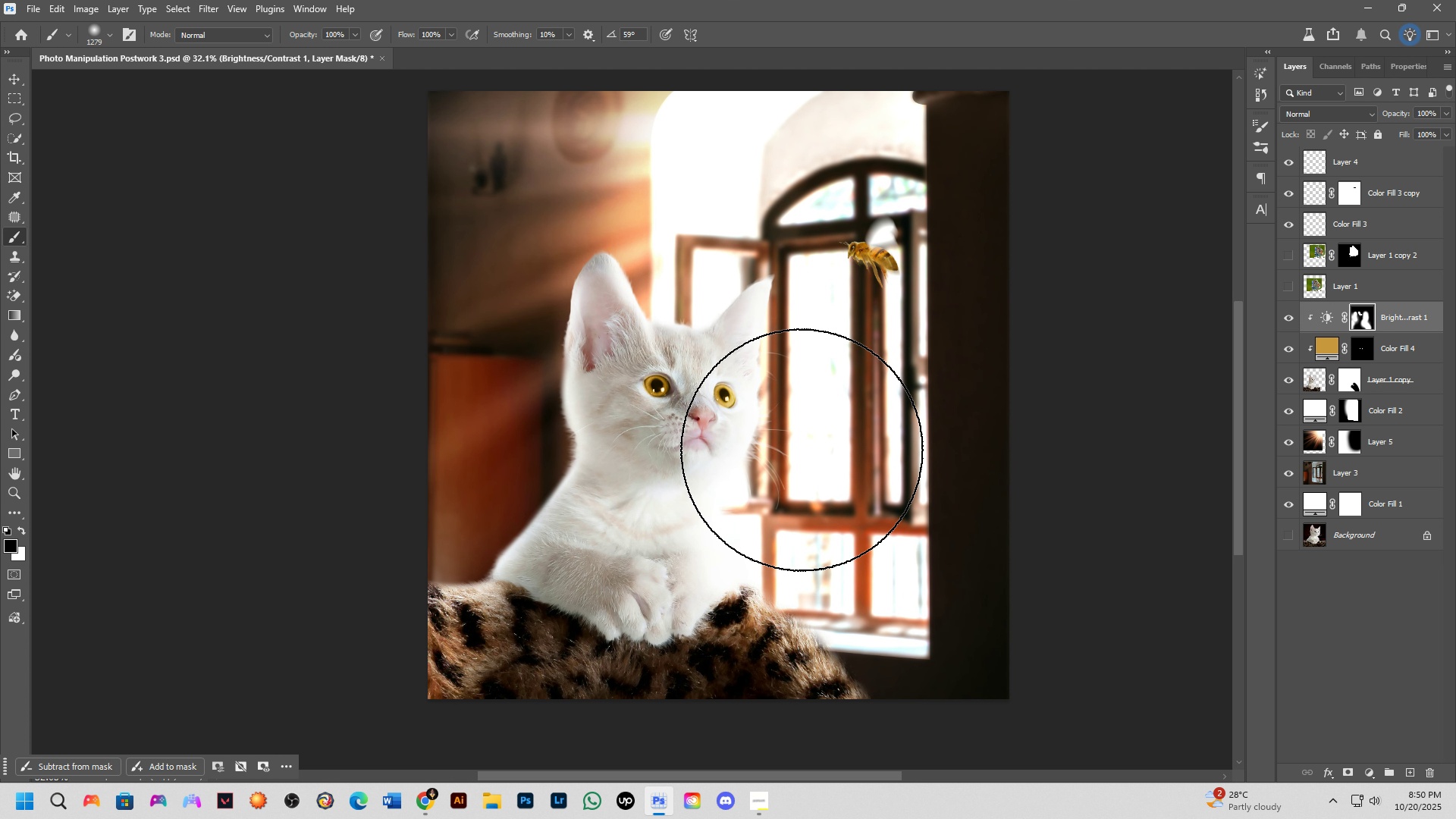 
hold_key(key=Space, duration=0.81)
 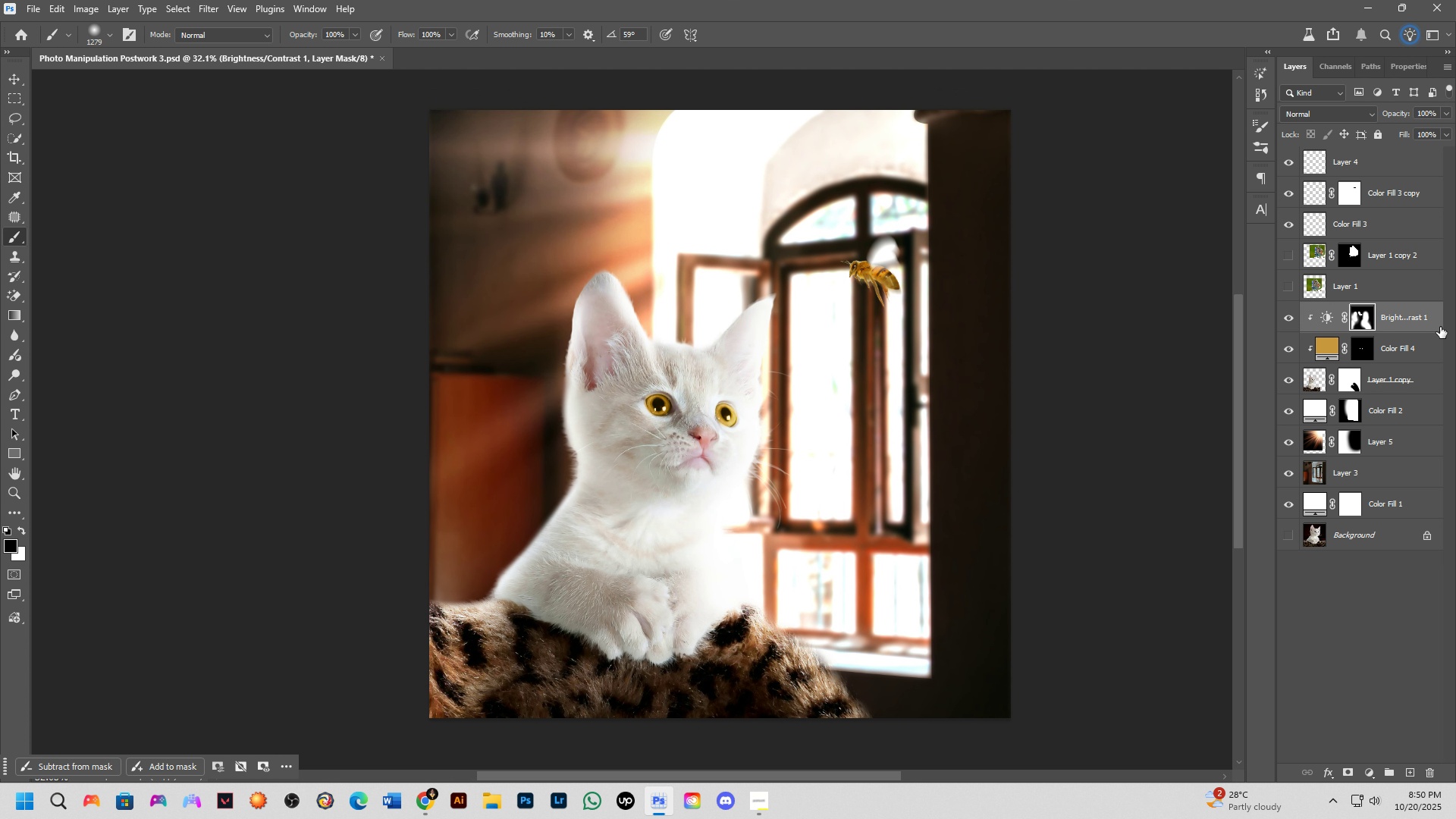 
left_click_drag(start_coordinate=[805, 441], to_coordinate=[807, 460])
 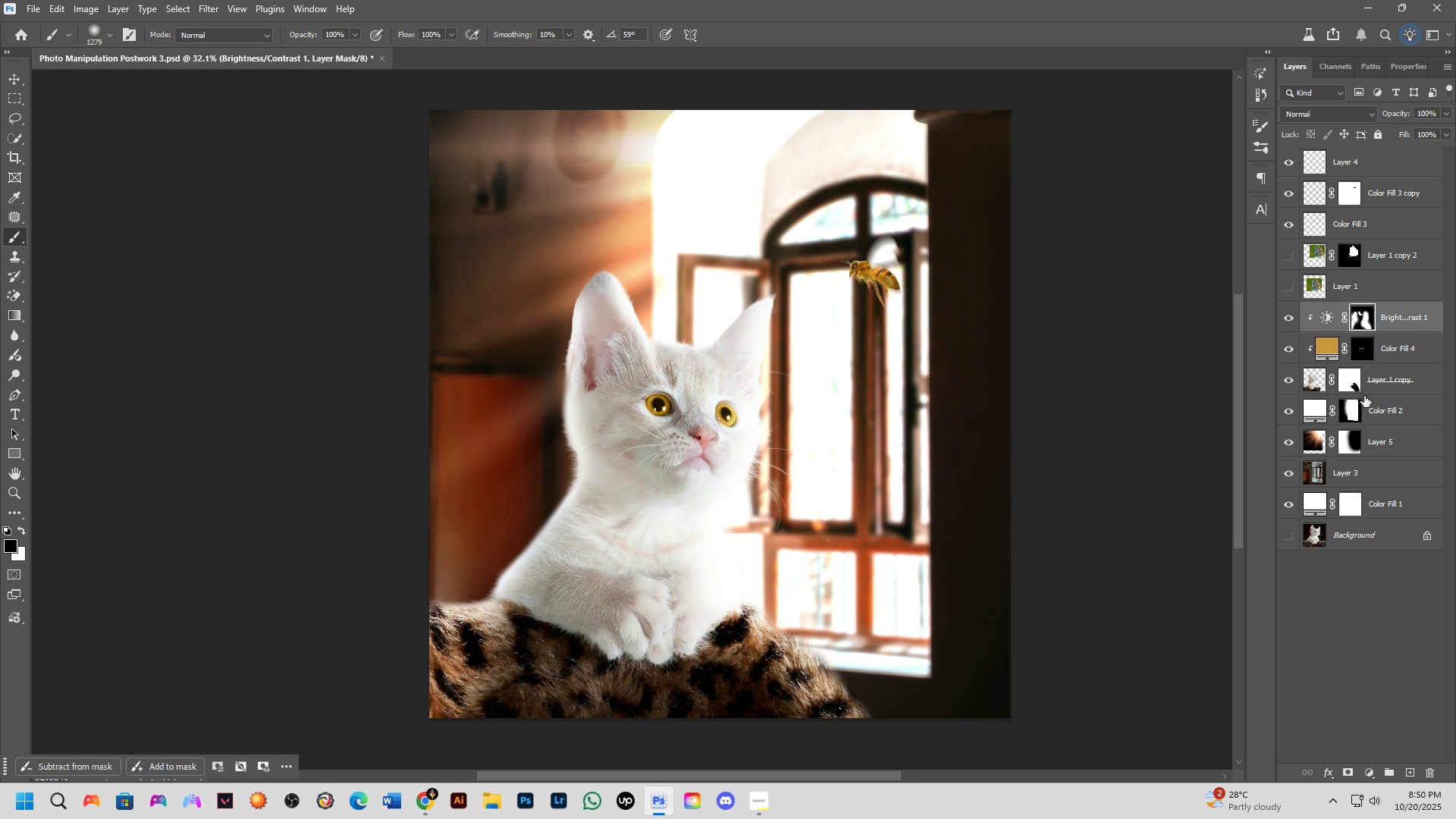 
left_click([1387, 384])
 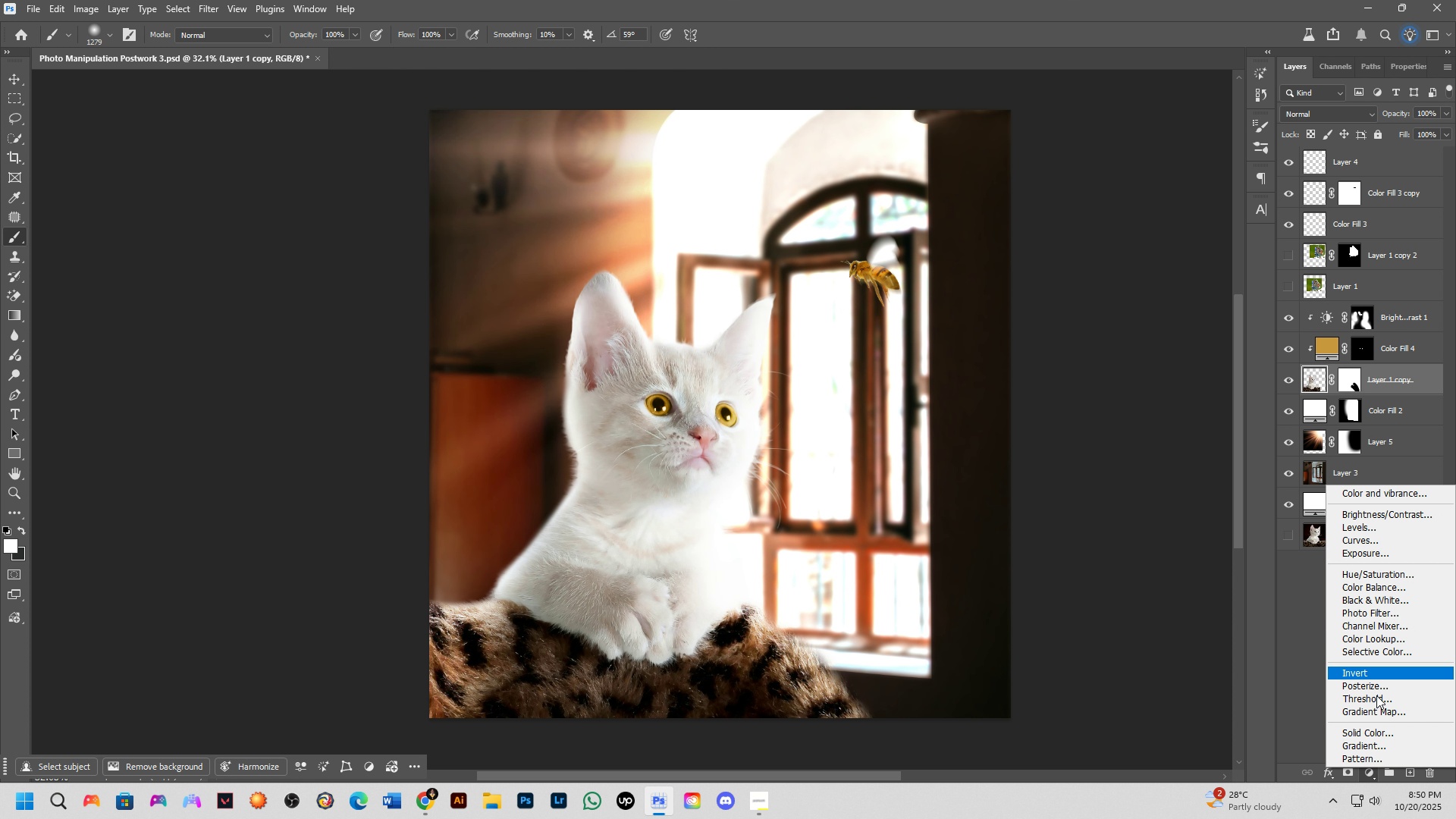 
left_click_drag(start_coordinate=[1393, 595], to_coordinate=[1394, 518])
 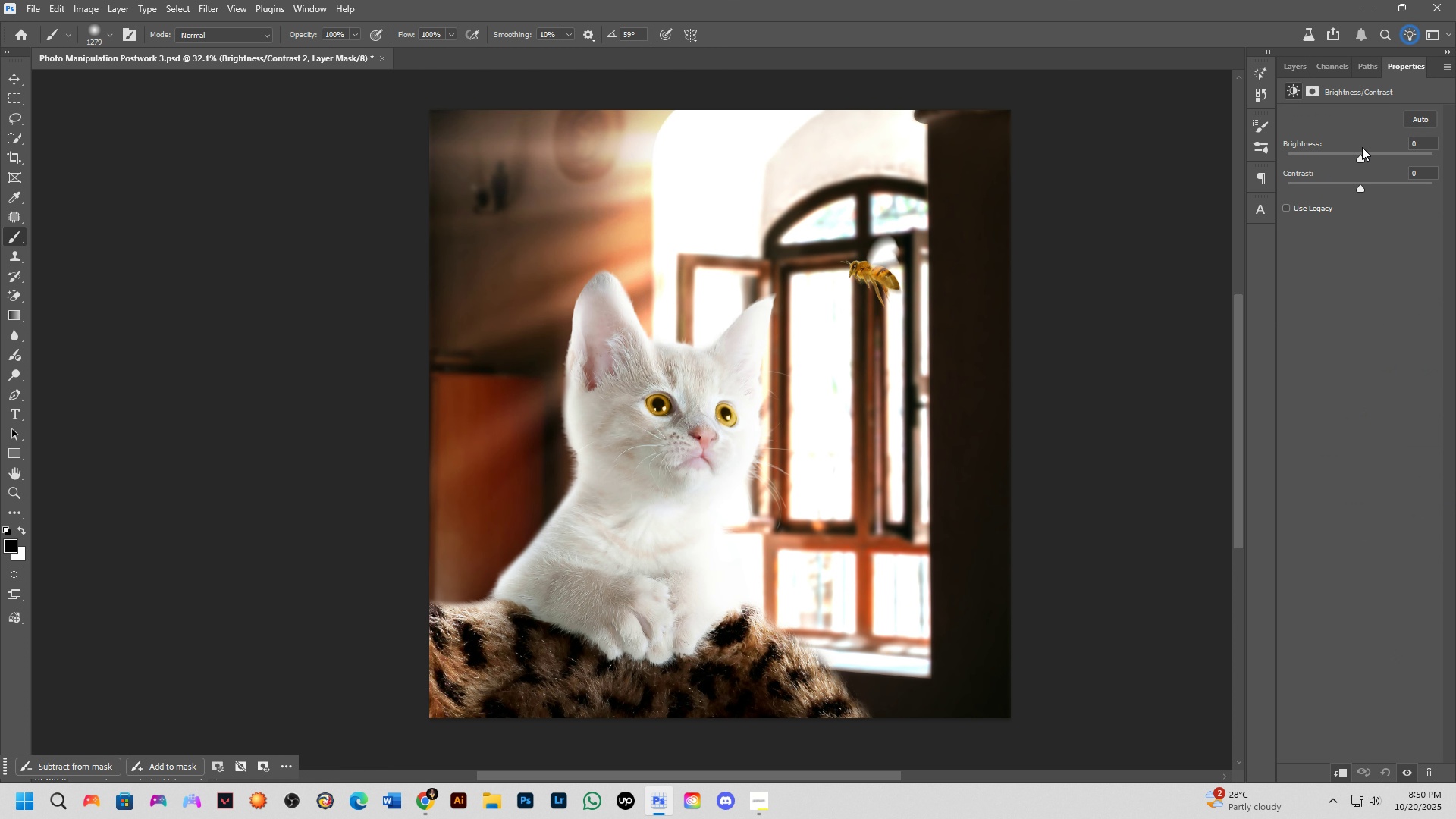 
left_click_drag(start_coordinate=[1357, 160], to_coordinate=[1311, 171])
 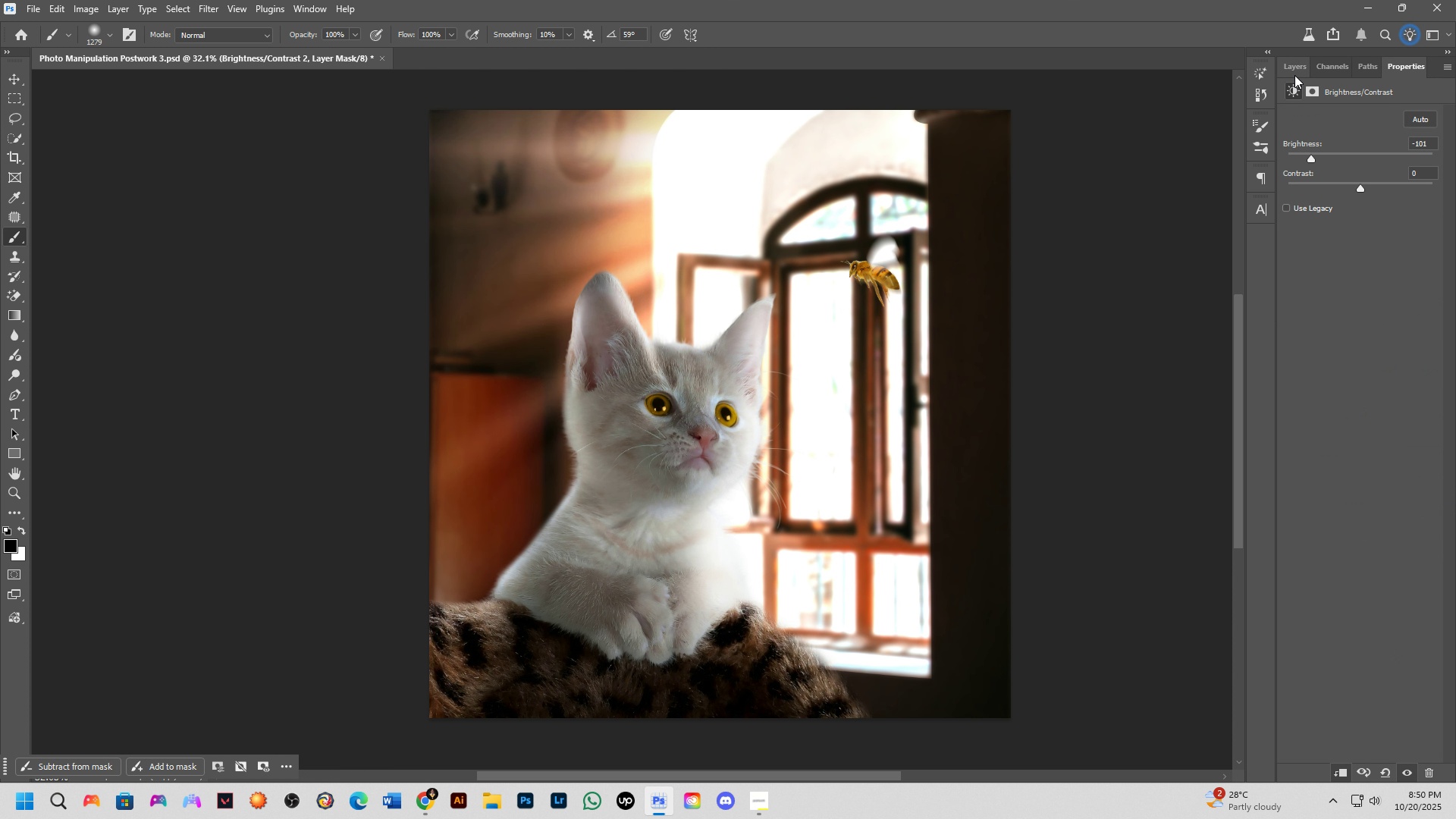 
left_click([1294, 73])
 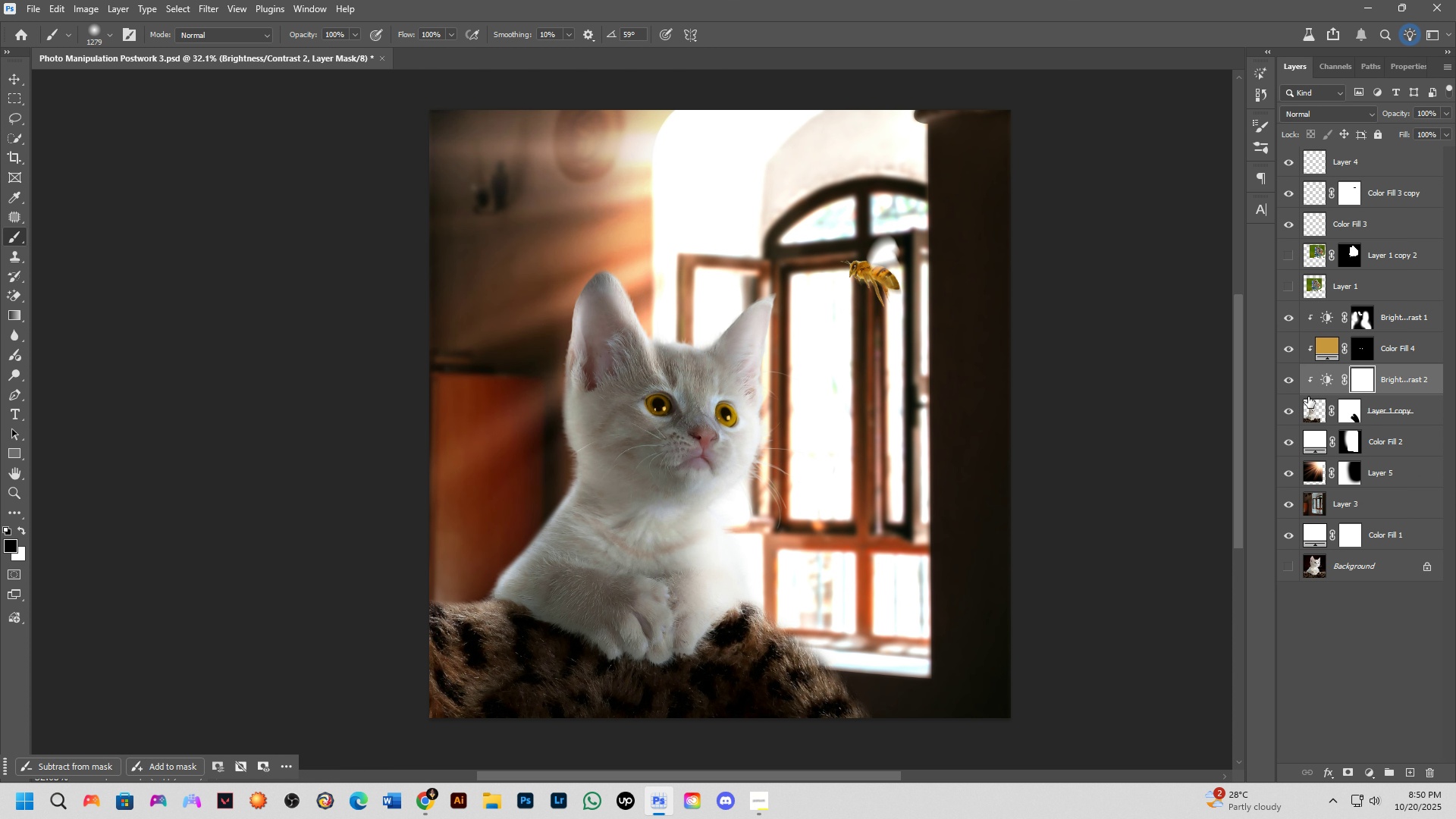 
key(Control+I)
 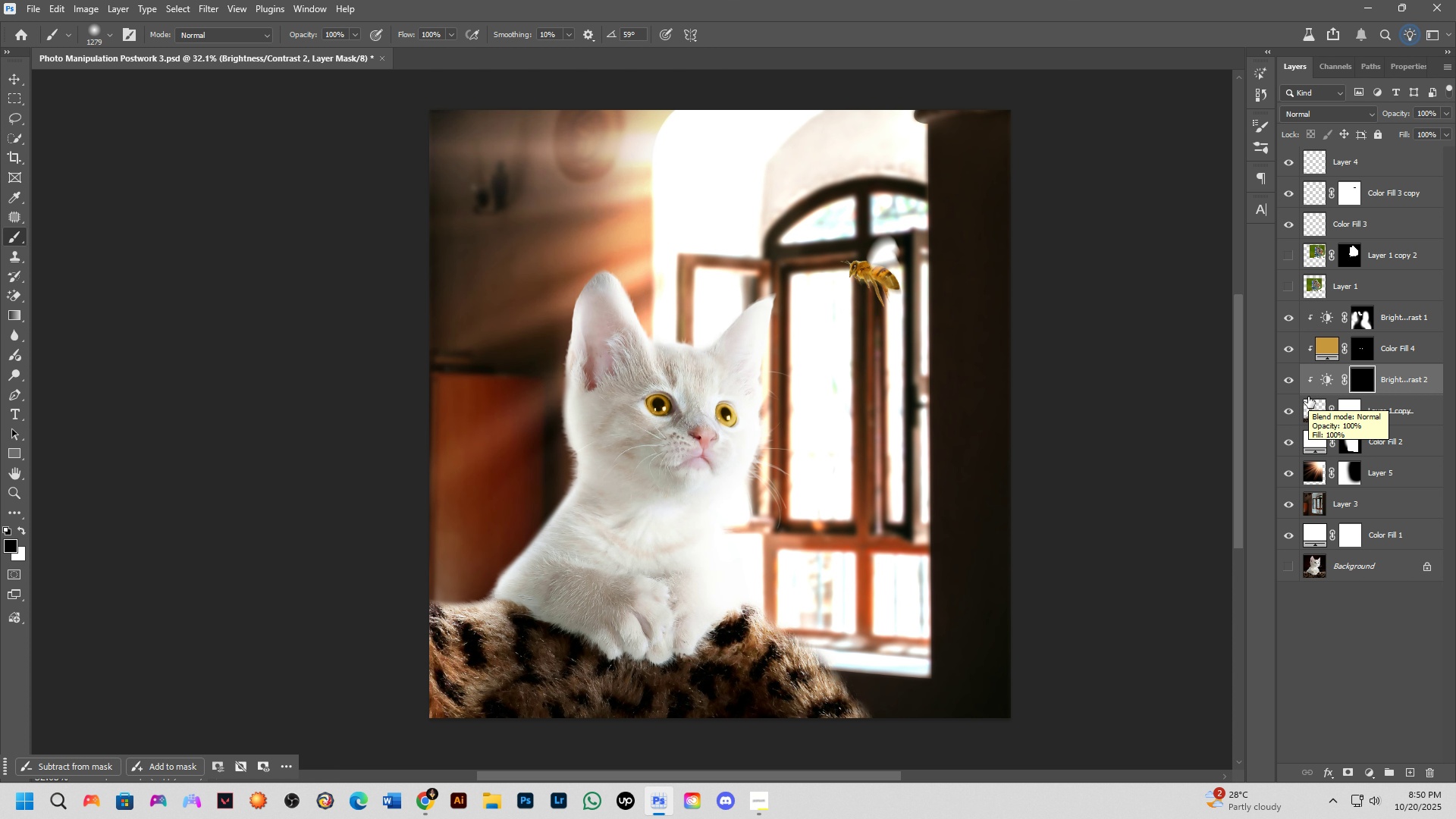 
wait(12.33)
 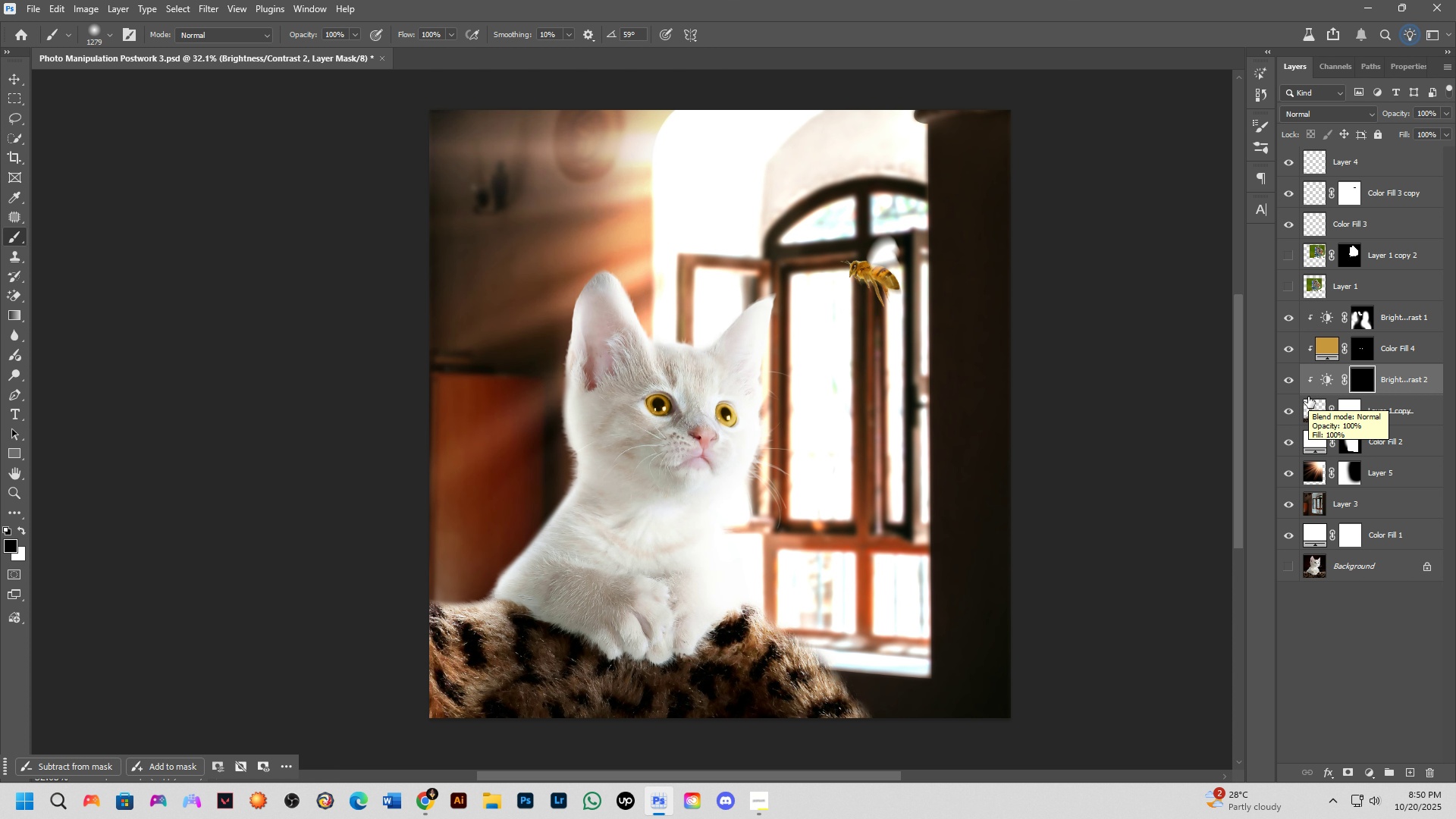 
hold_key(key=AltLeft, duration=0.37)
 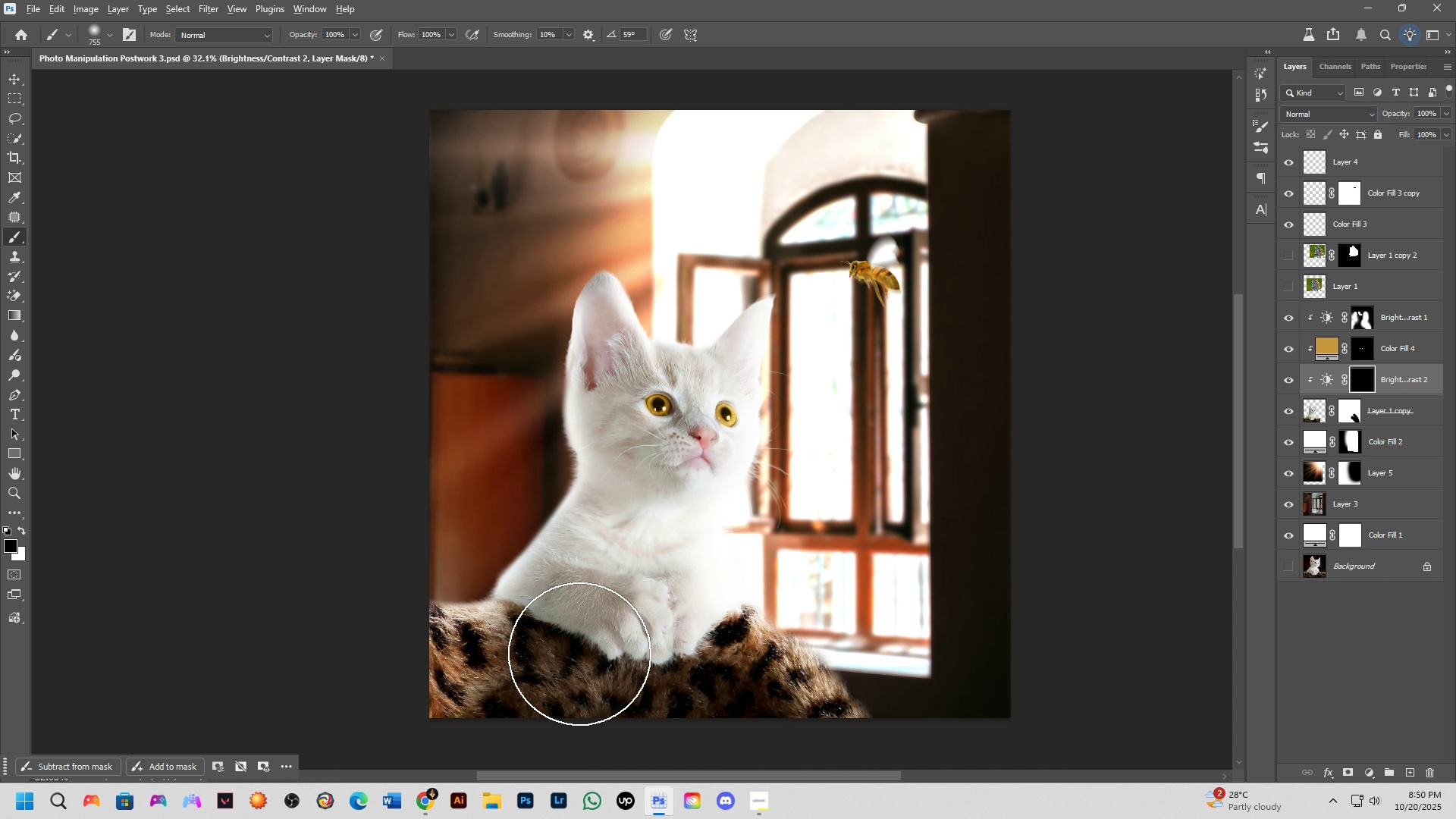 
key(Alt+AltLeft)
 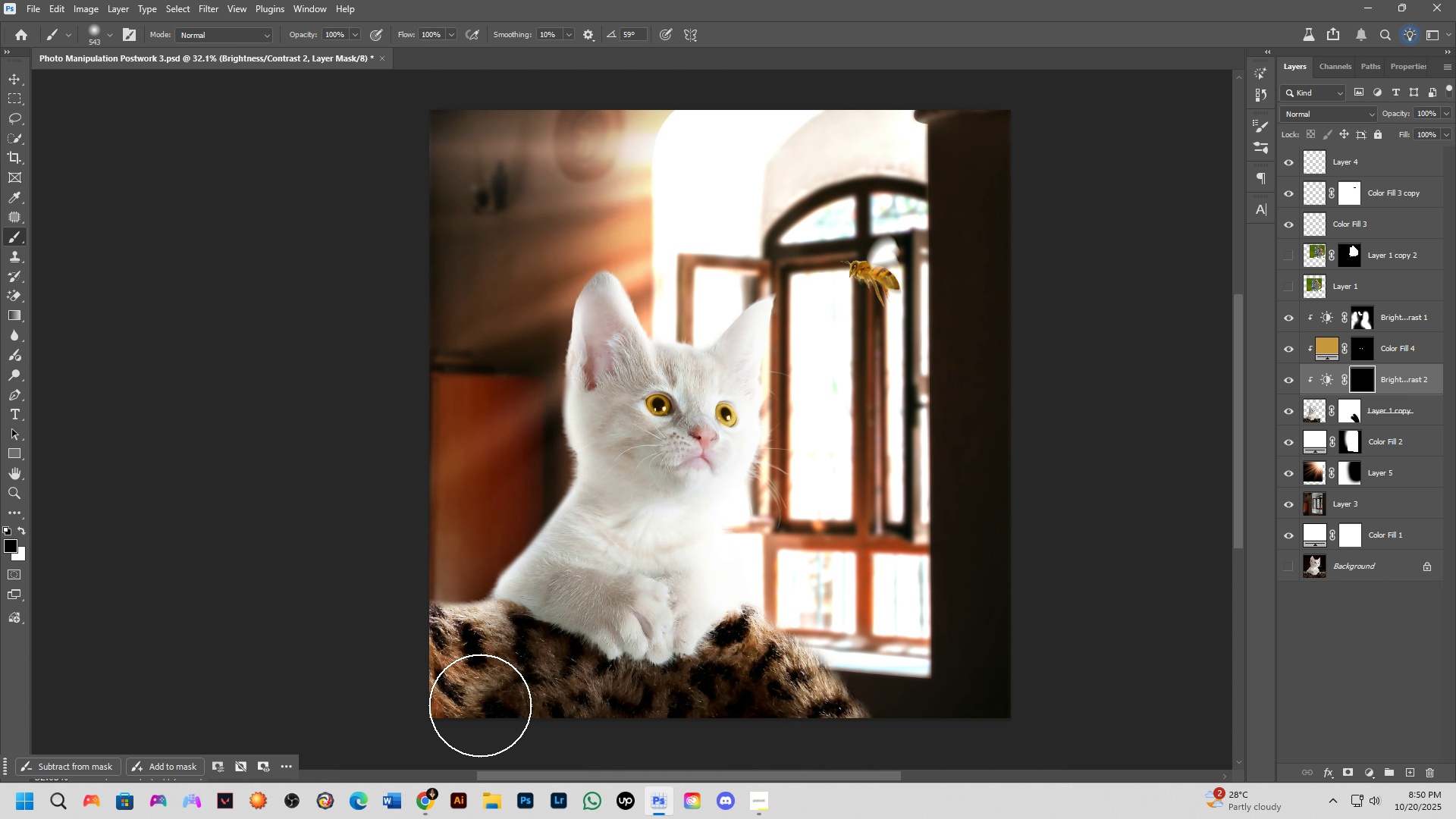 
left_click_drag(start_coordinate=[482, 712], to_coordinate=[608, 719])
 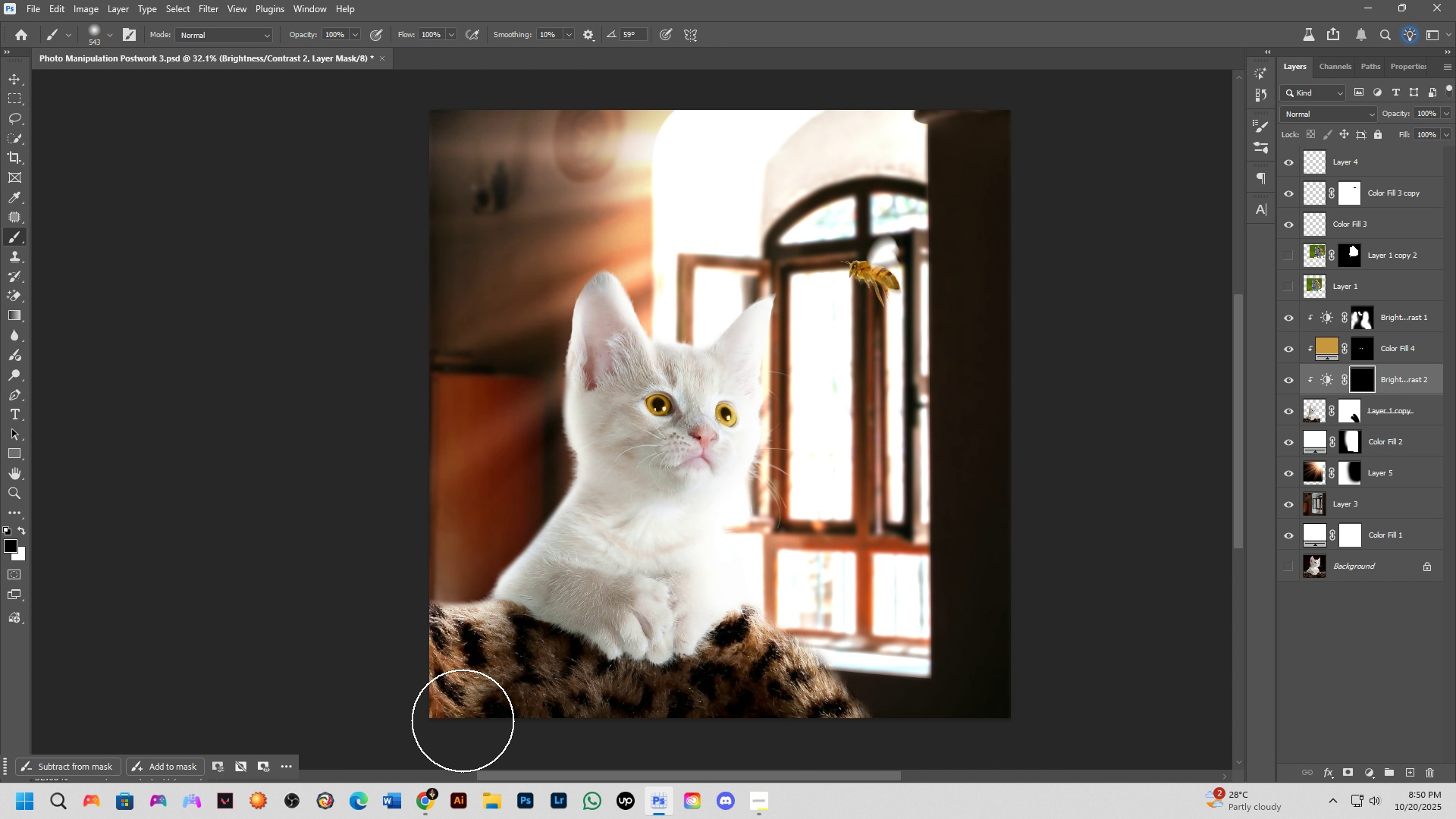 
key(X)
 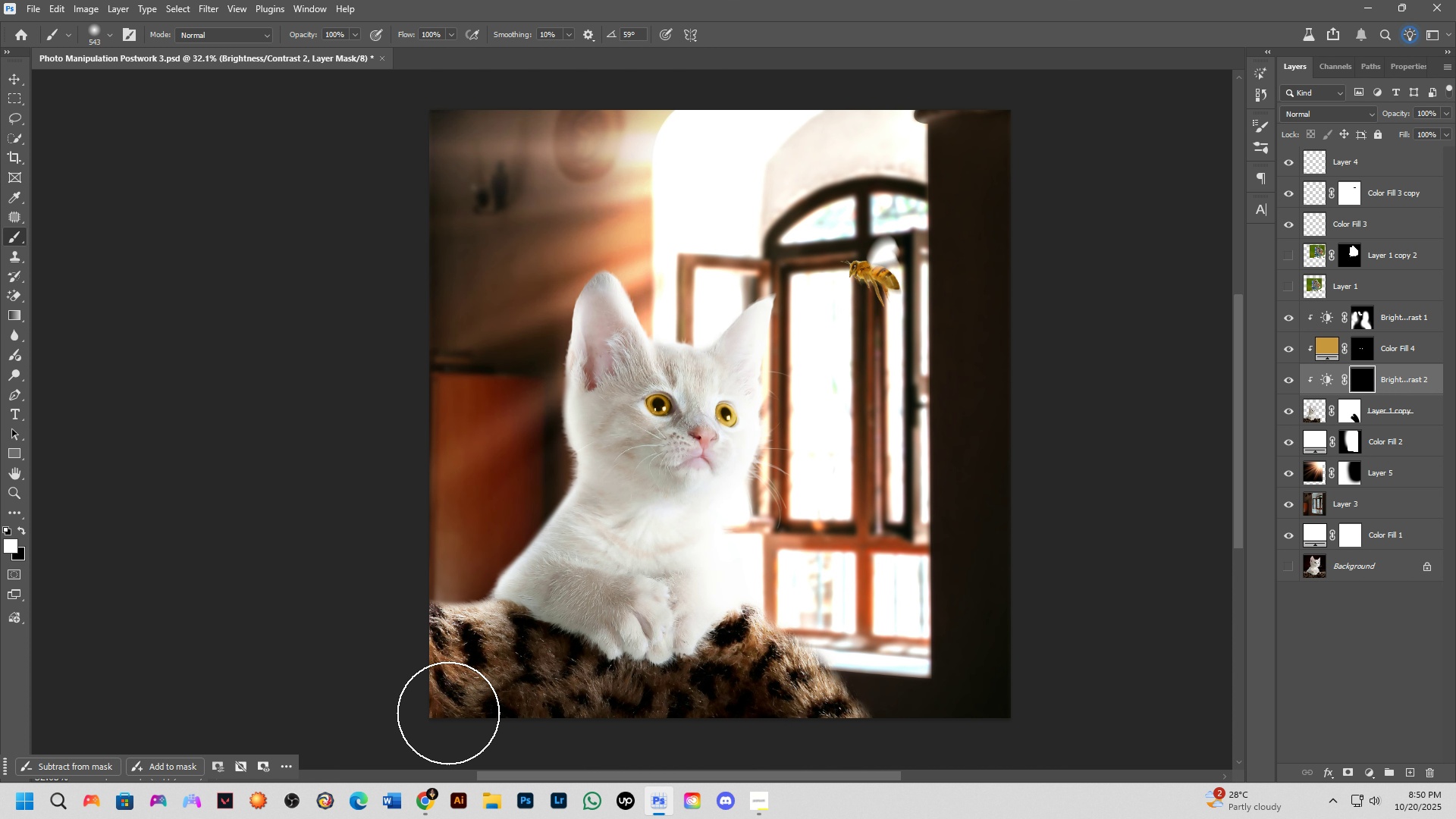 
left_click_drag(start_coordinate=[448, 713], to_coordinate=[378, 718])
 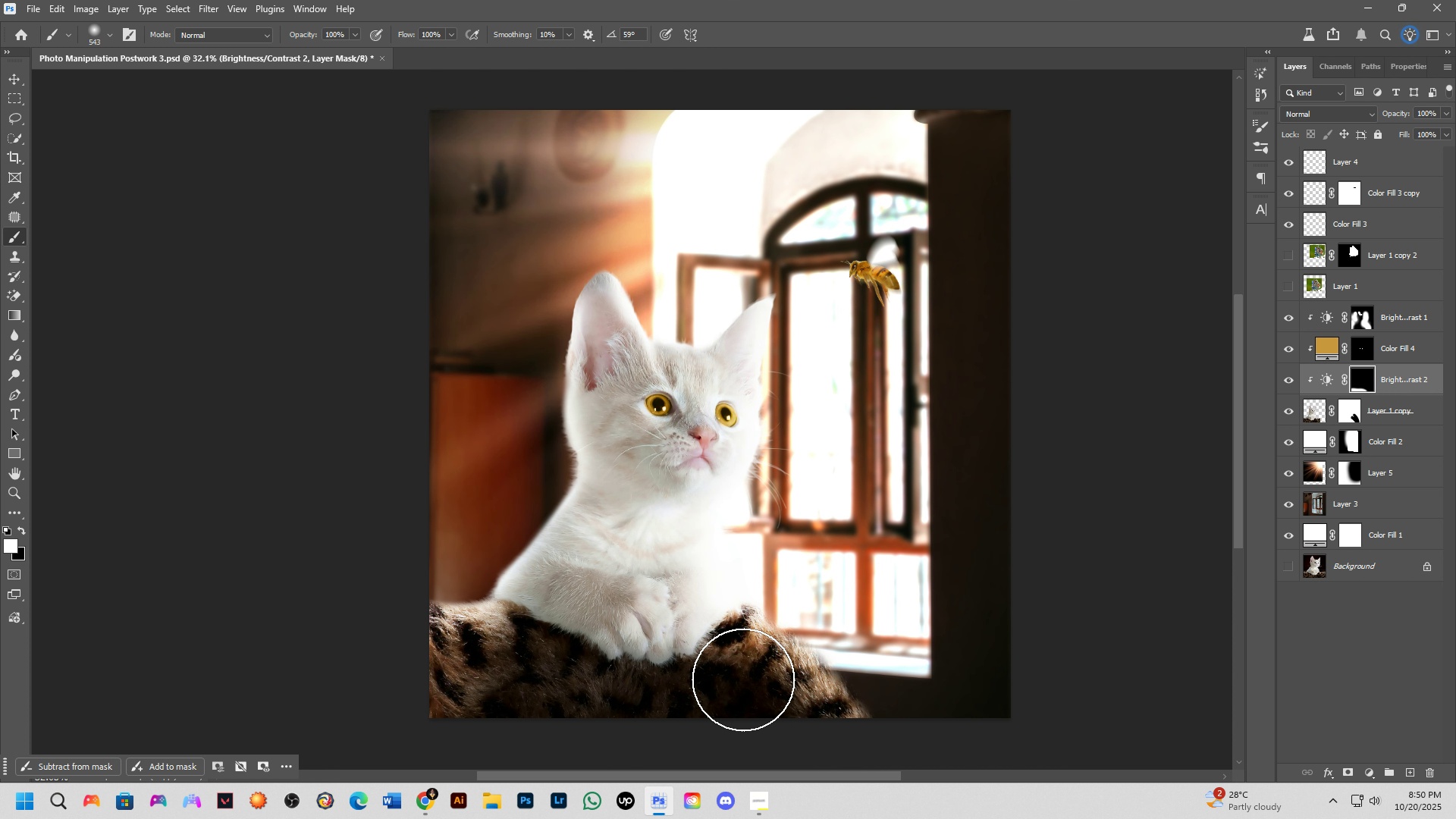 
left_click_drag(start_coordinate=[749, 680], to_coordinate=[729, 720])
 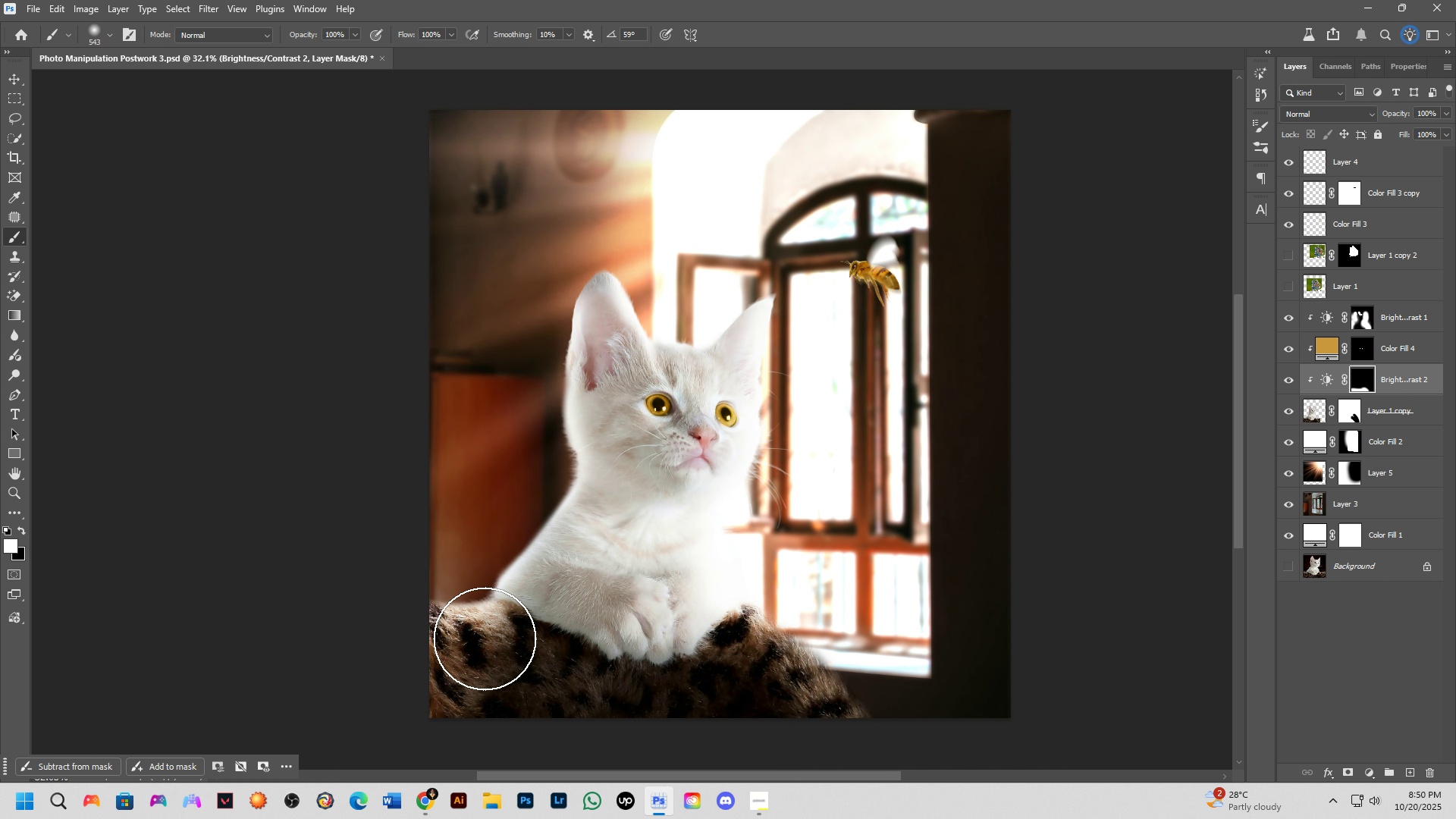 
key(X)
 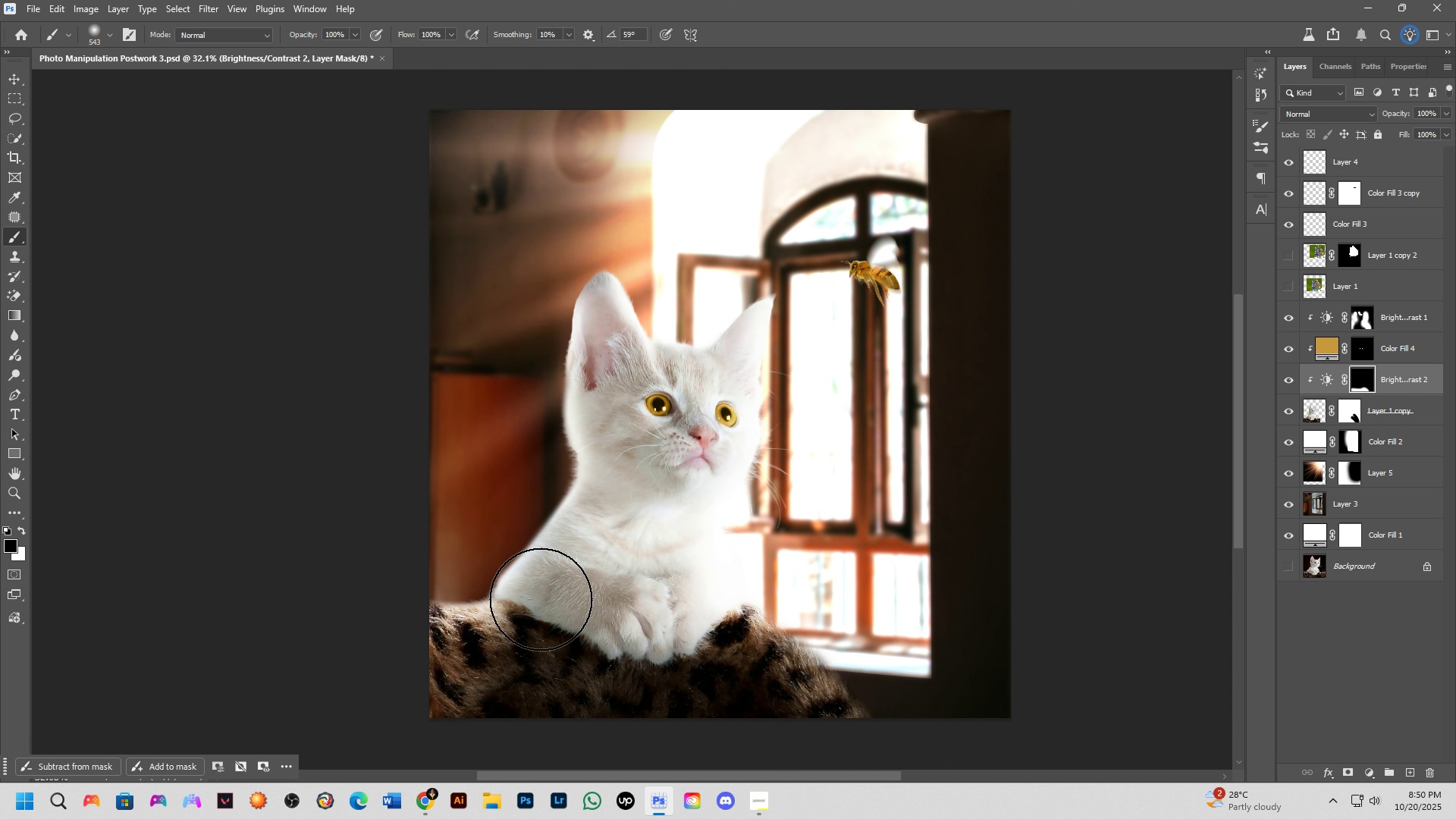 
left_click_drag(start_coordinate=[540, 599], to_coordinate=[765, 573])
 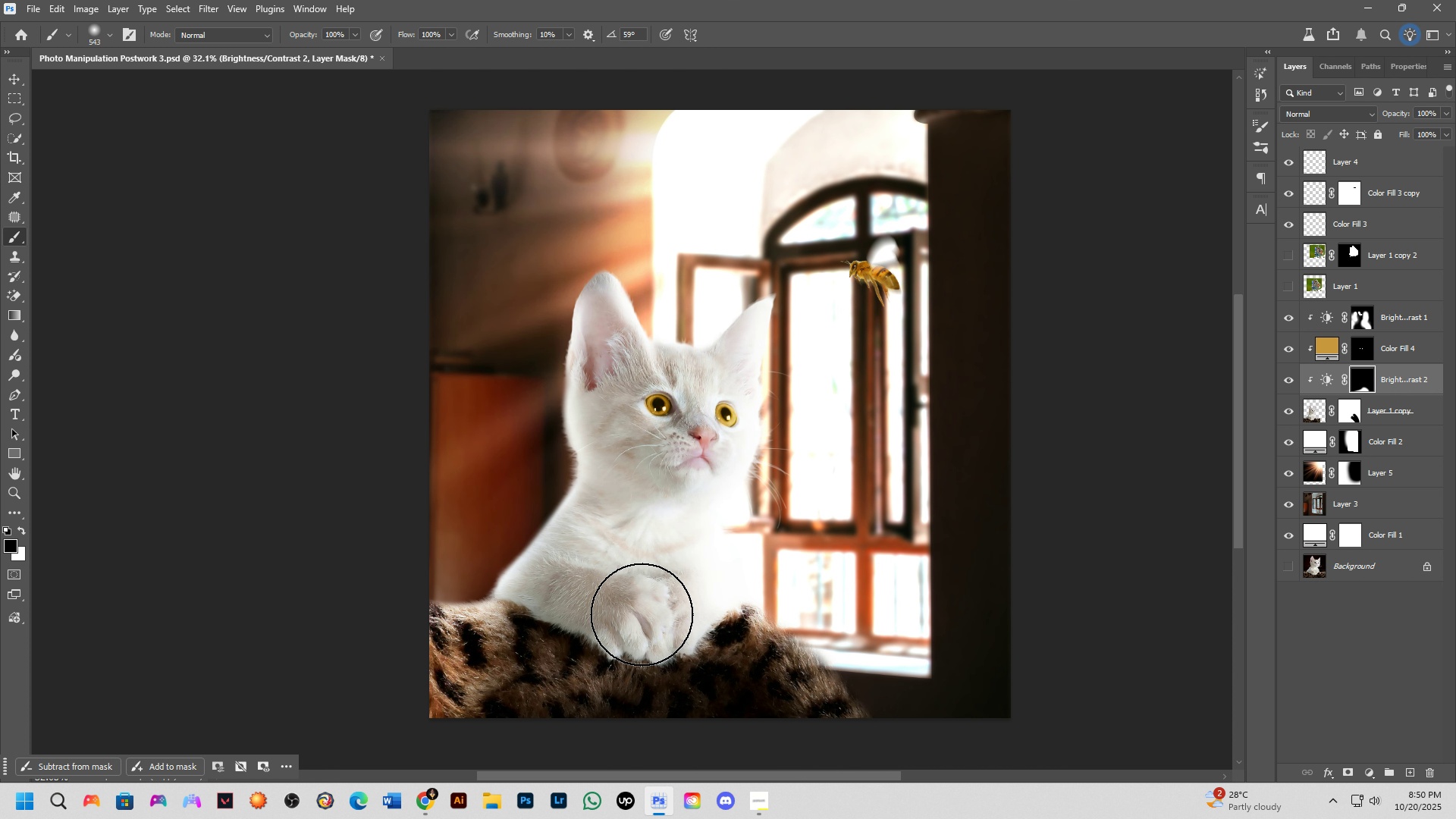 
key(Alt+AltLeft)
 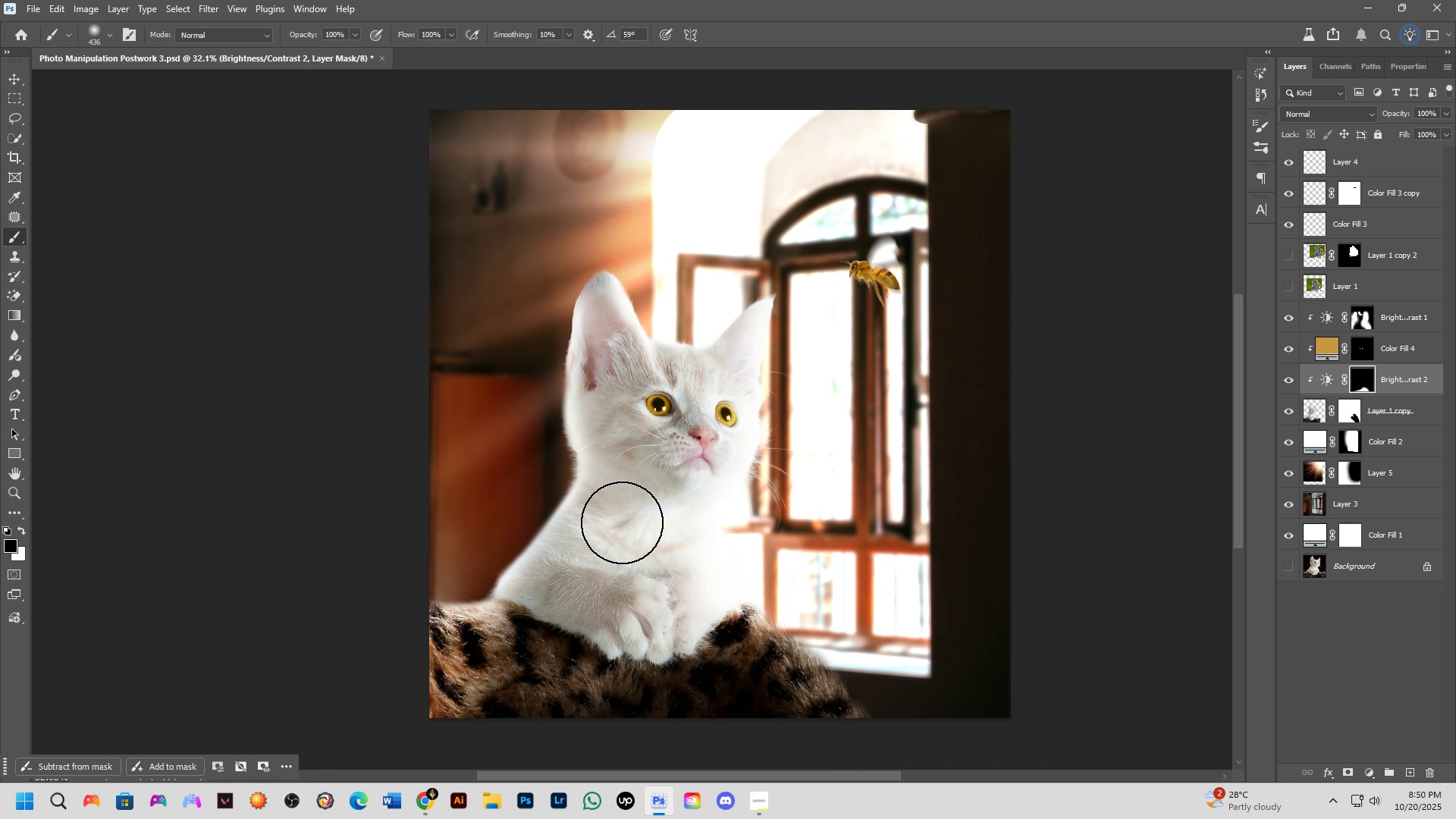 
scroll: coordinate [630, 532], scroll_direction: up, amount: 3.0
 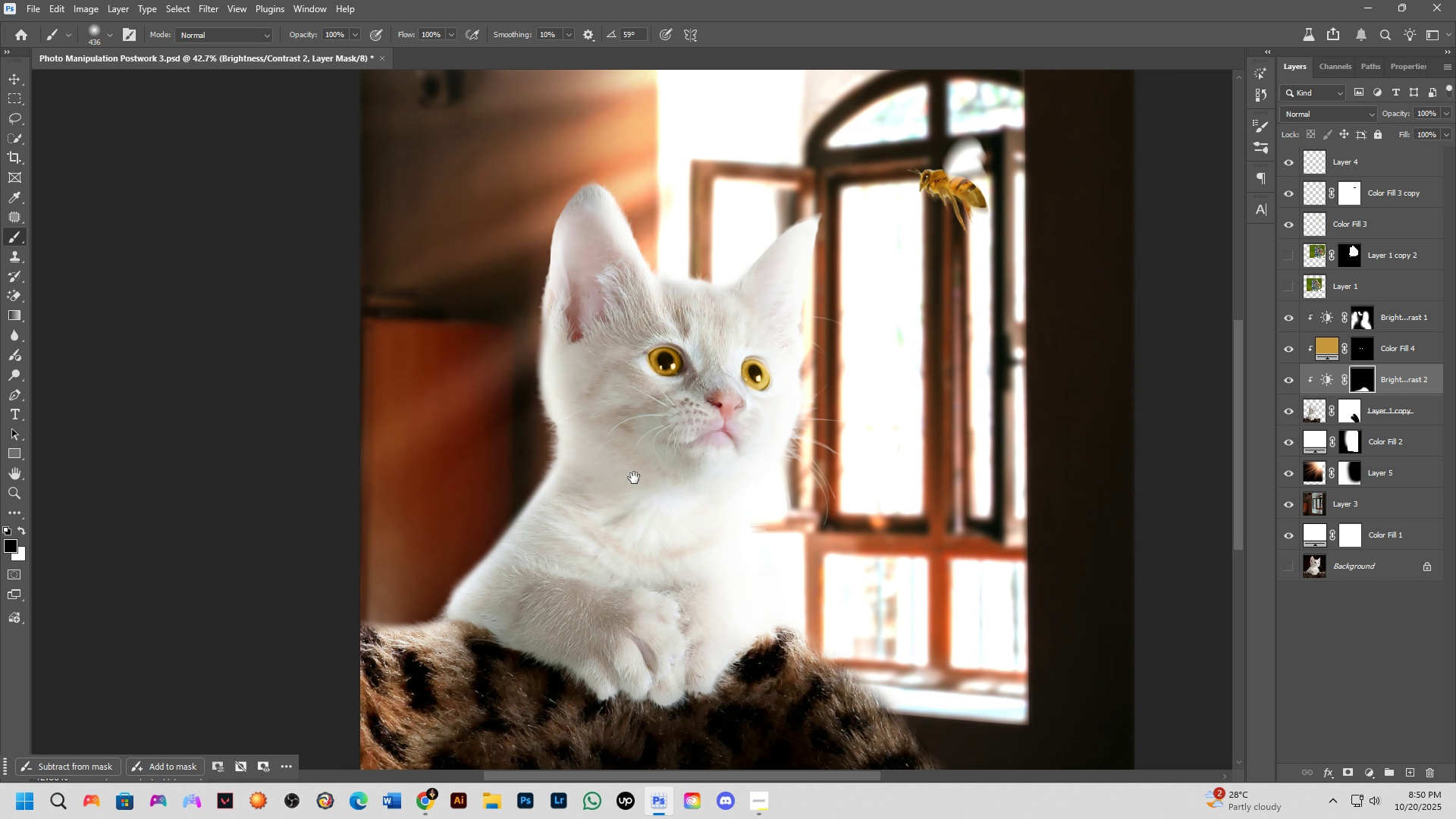 
hold_key(key=Space, duration=0.44)
 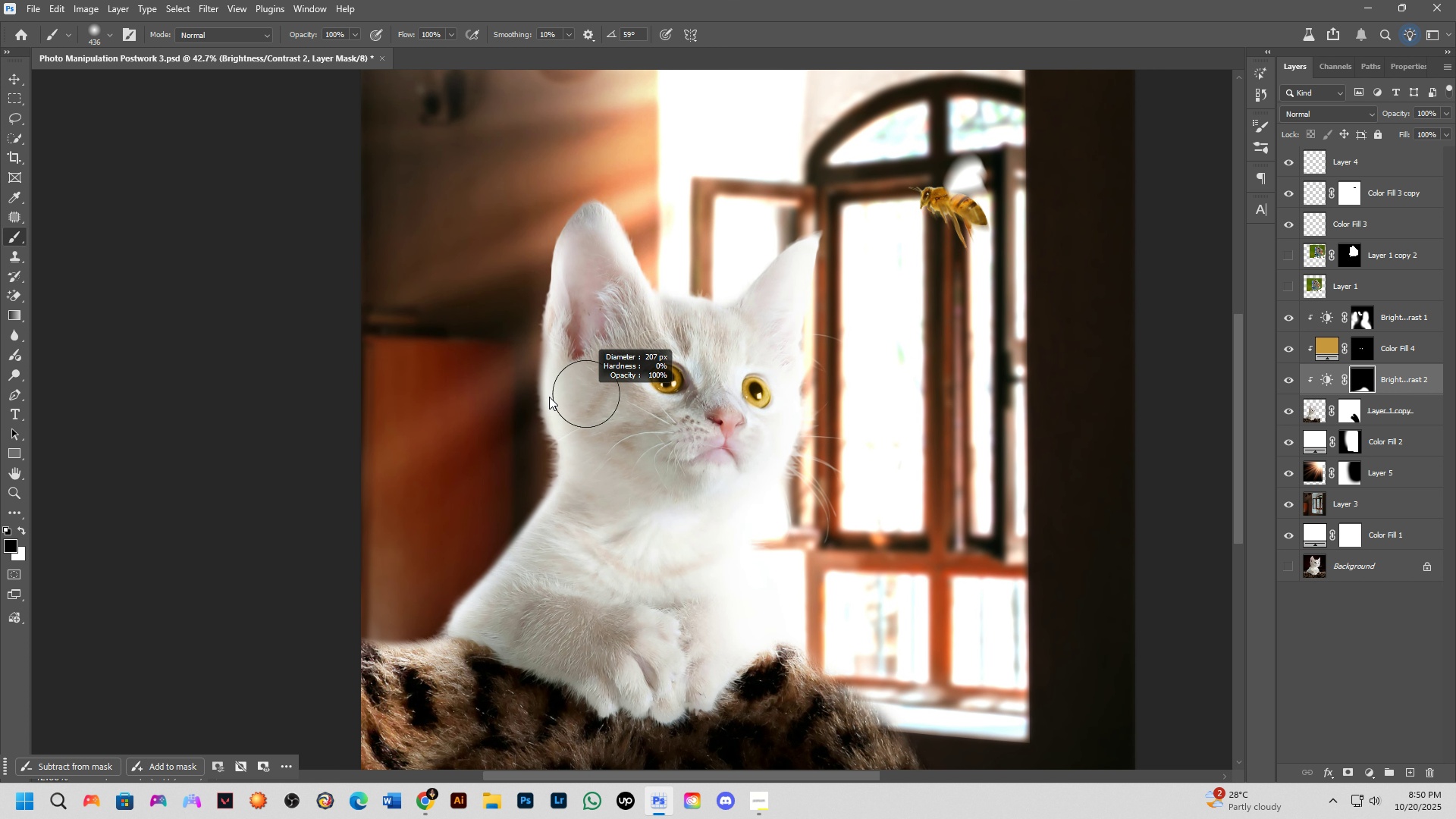 
left_click_drag(start_coordinate=[634, 478], to_coordinate=[635, 495])
 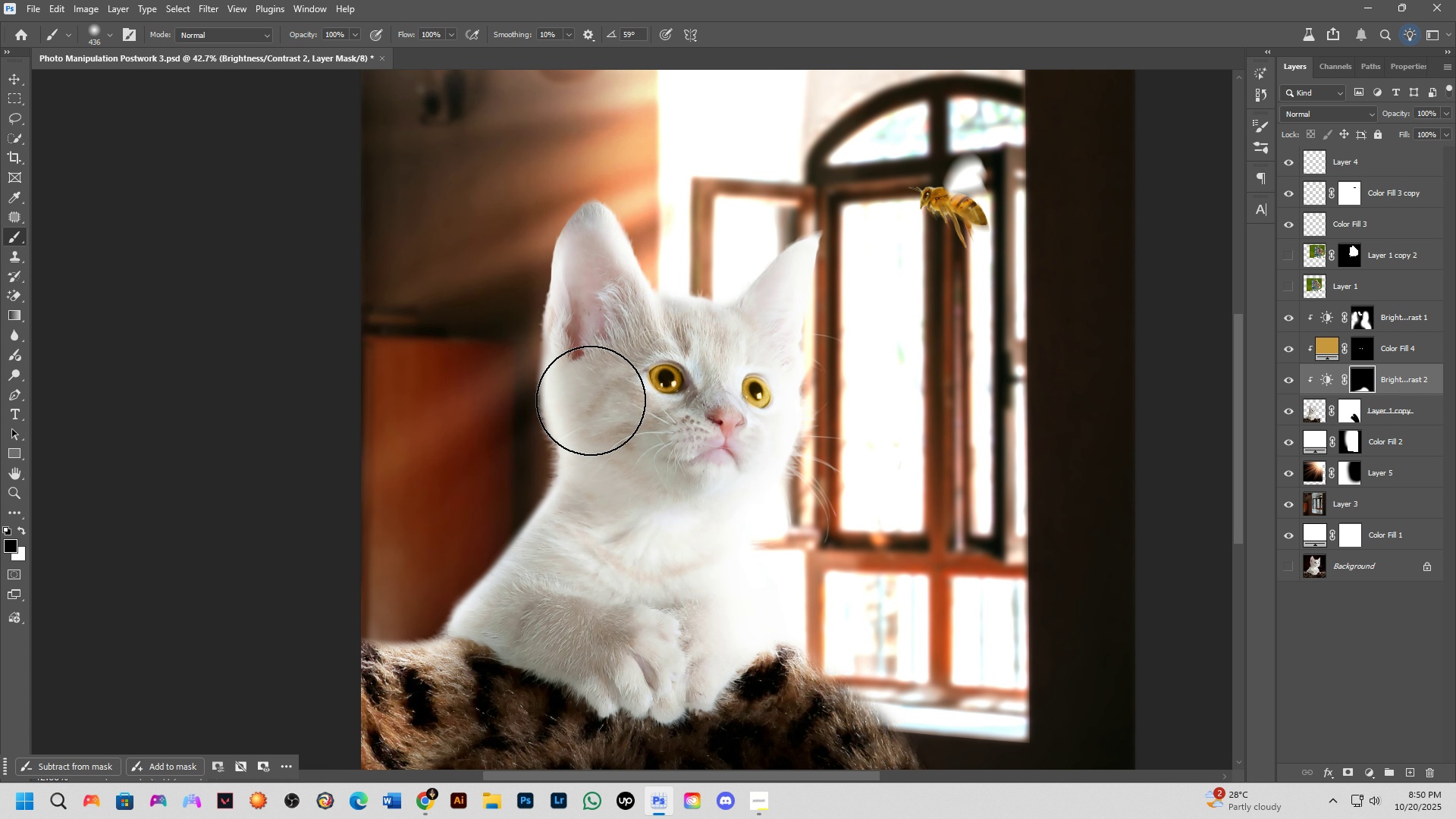 
hold_key(key=AltLeft, duration=0.33)
 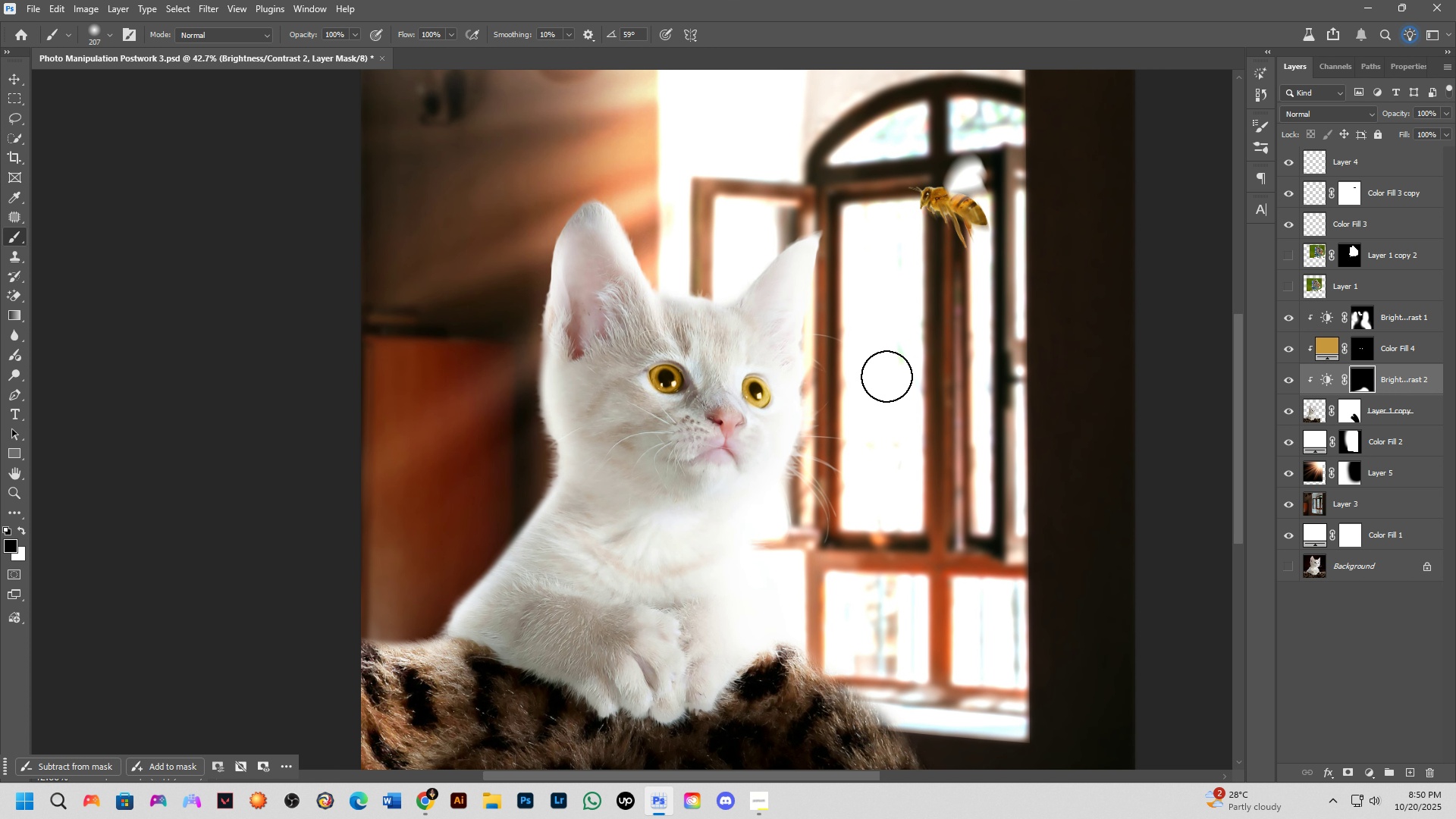 
hold_key(key=Space, duration=0.54)
 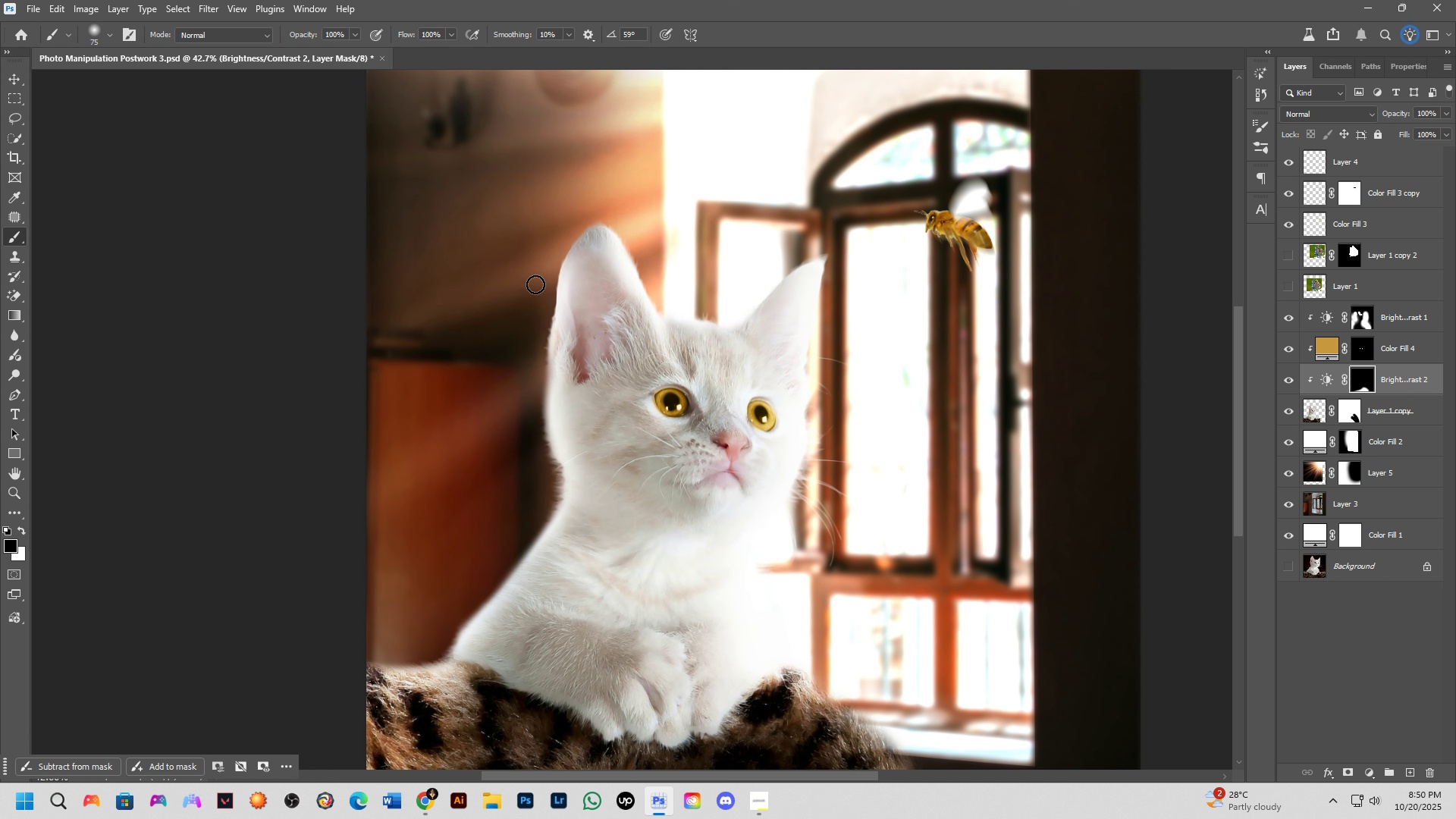 
left_click_drag(start_coordinate=[641, 334], to_coordinate=[646, 358])
 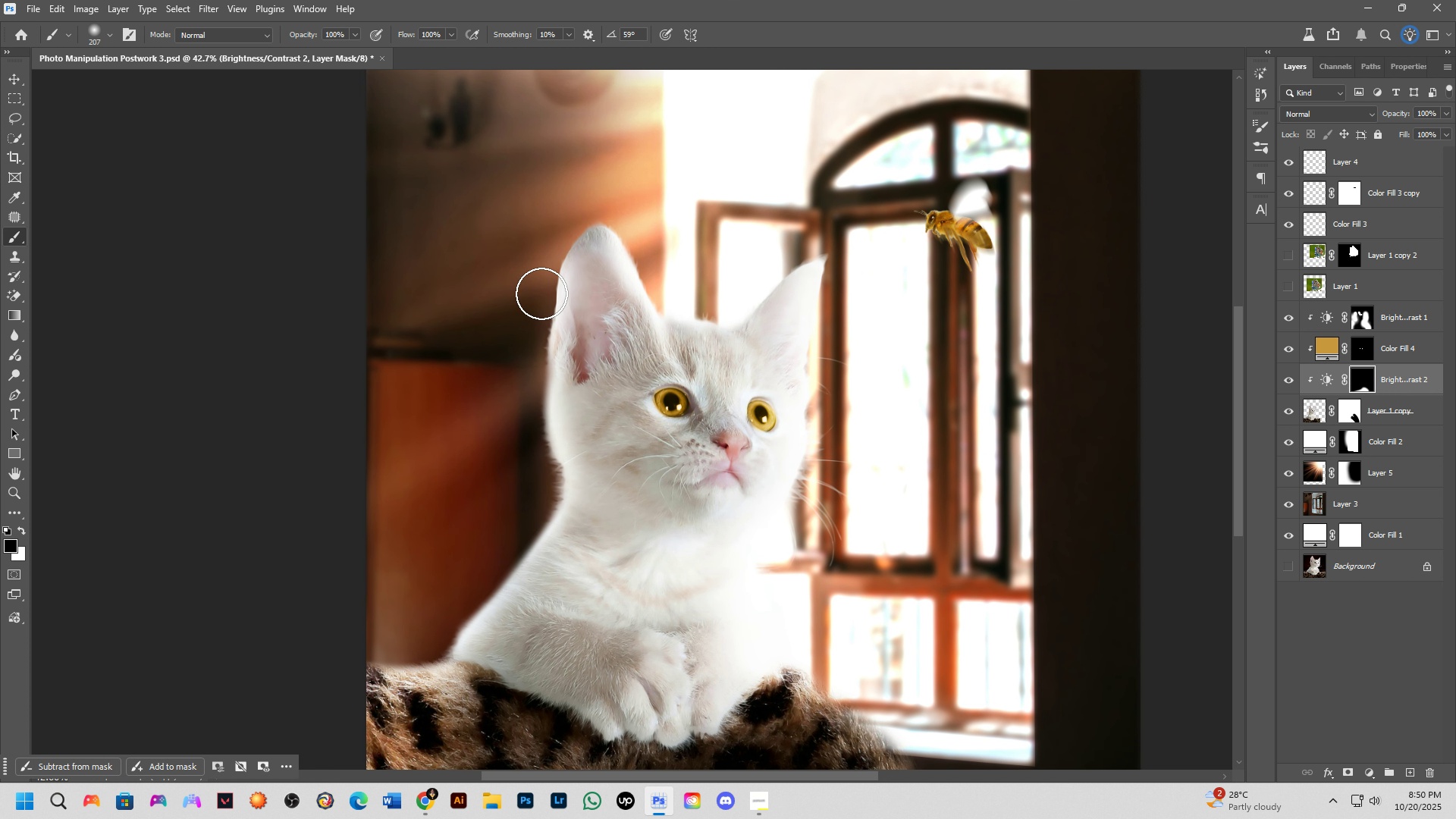 
key(Alt+AltLeft)
 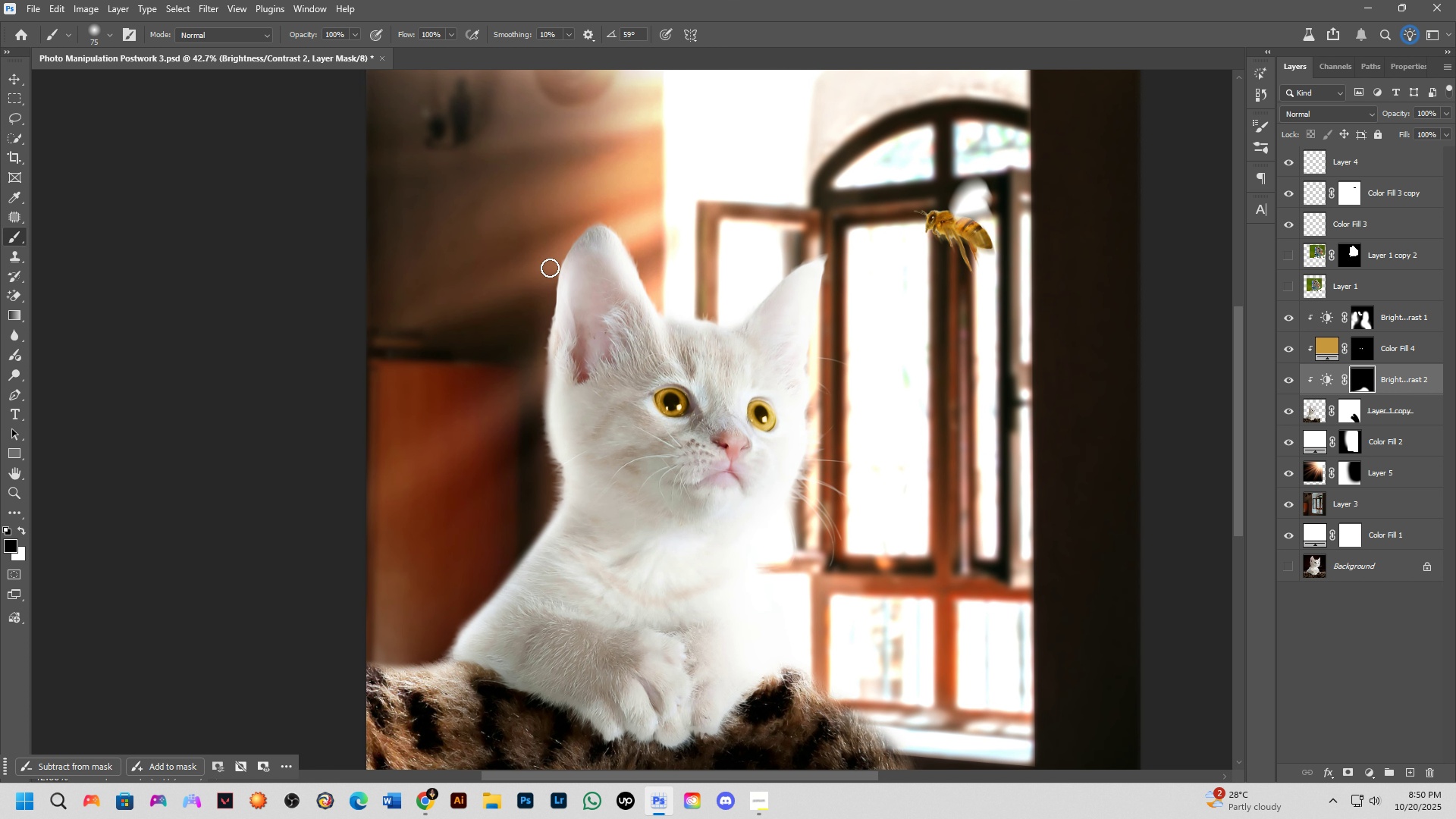 
key(Alt+AltLeft)
 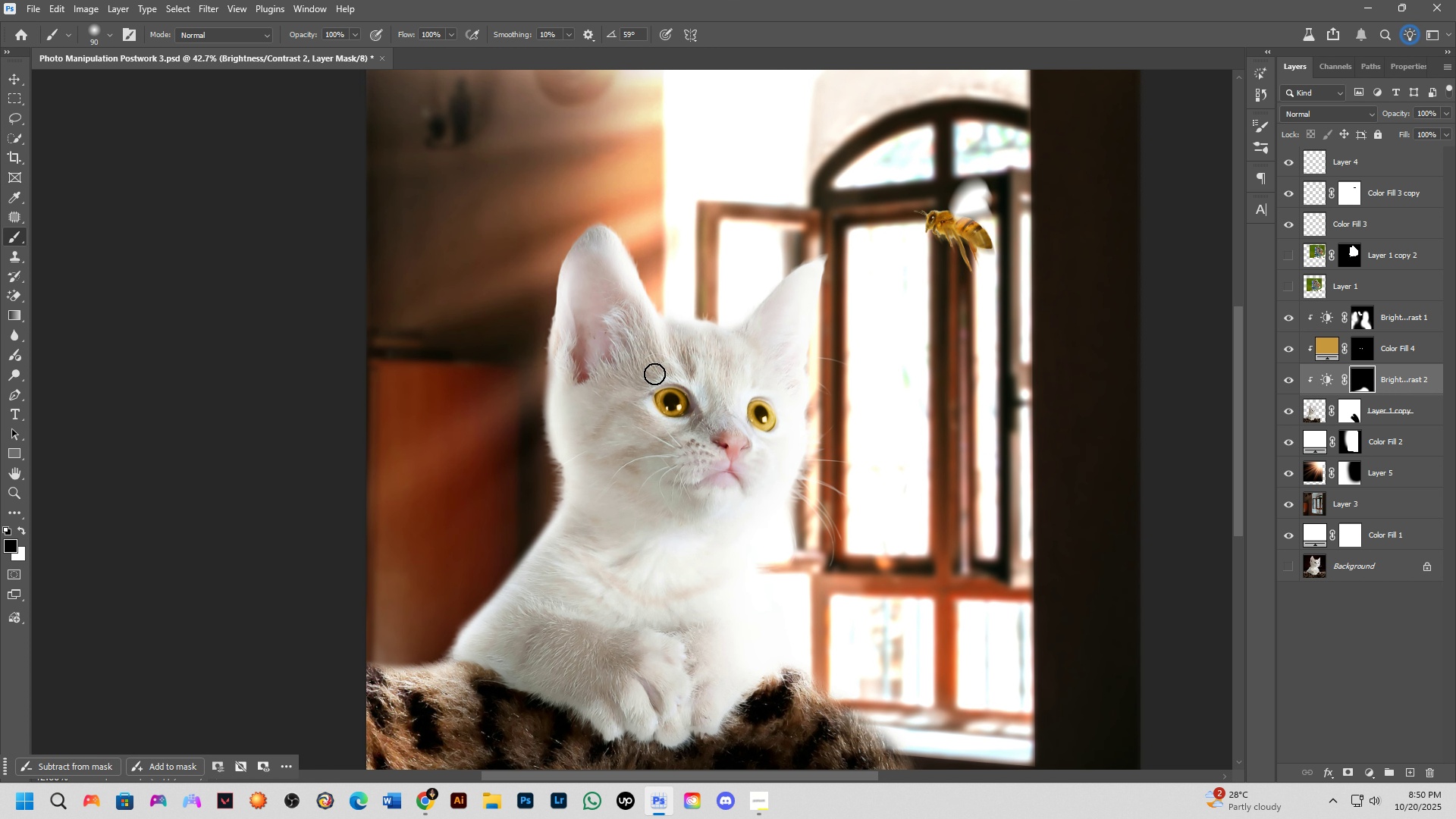 
key(Alt+AltLeft)
 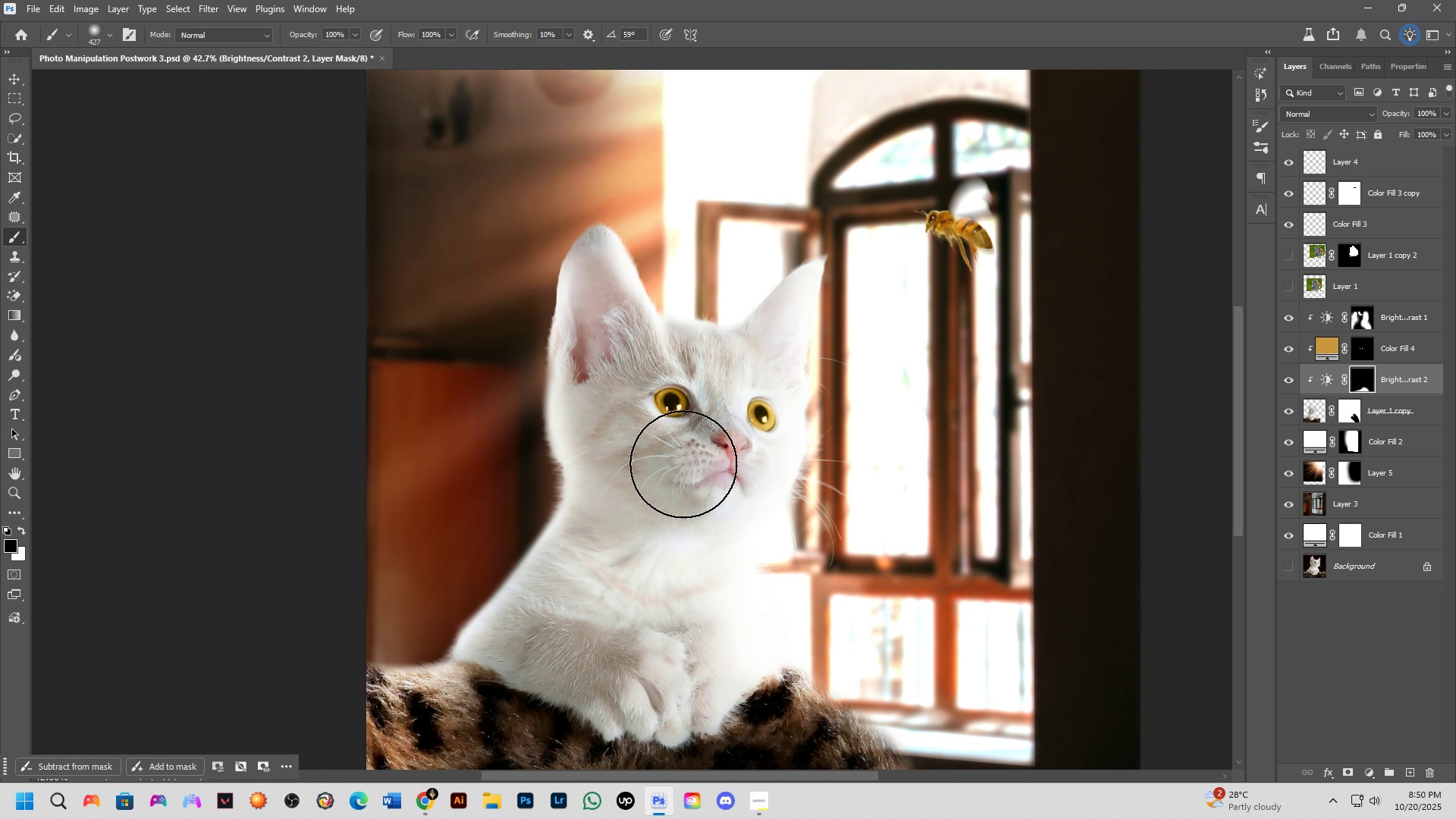 
key(X)
 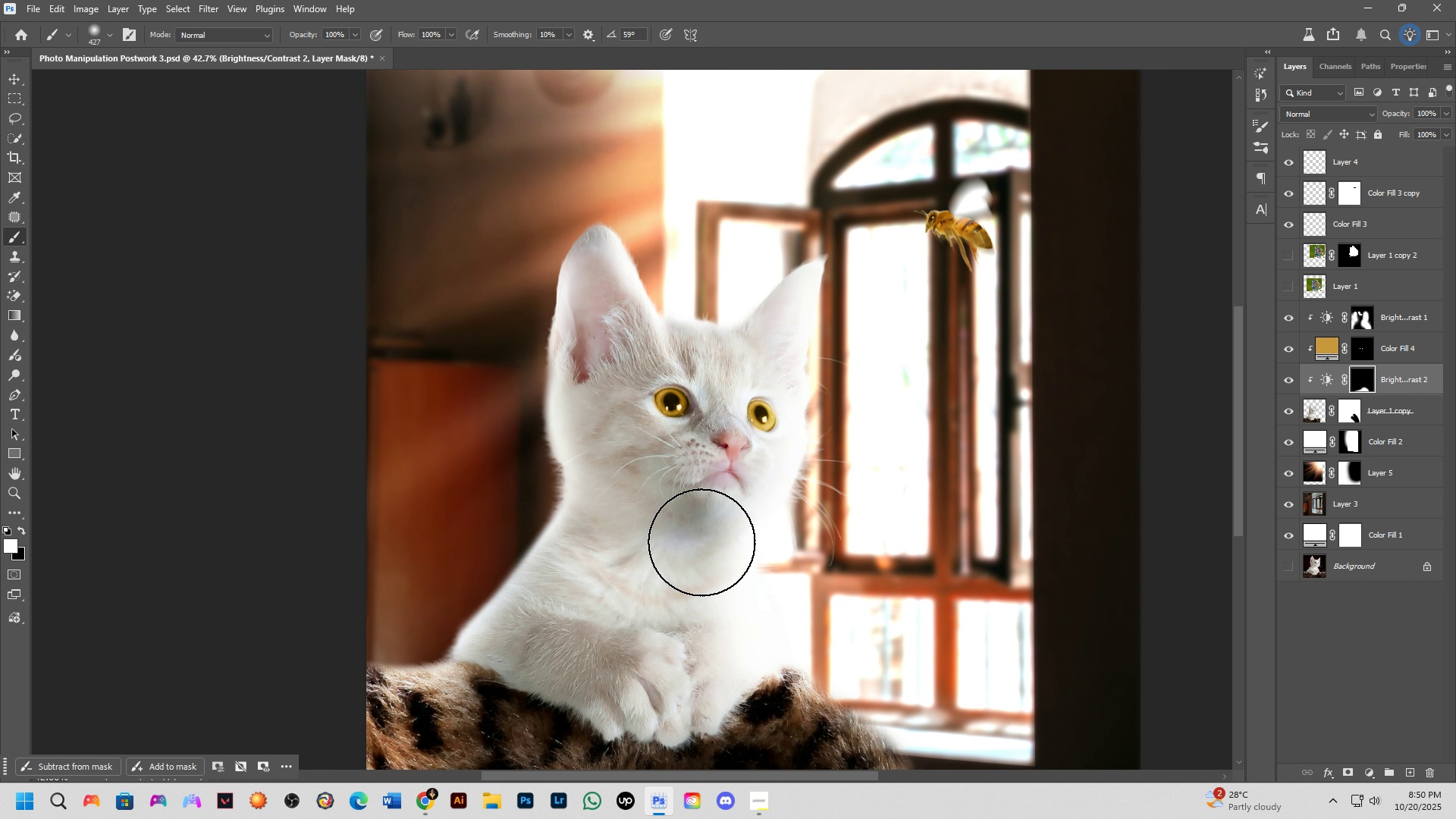 
left_click_drag(start_coordinate=[701, 542], to_coordinate=[684, 657])
 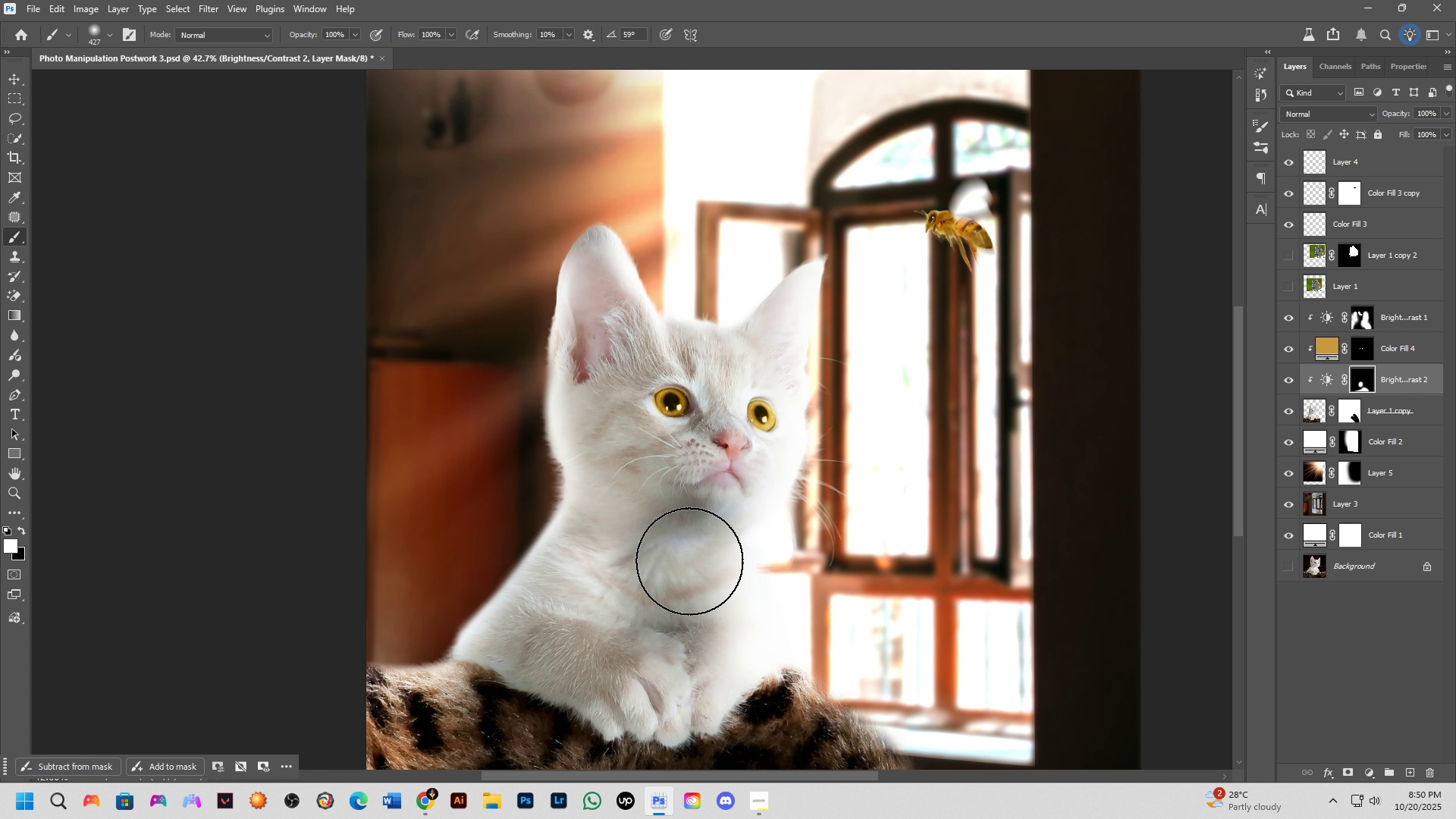 
key(Control+ControlLeft)
 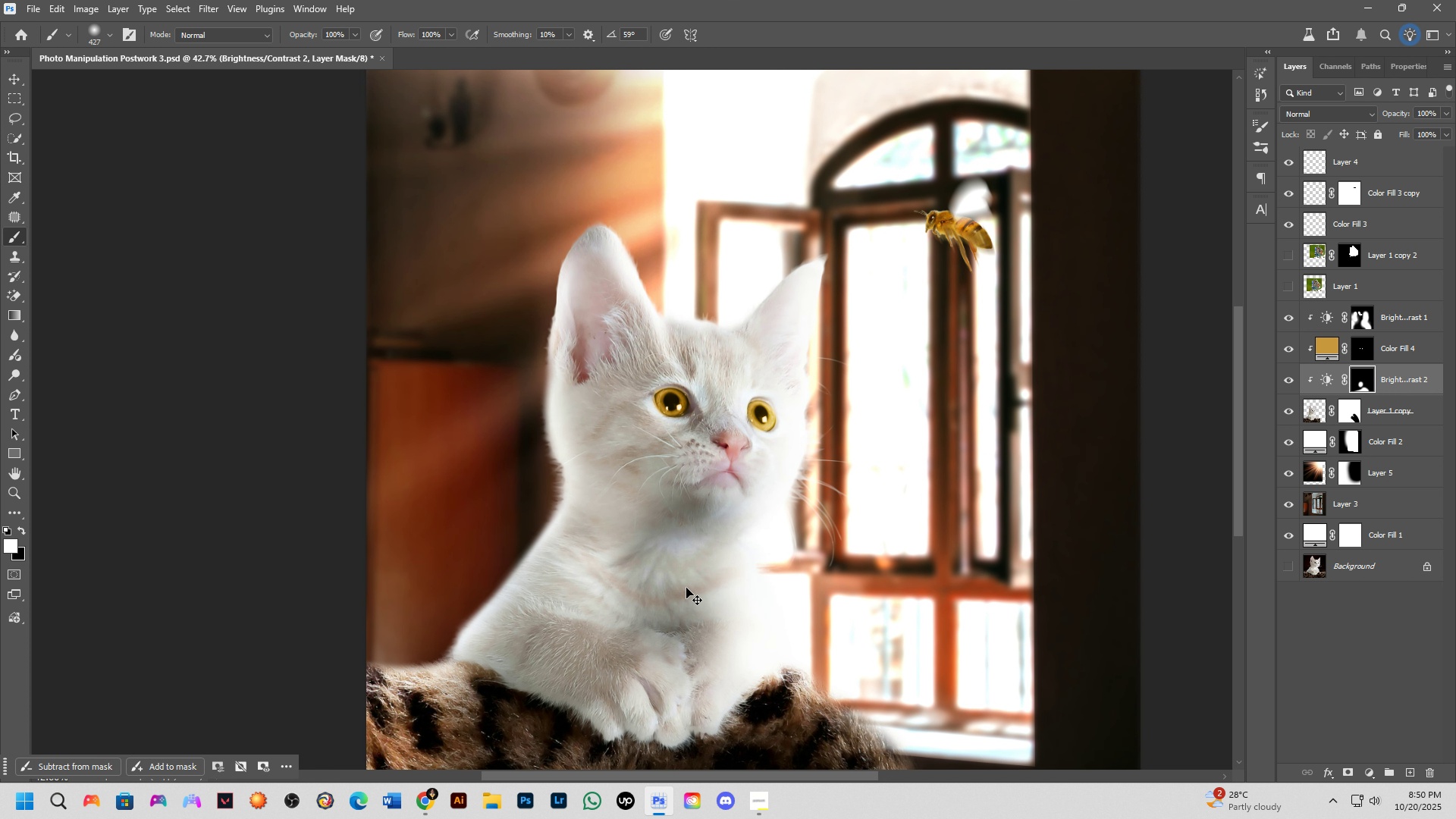 
key(Control+Z)
 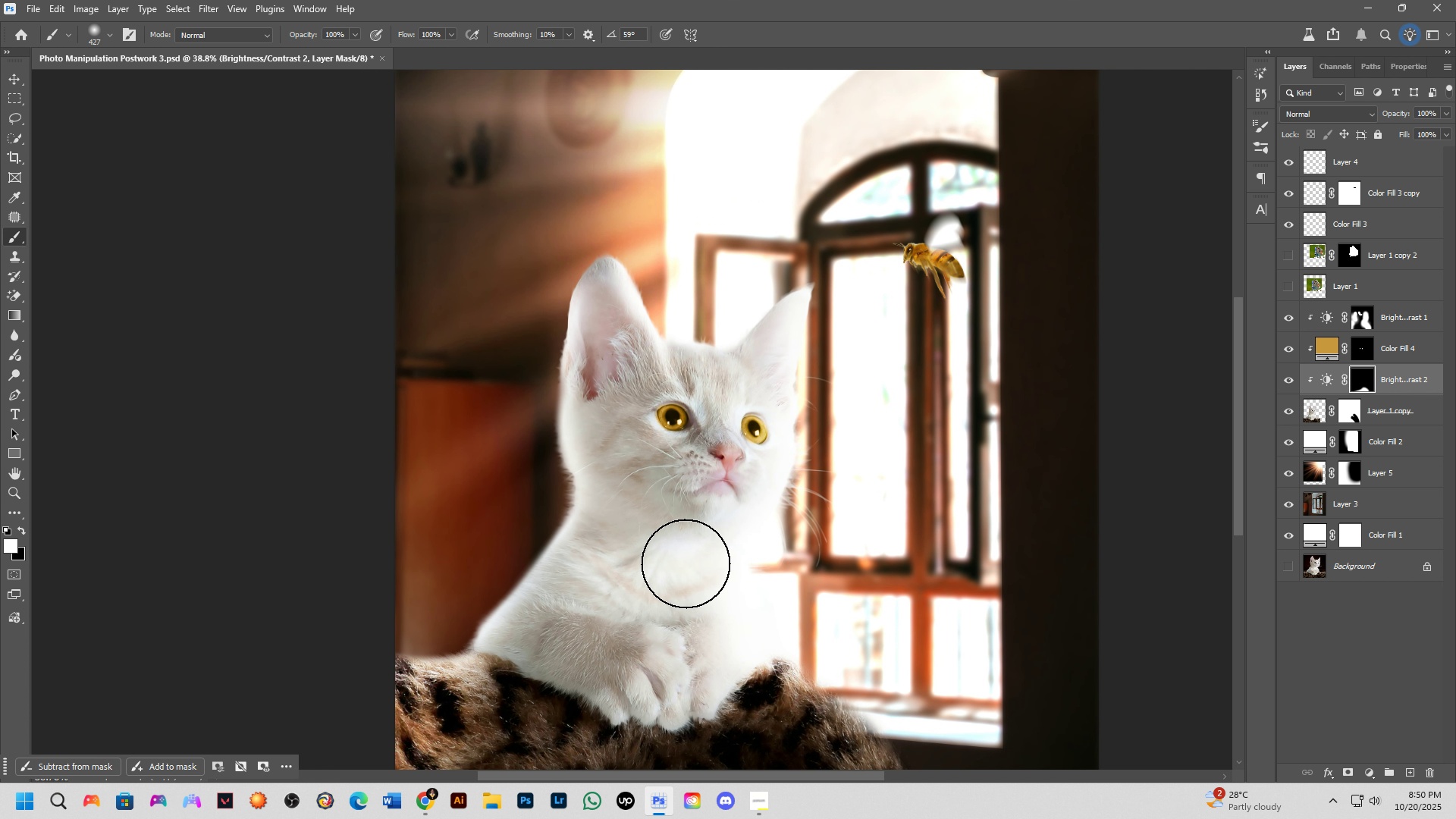 
scroll: coordinate [686, 563], scroll_direction: down, amount: 4.0
 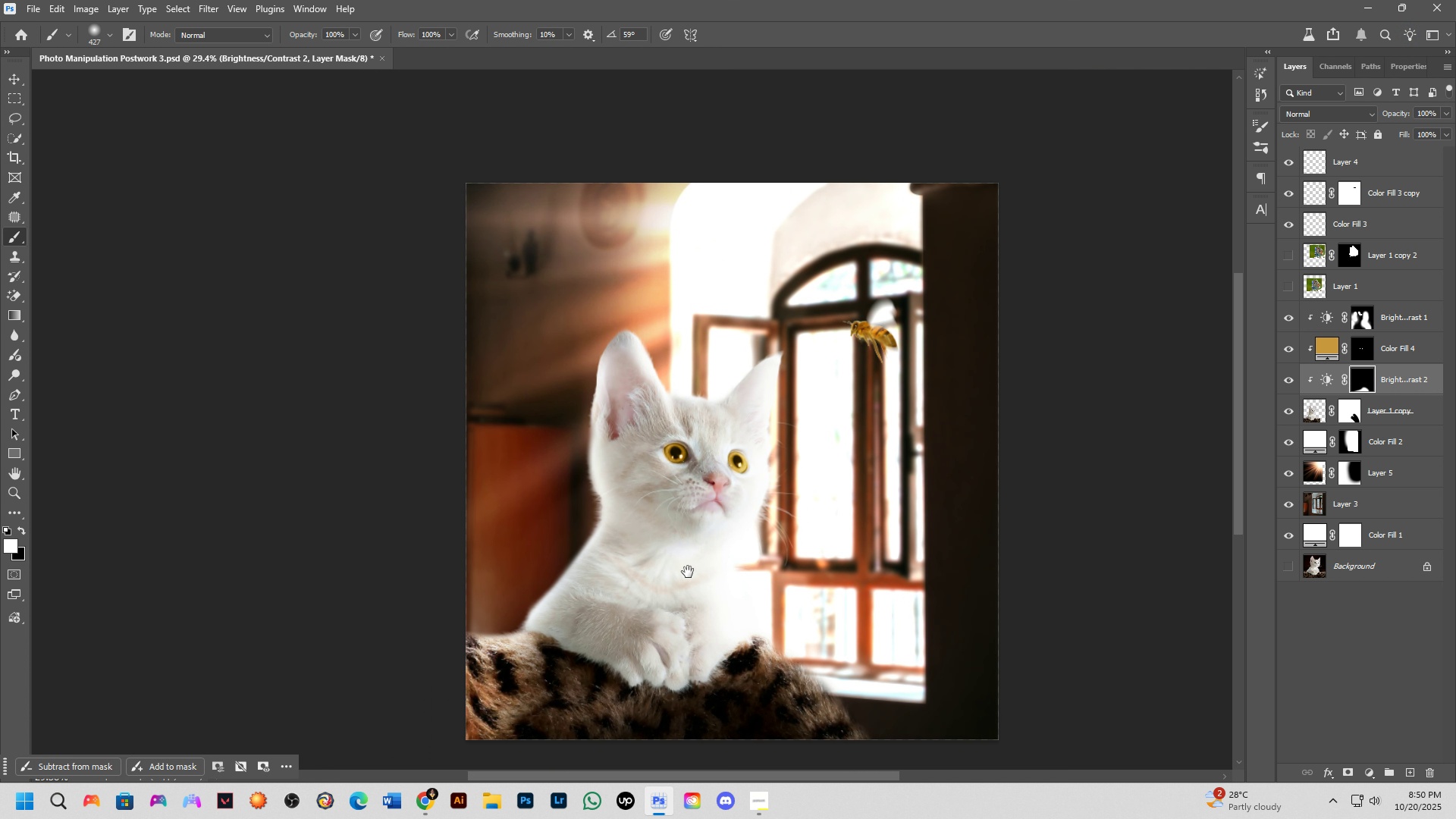 
hold_key(key=Space, duration=0.43)
 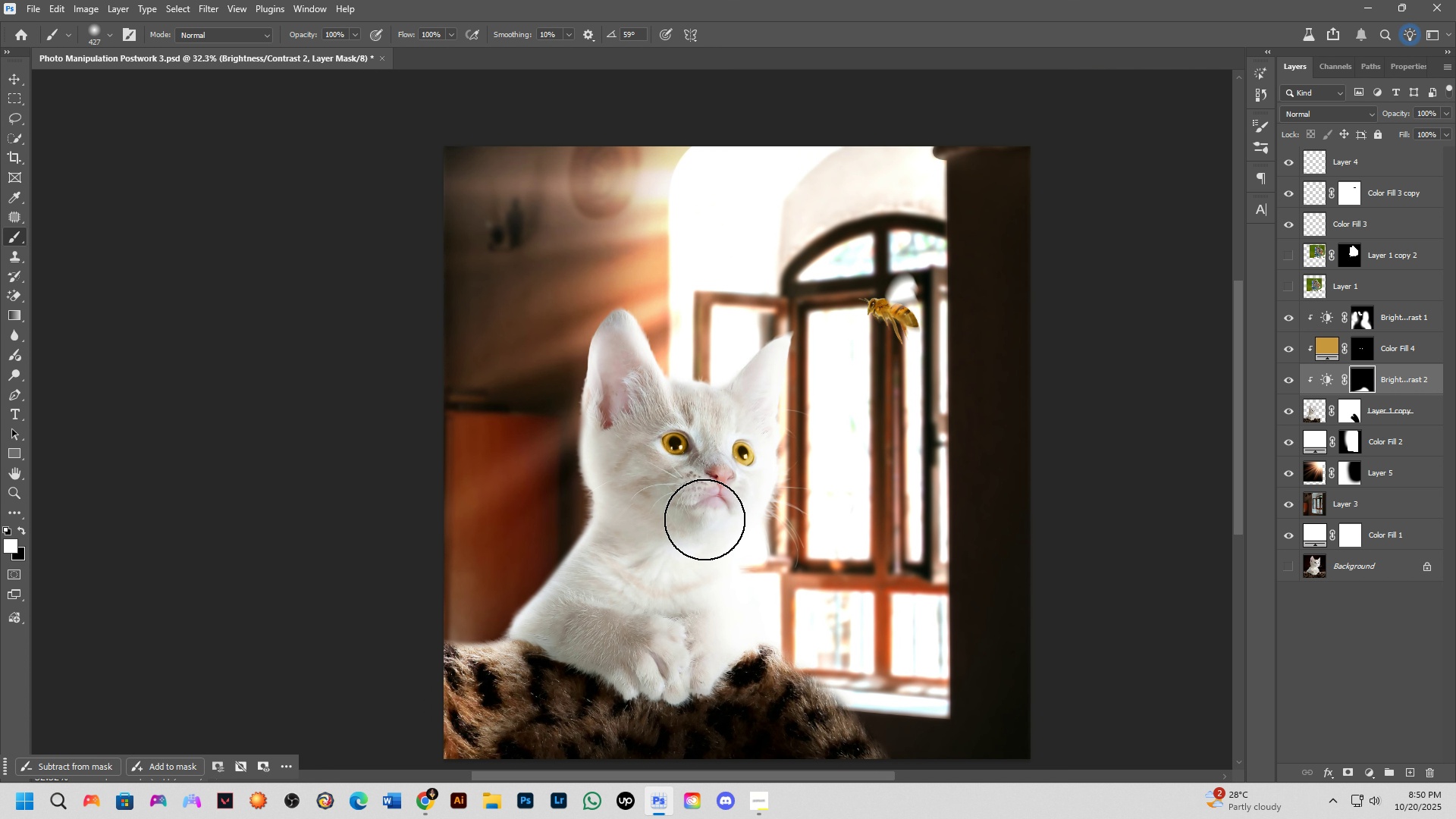 
scroll: coordinate [704, 519], scroll_direction: up, amount: 4.0
 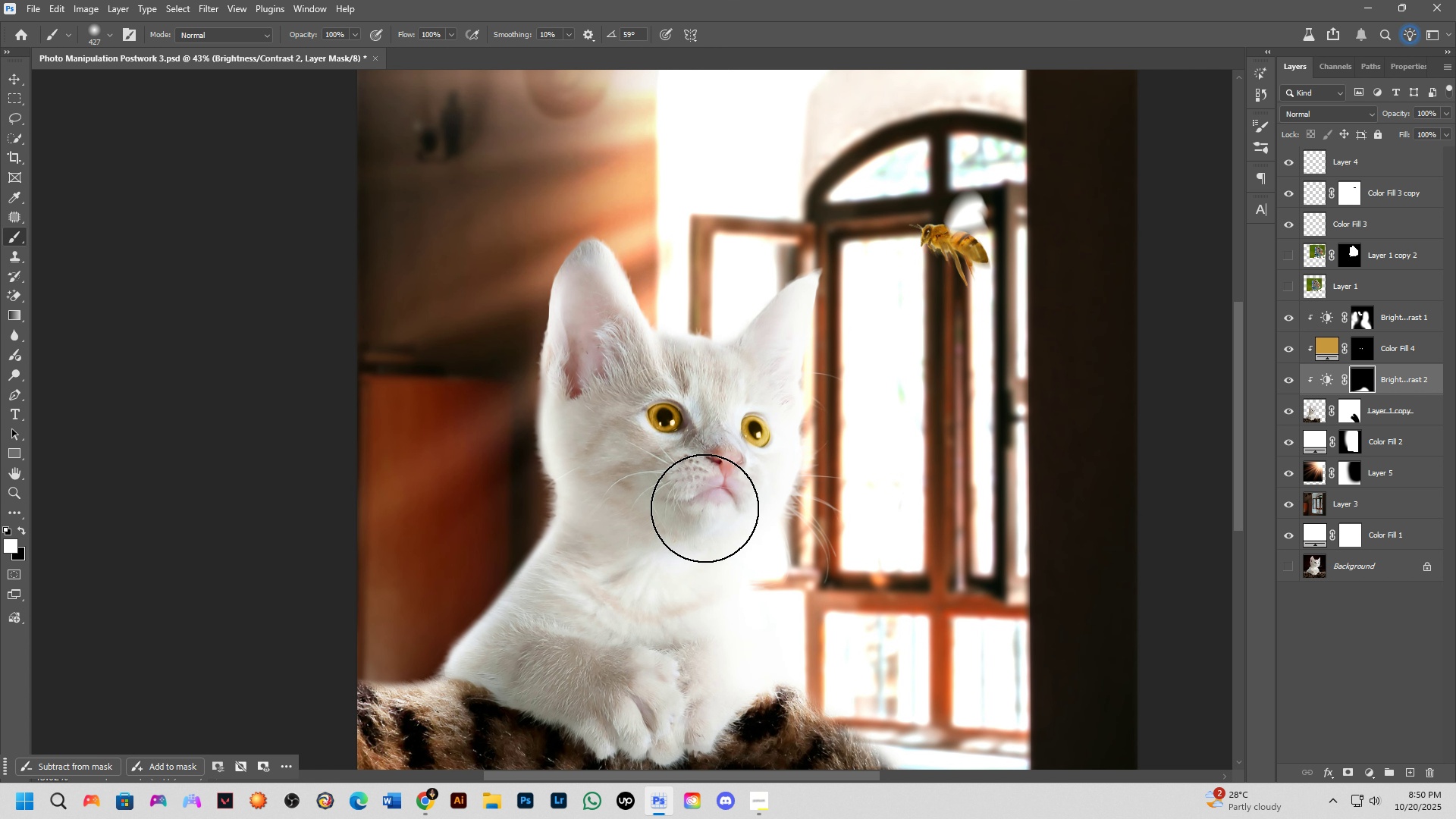 
scroll: coordinate [708, 507], scroll_direction: down, amount: 6.0
 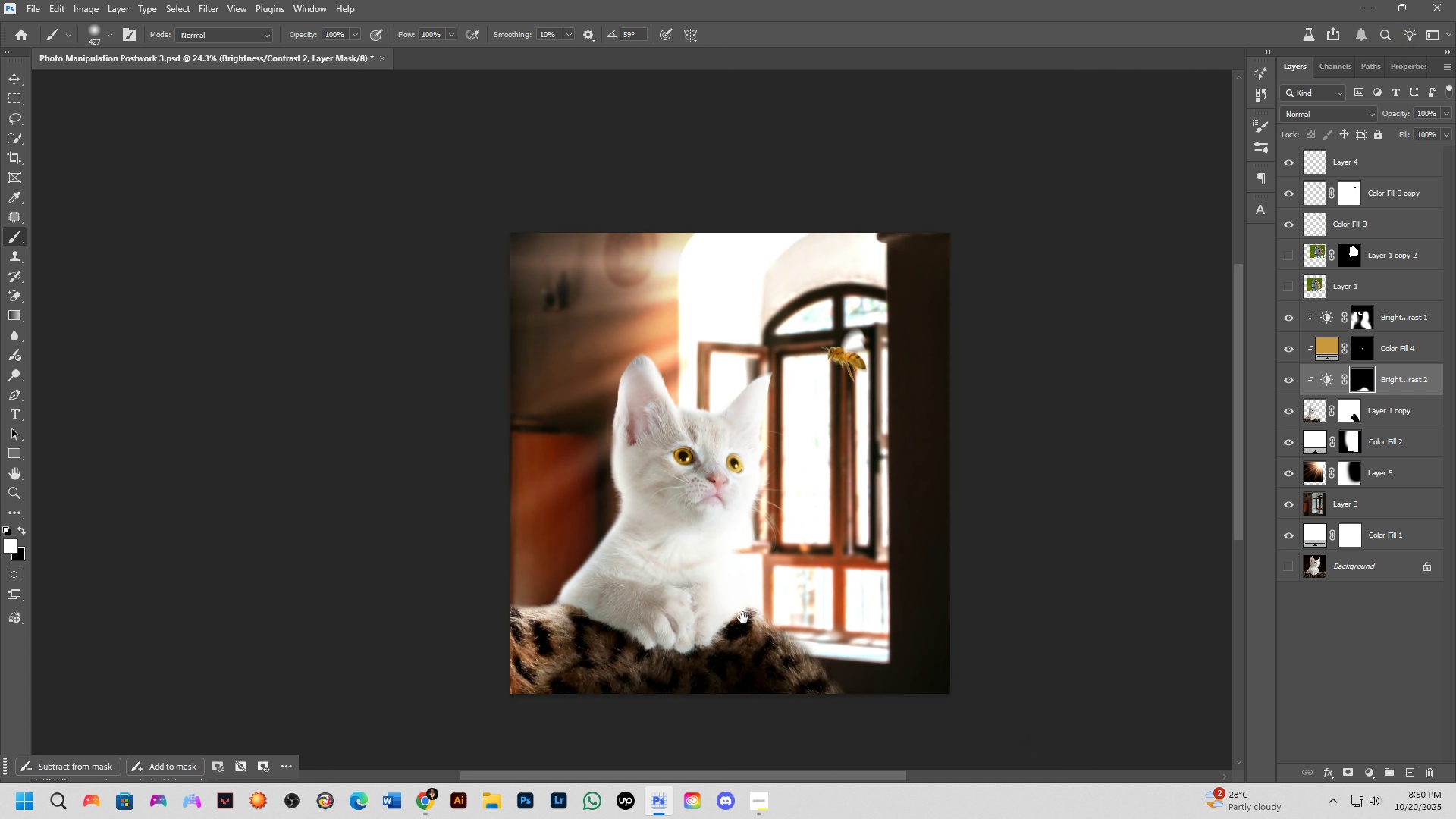 
hold_key(key=Space, duration=0.6)
 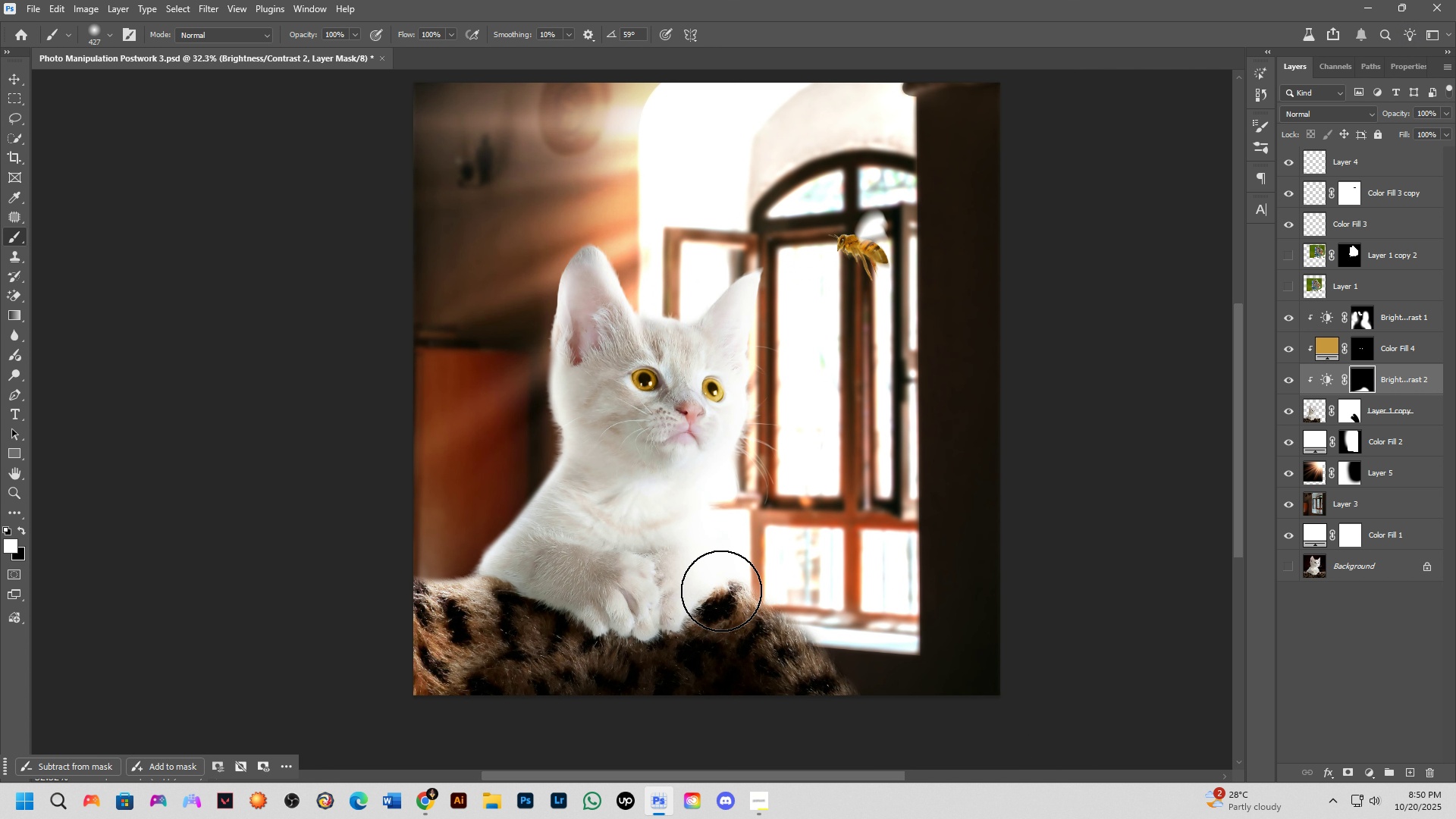 
left_click_drag(start_coordinate=[741, 619], to_coordinate=[722, 595])
 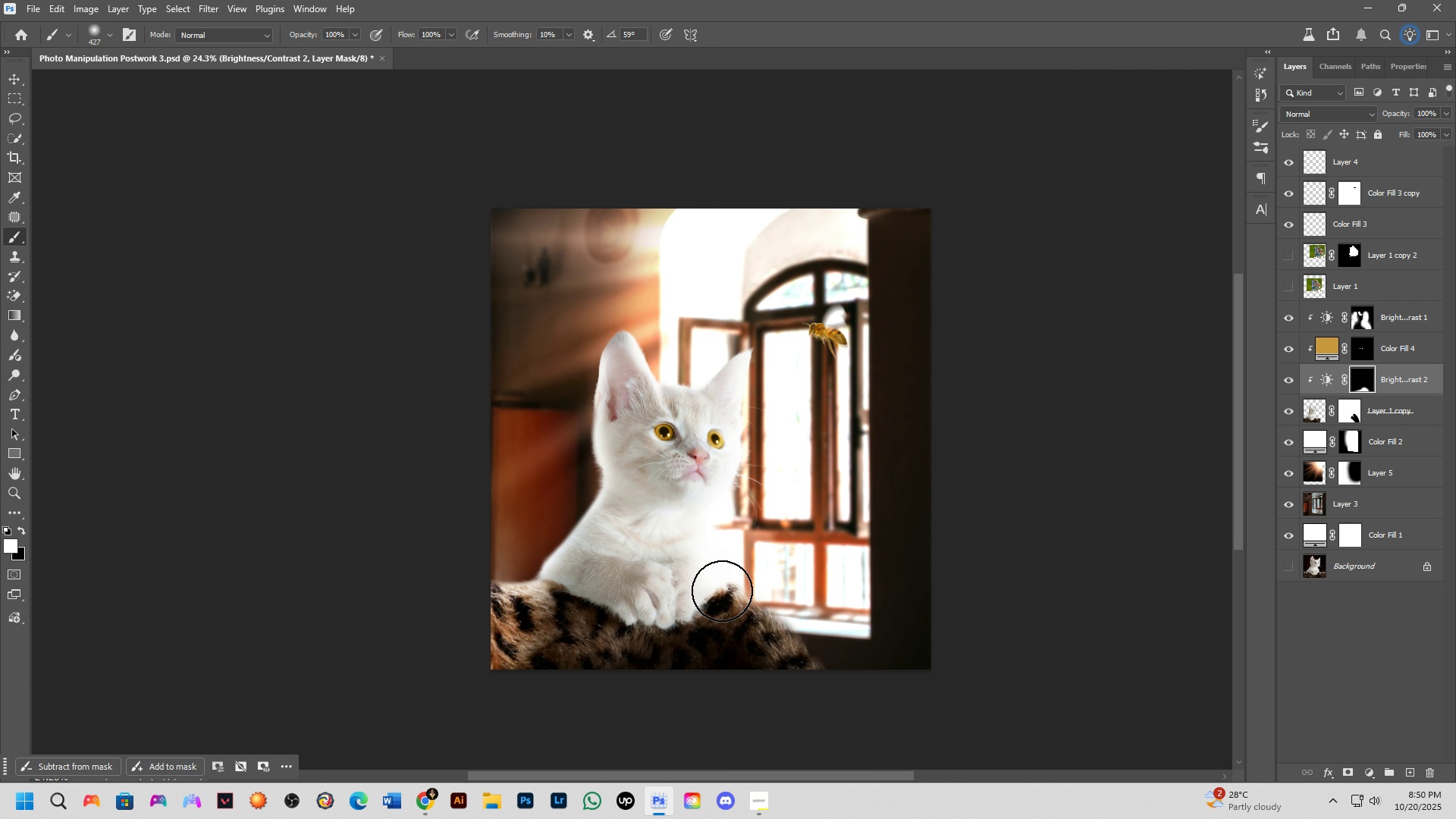 
scroll: coordinate [720, 582], scroll_direction: up, amount: 8.0
 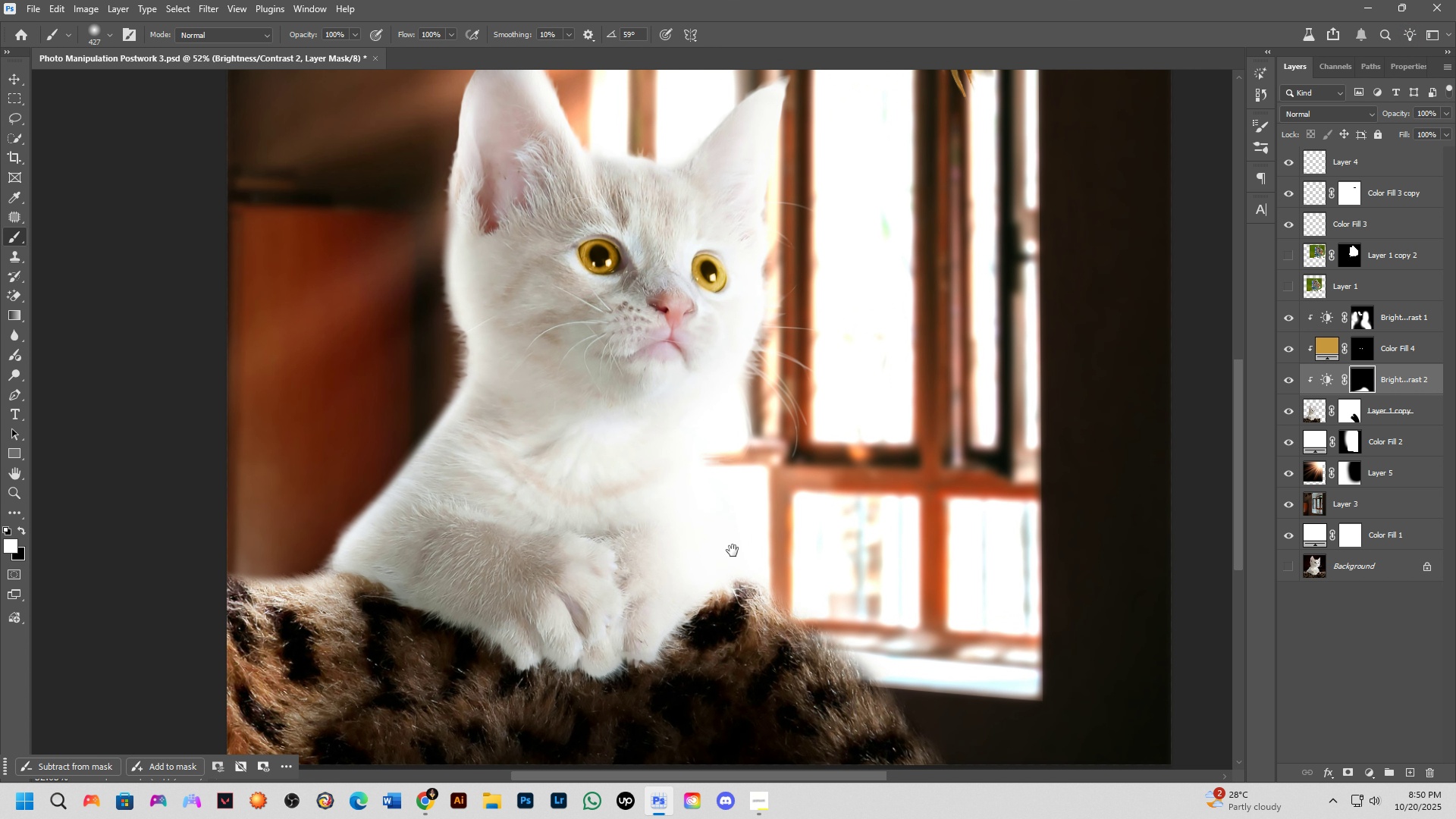 
hold_key(key=Space, duration=1.5)
 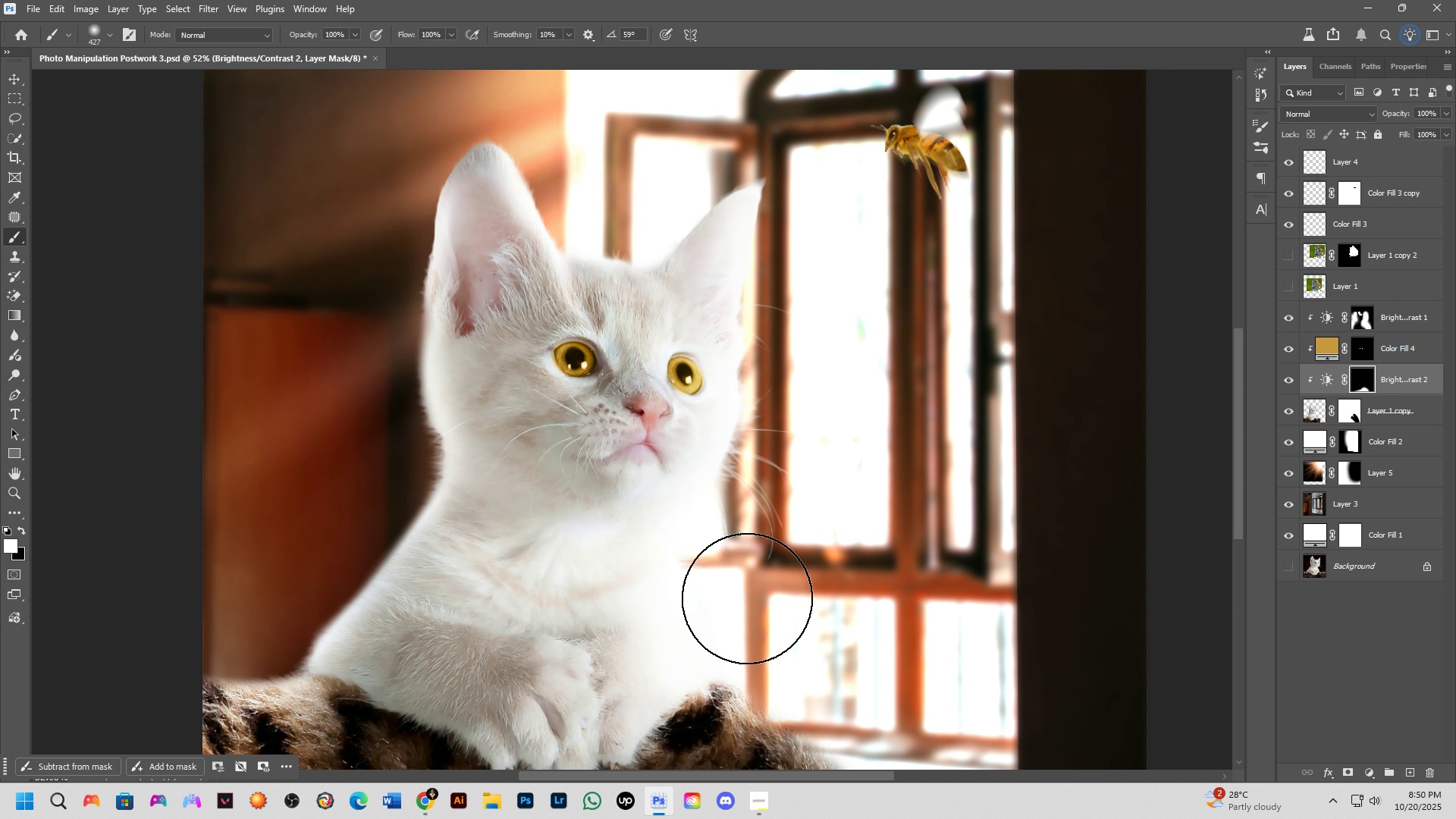 
left_click_drag(start_coordinate=[739, 521], to_coordinate=[714, 623])
 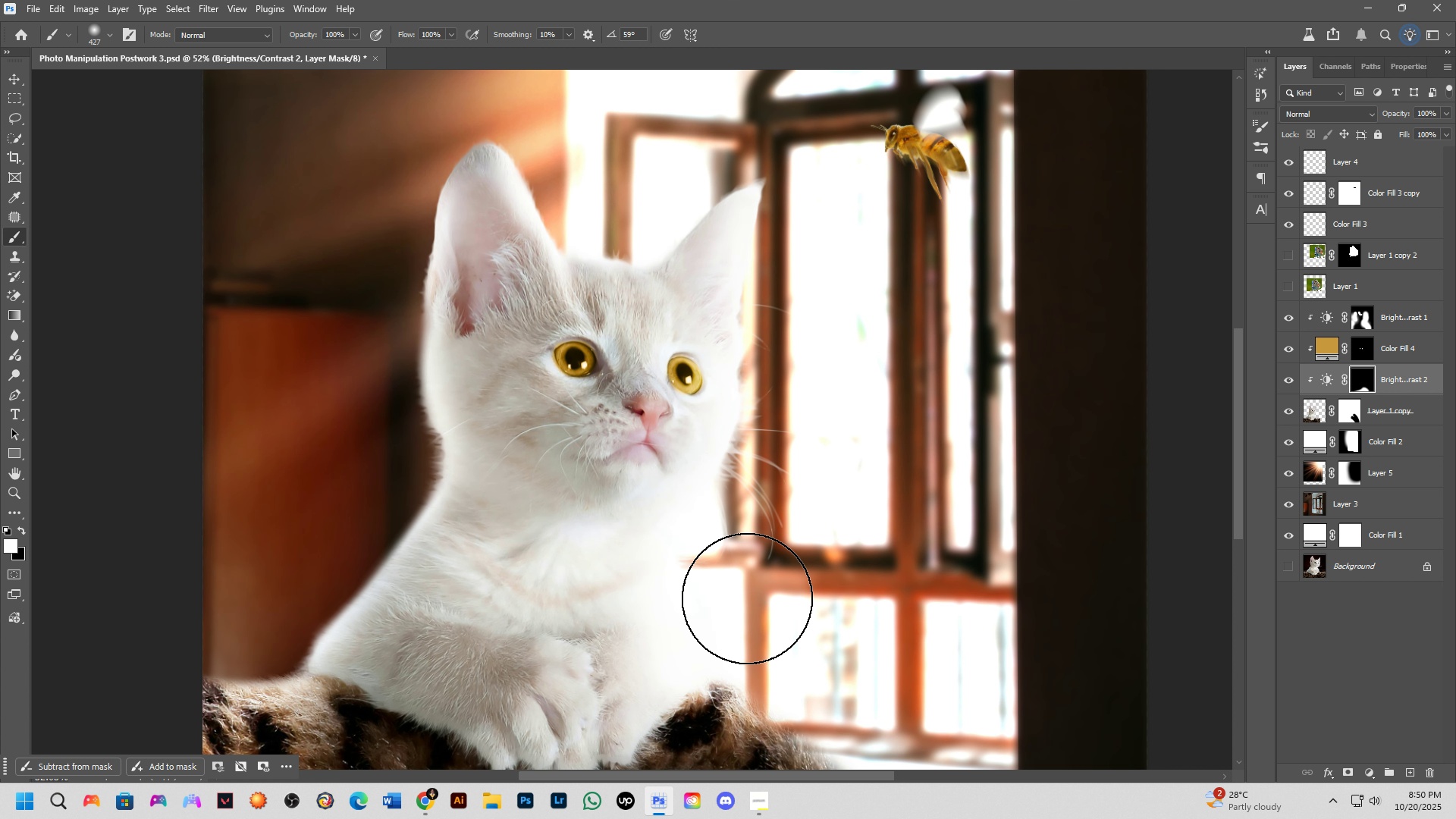 
key(Space)
 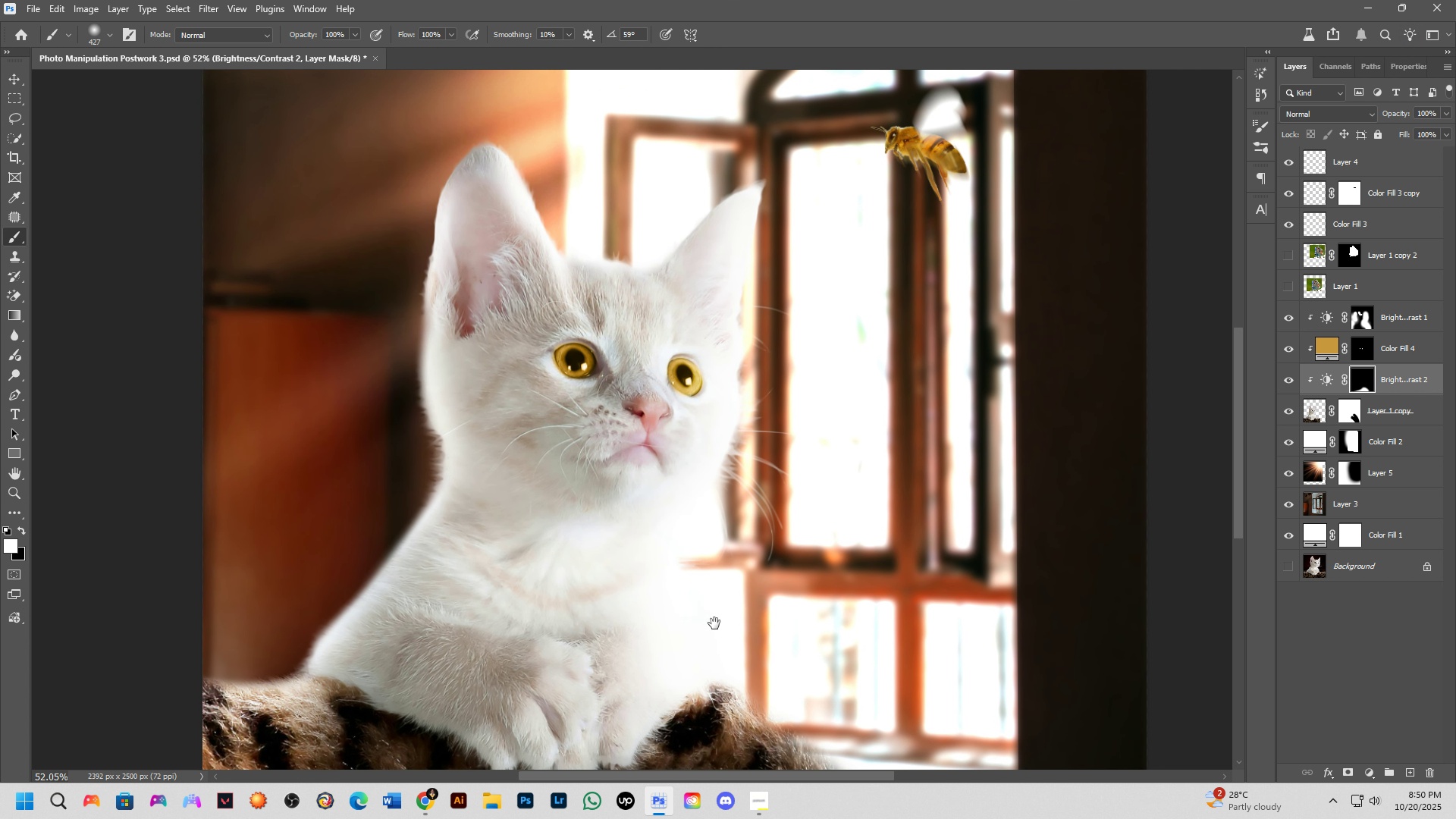 
key(Space)
 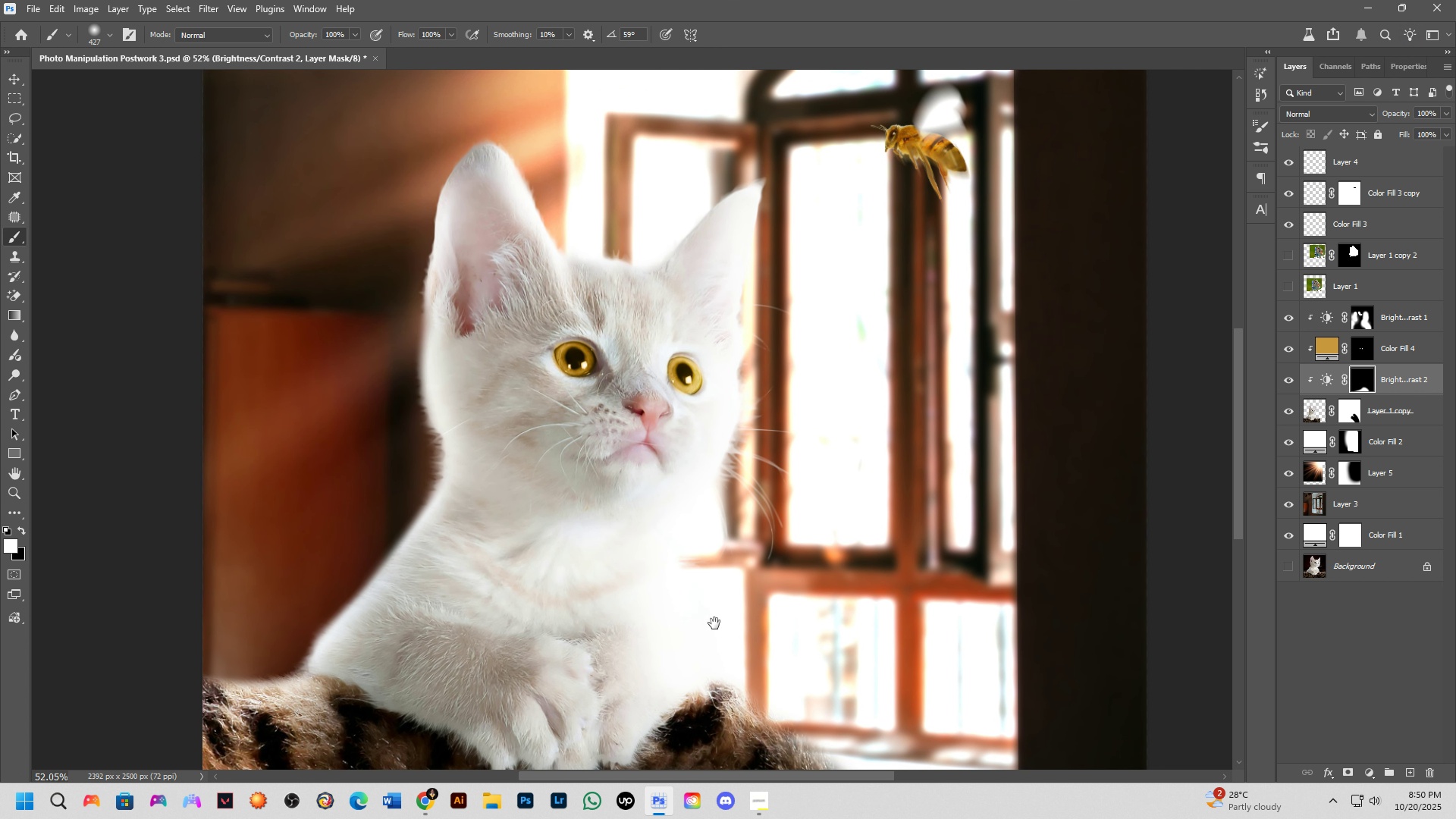 
key(Space)
 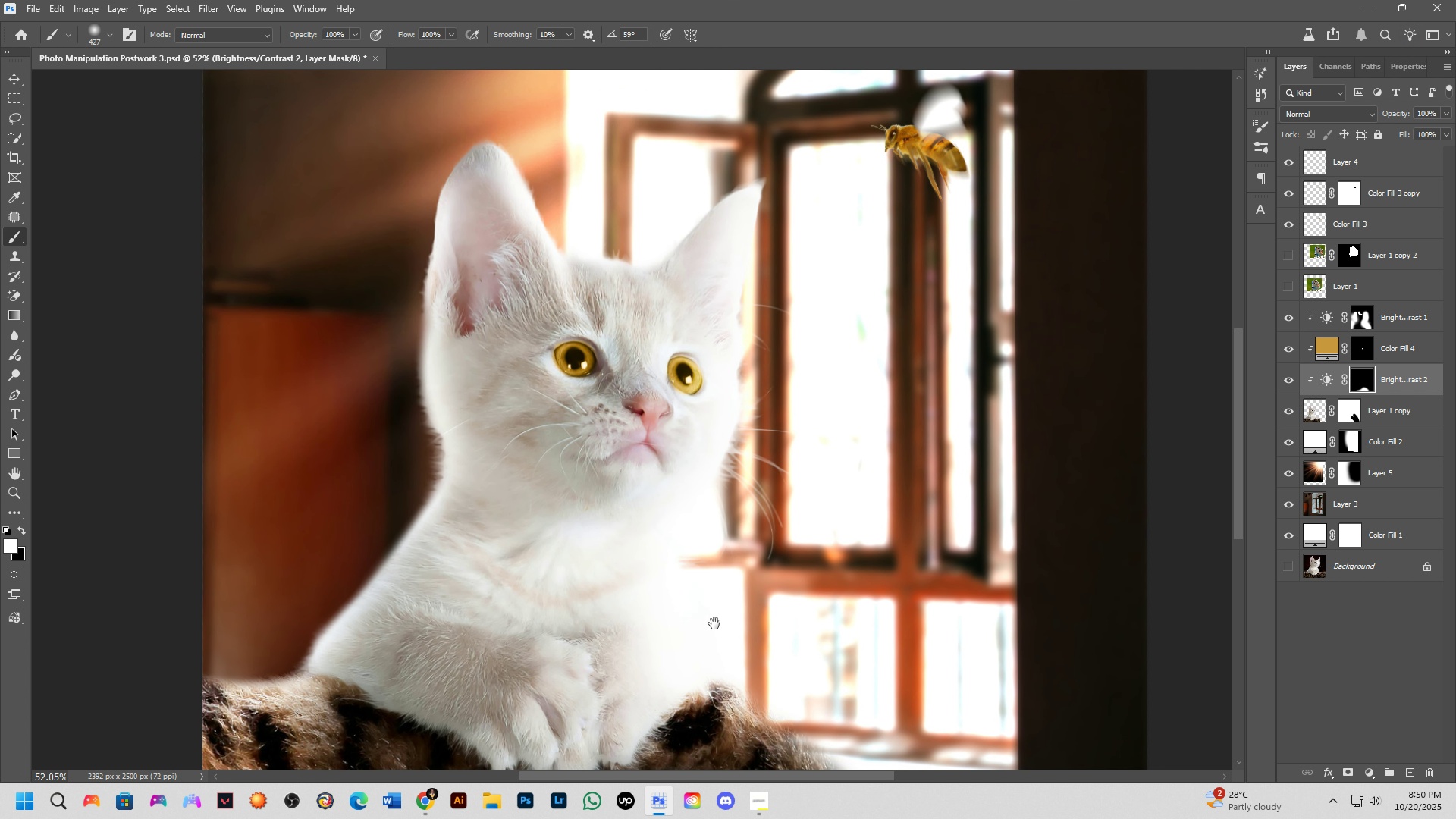 
key(Space)
 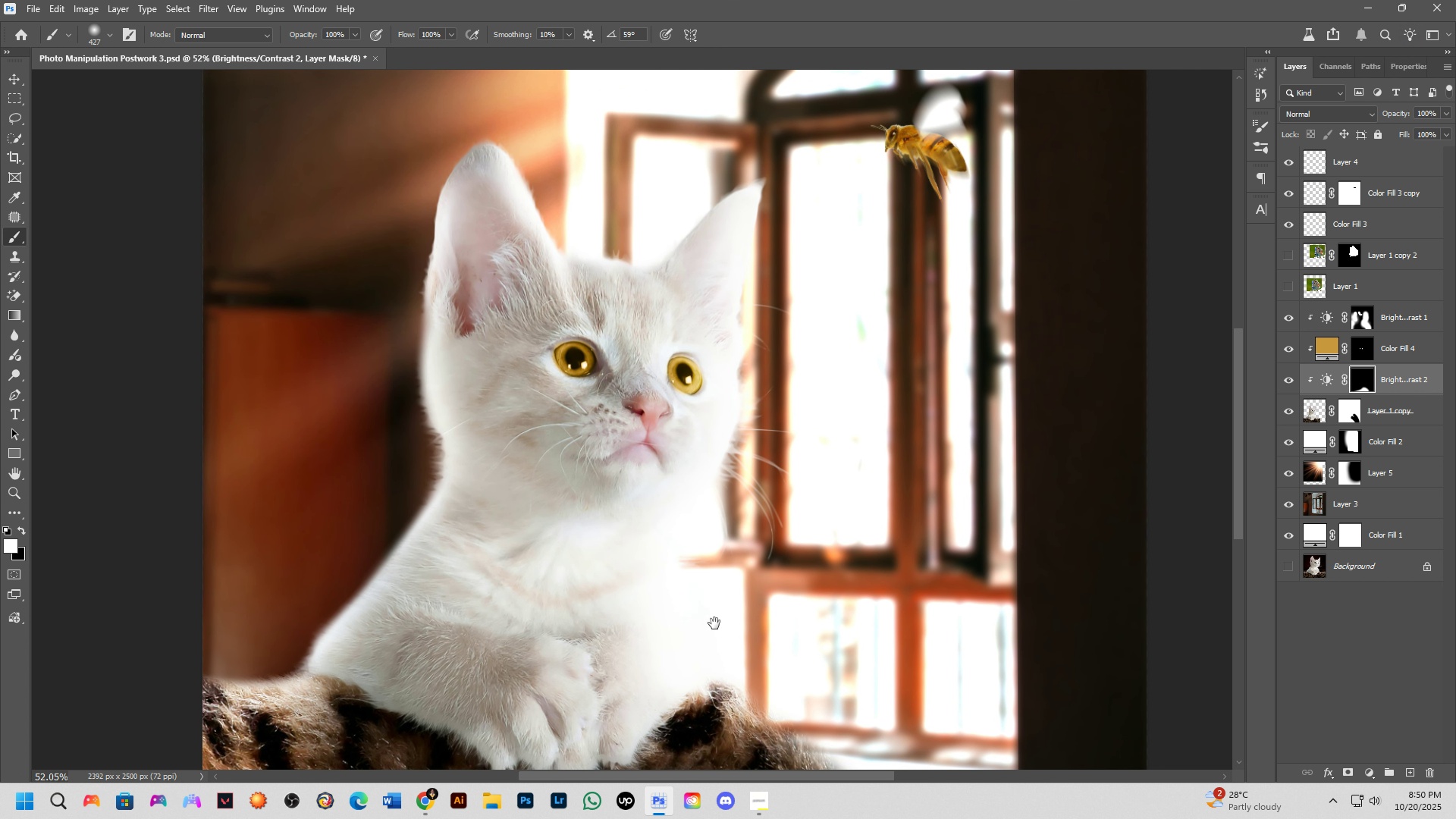 
key(Space)
 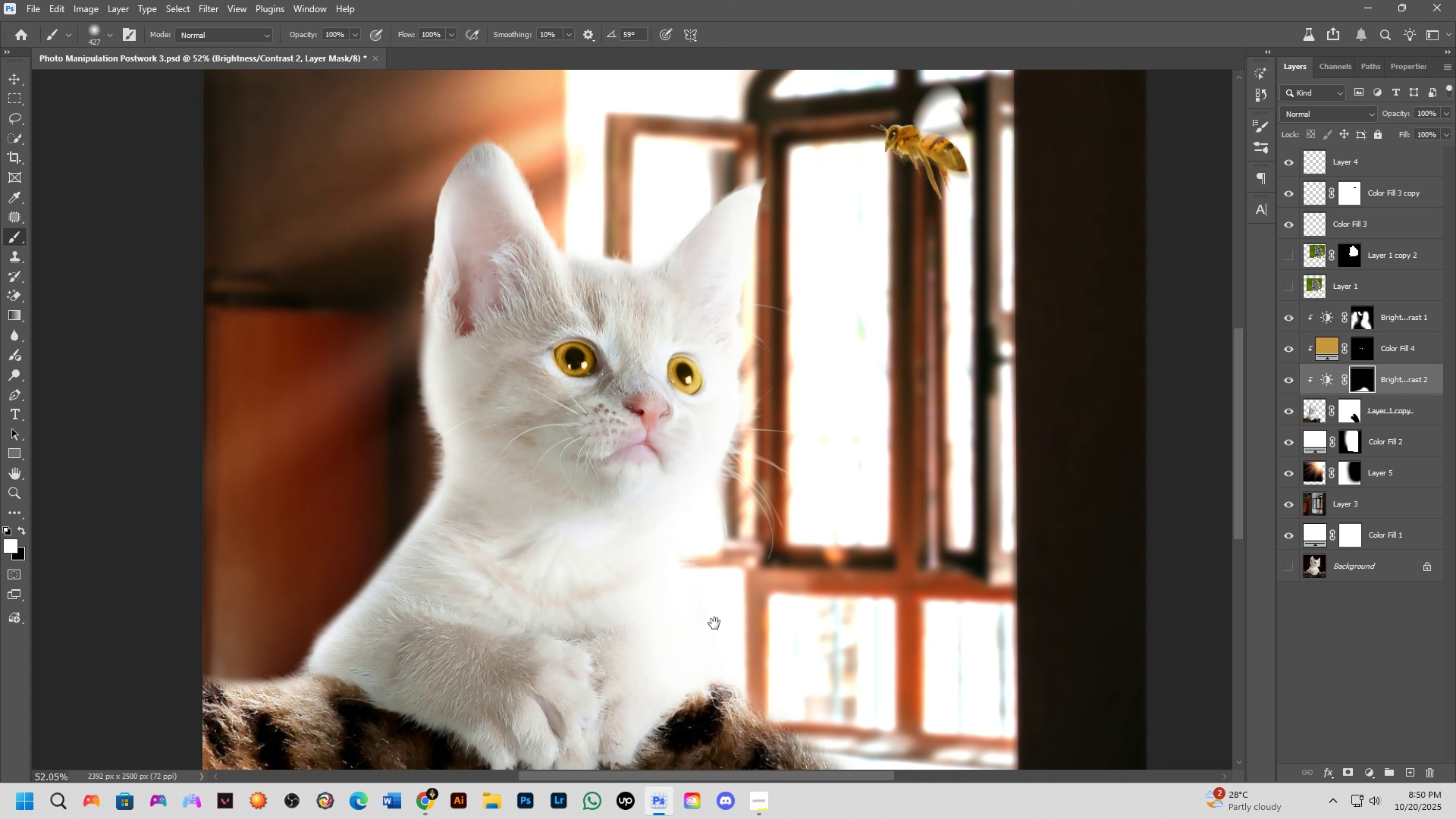 
key(Space)
 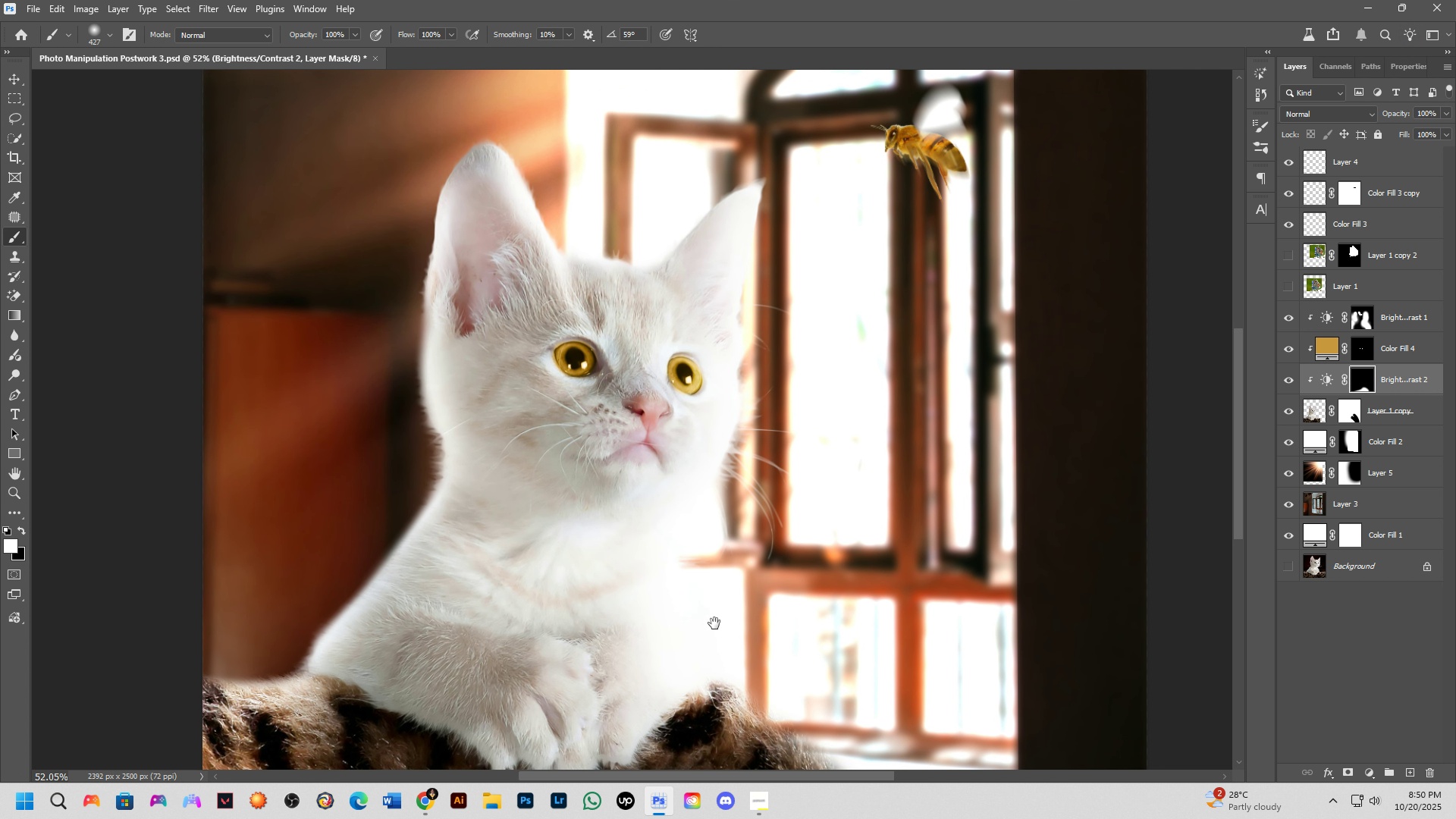 
key(Space)
 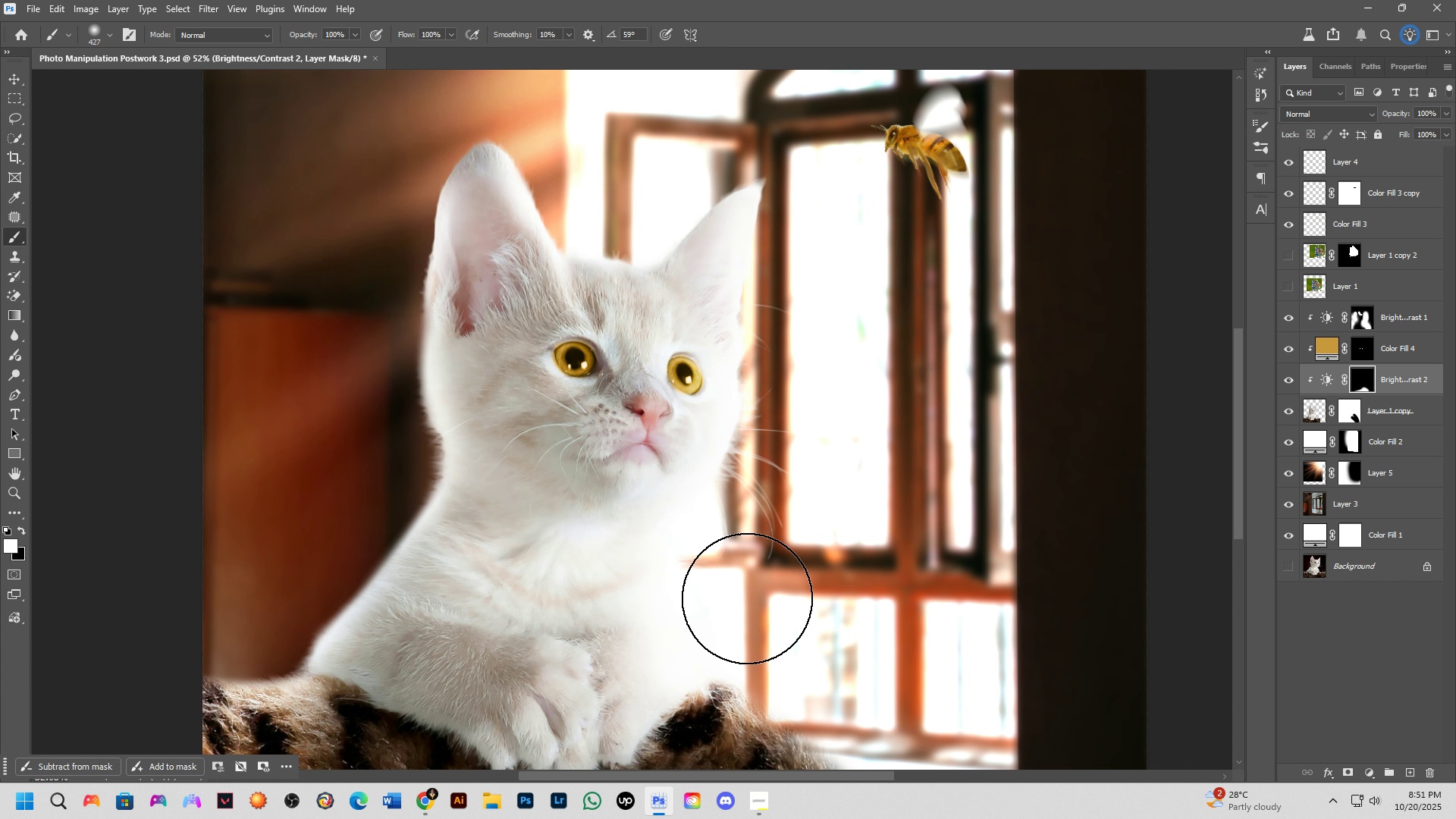 
wait(24.92)
 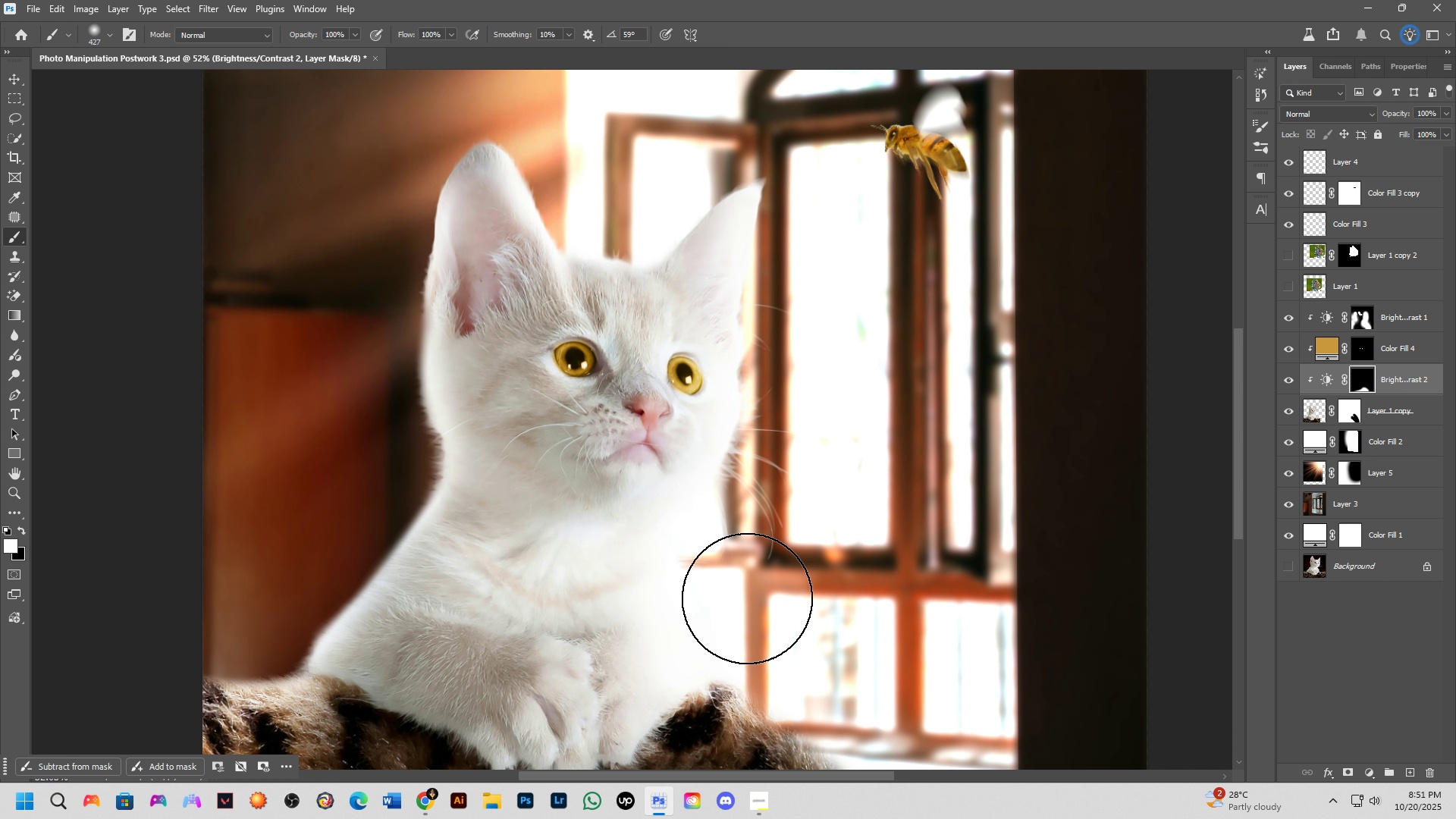 
key(Alt+AltLeft)
 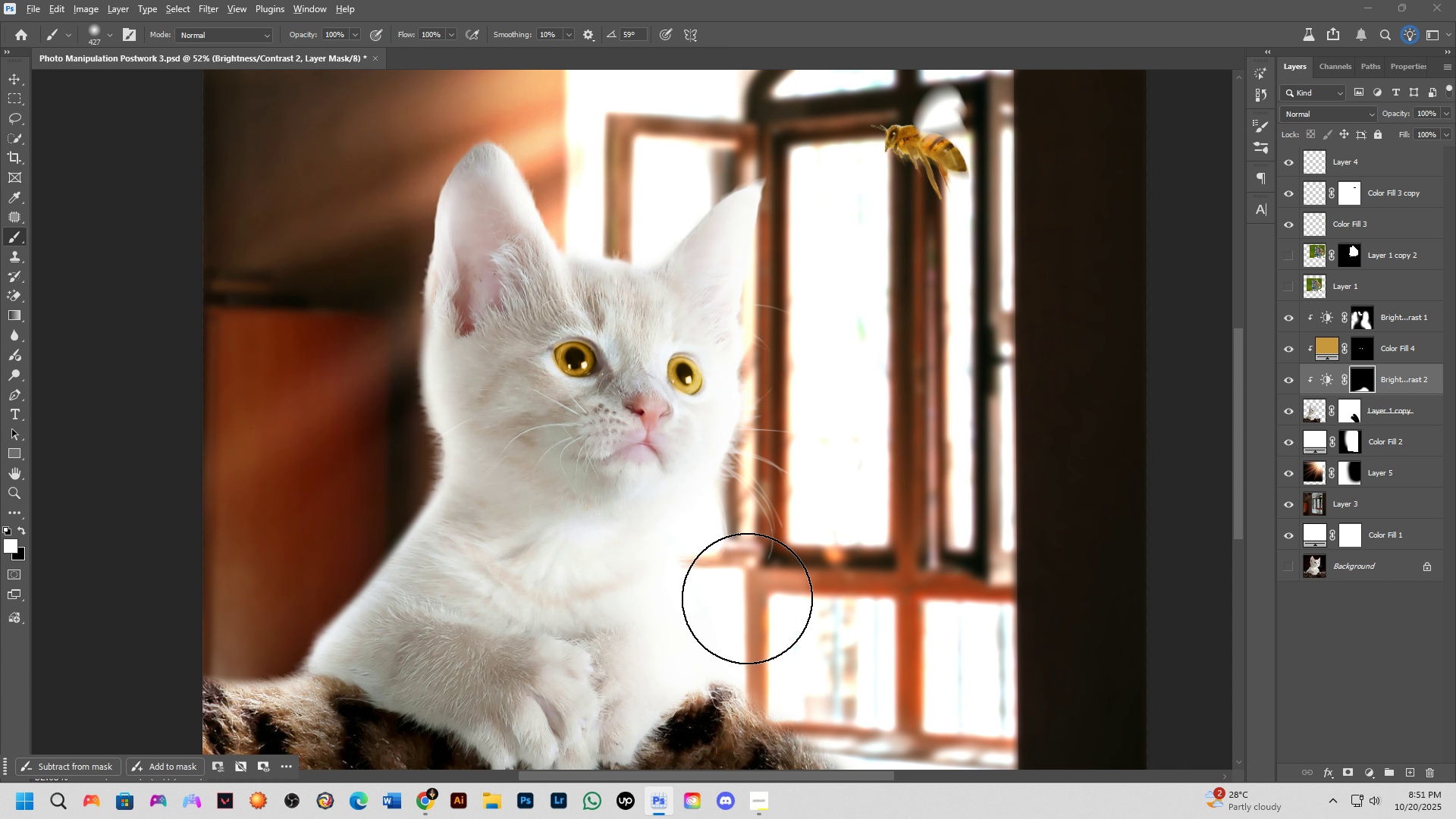 
key(Alt+Tab)
 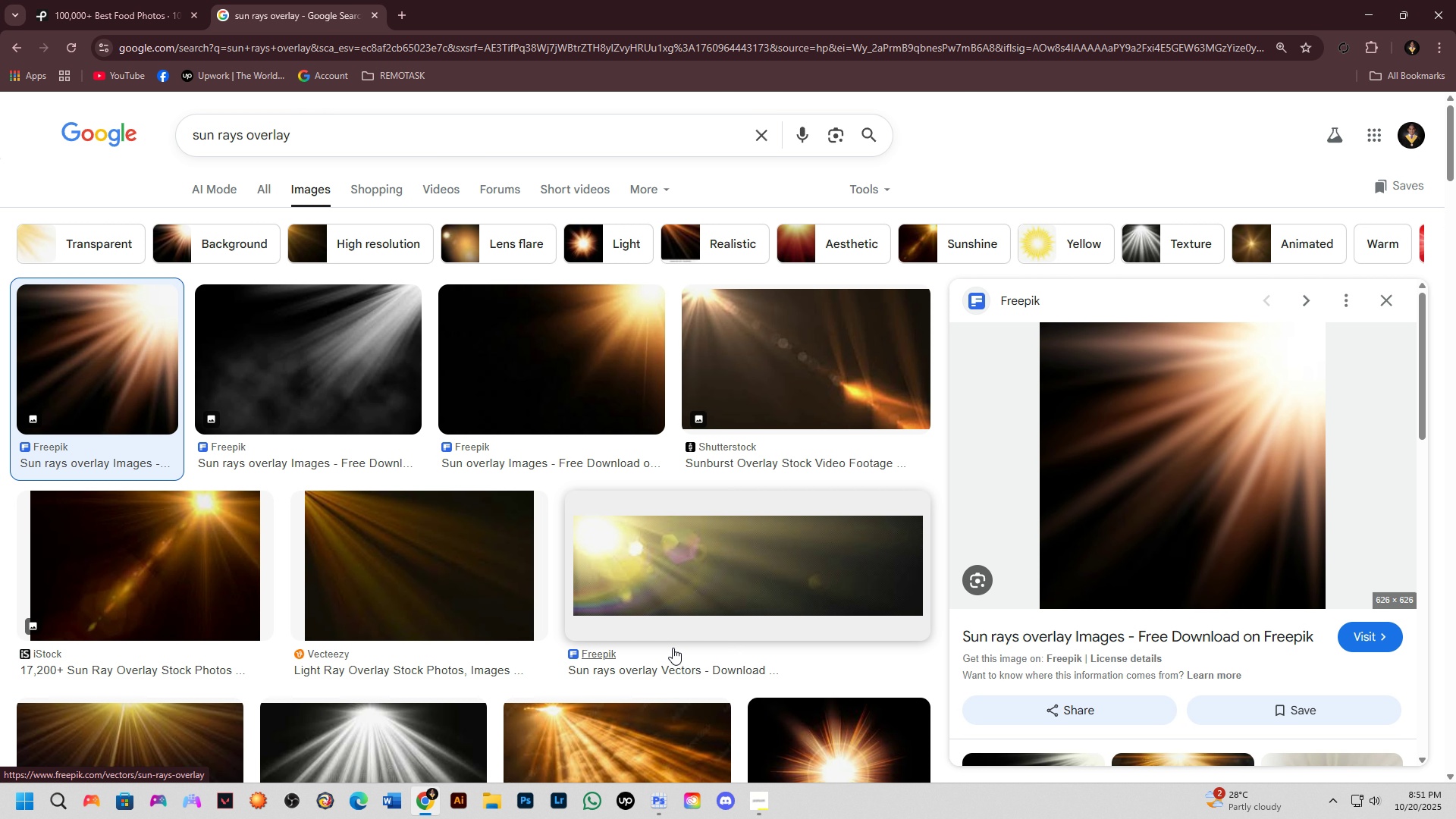 
key(Alt+AltLeft)
 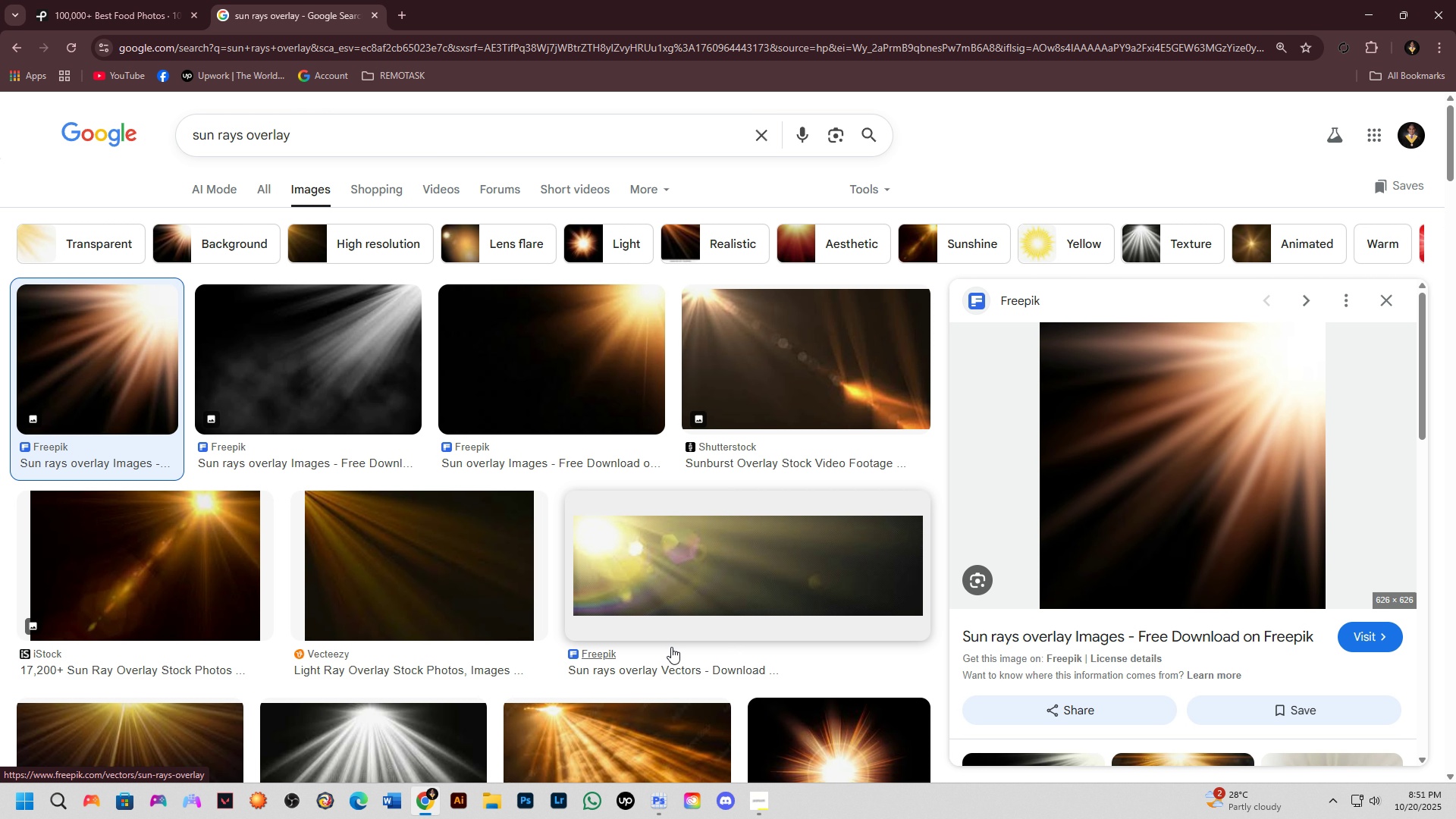 
key(Alt+Tab)
 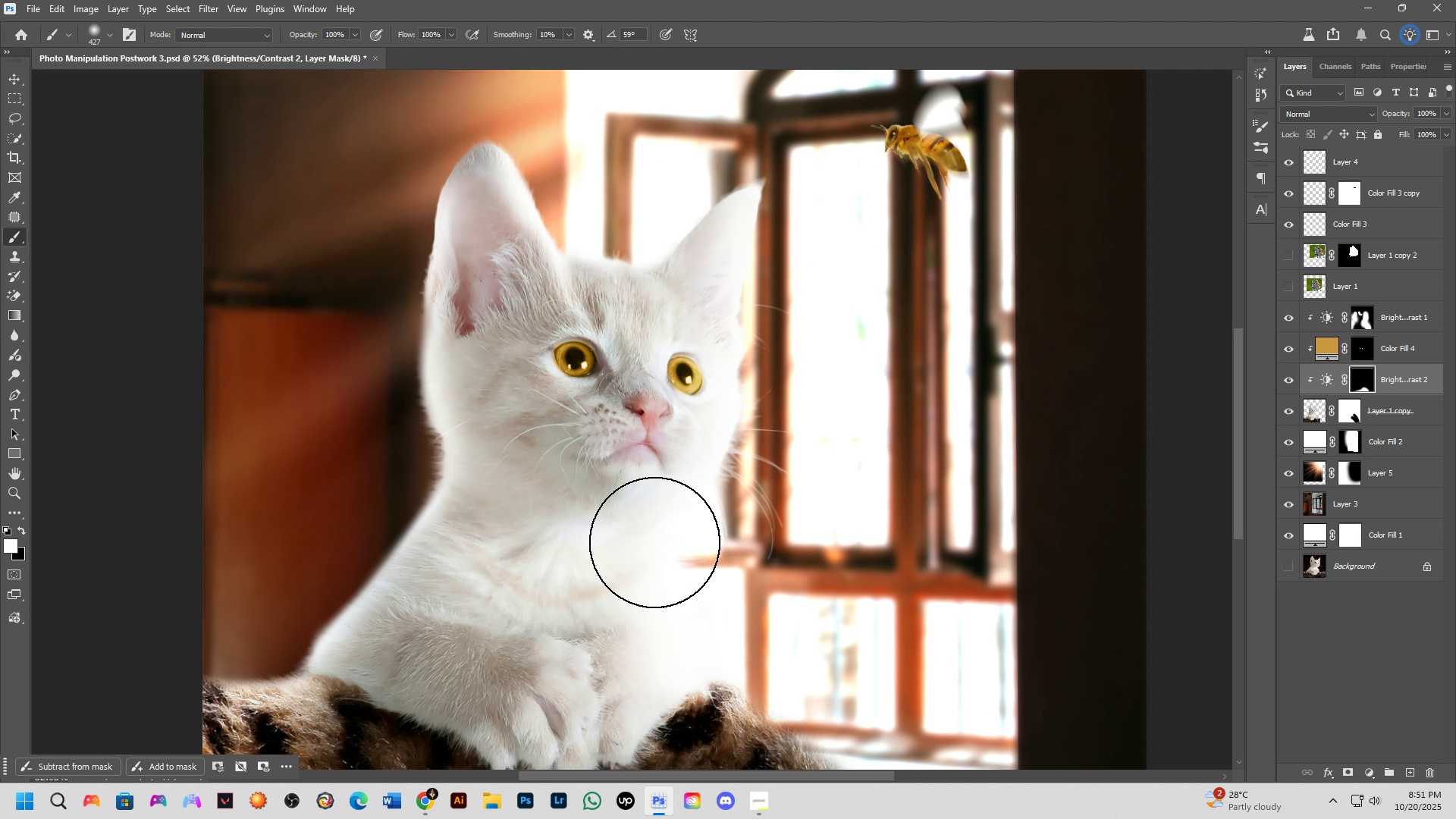 
scroll: coordinate [645, 492], scroll_direction: down, amount: 5.0
 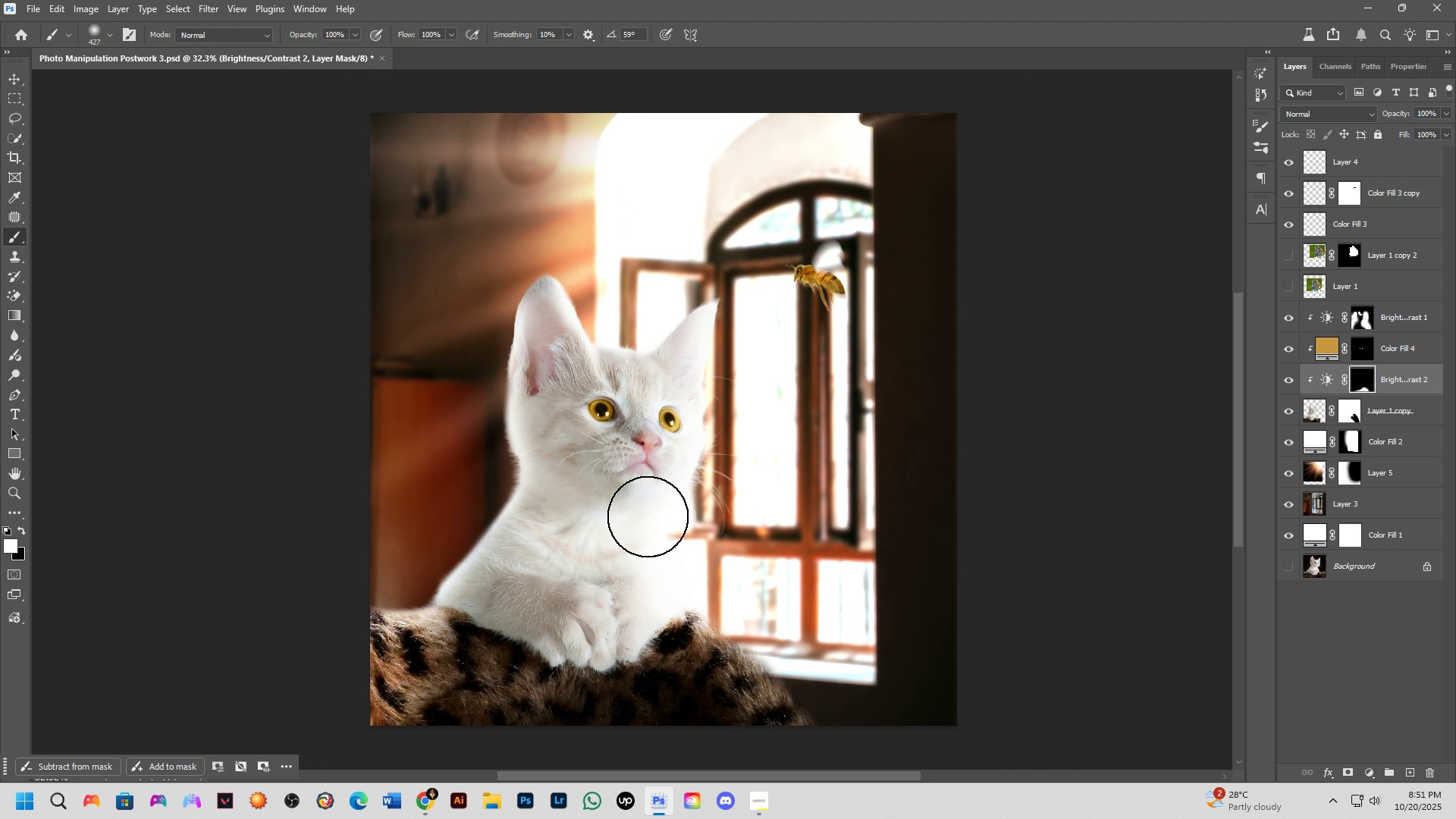 
hold_key(key=Space, duration=0.59)
 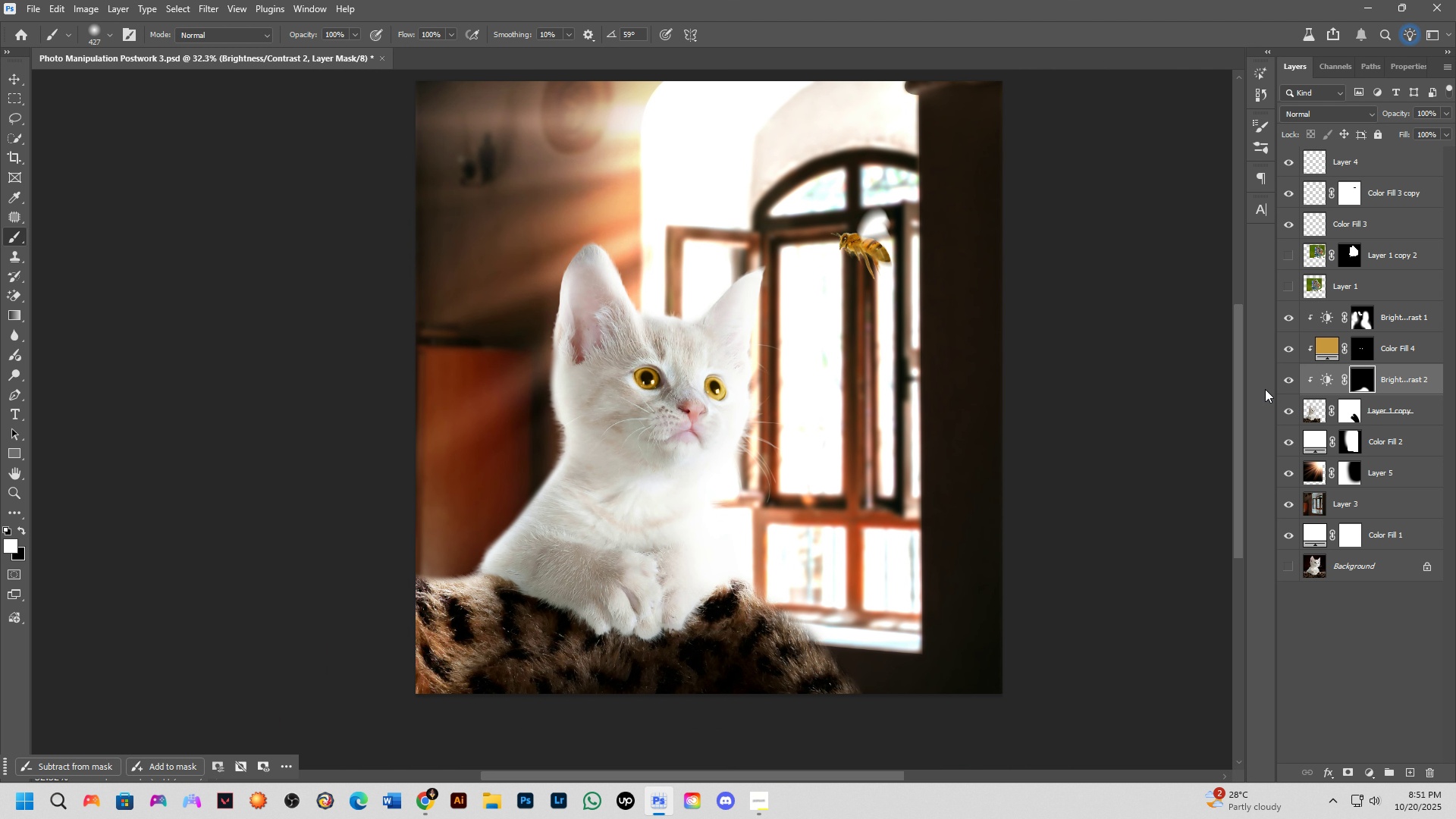 
left_click_drag(start_coordinate=[648, 516], to_coordinate=[693, 485])
 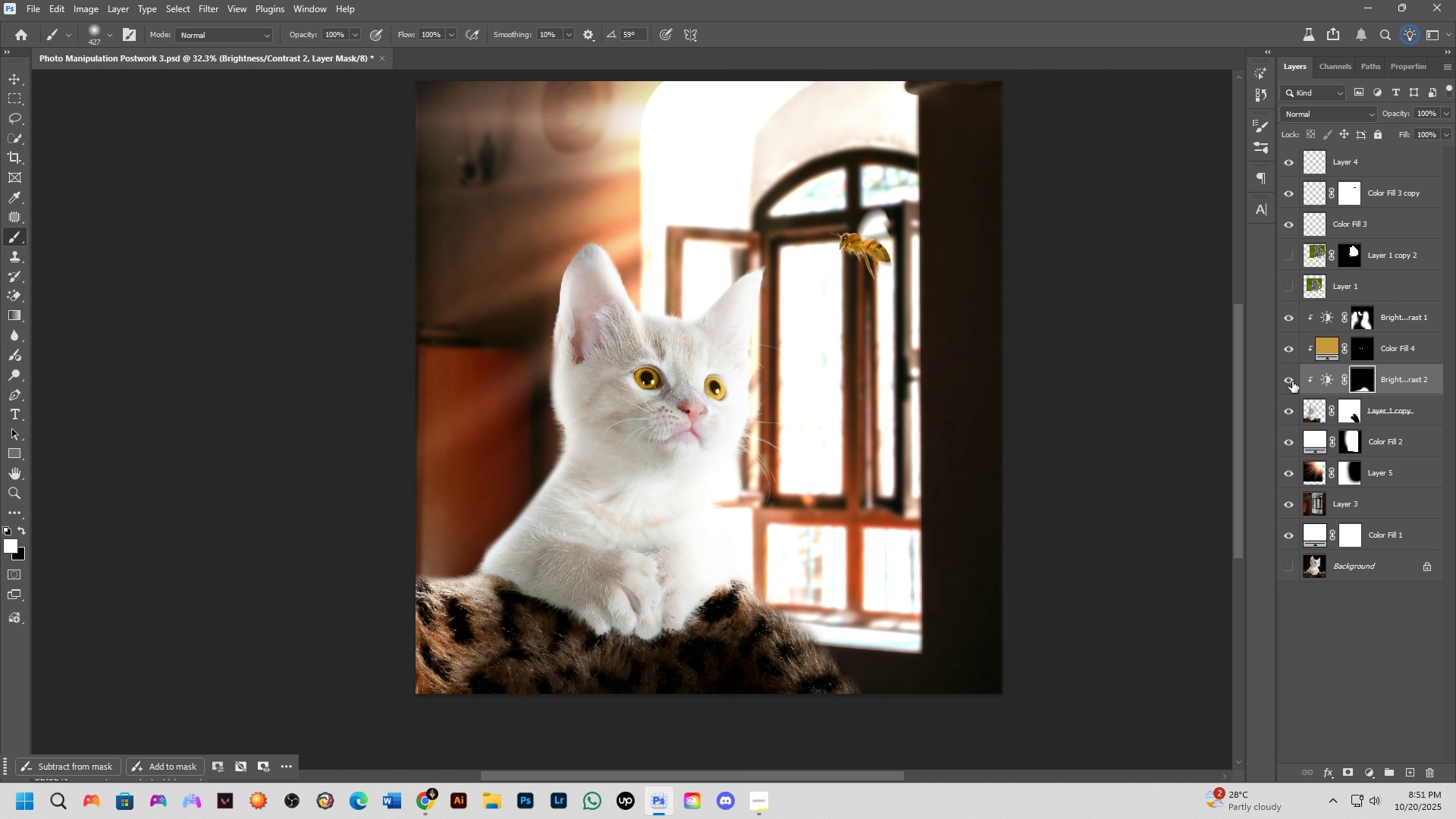 
double_click([1292, 381])
 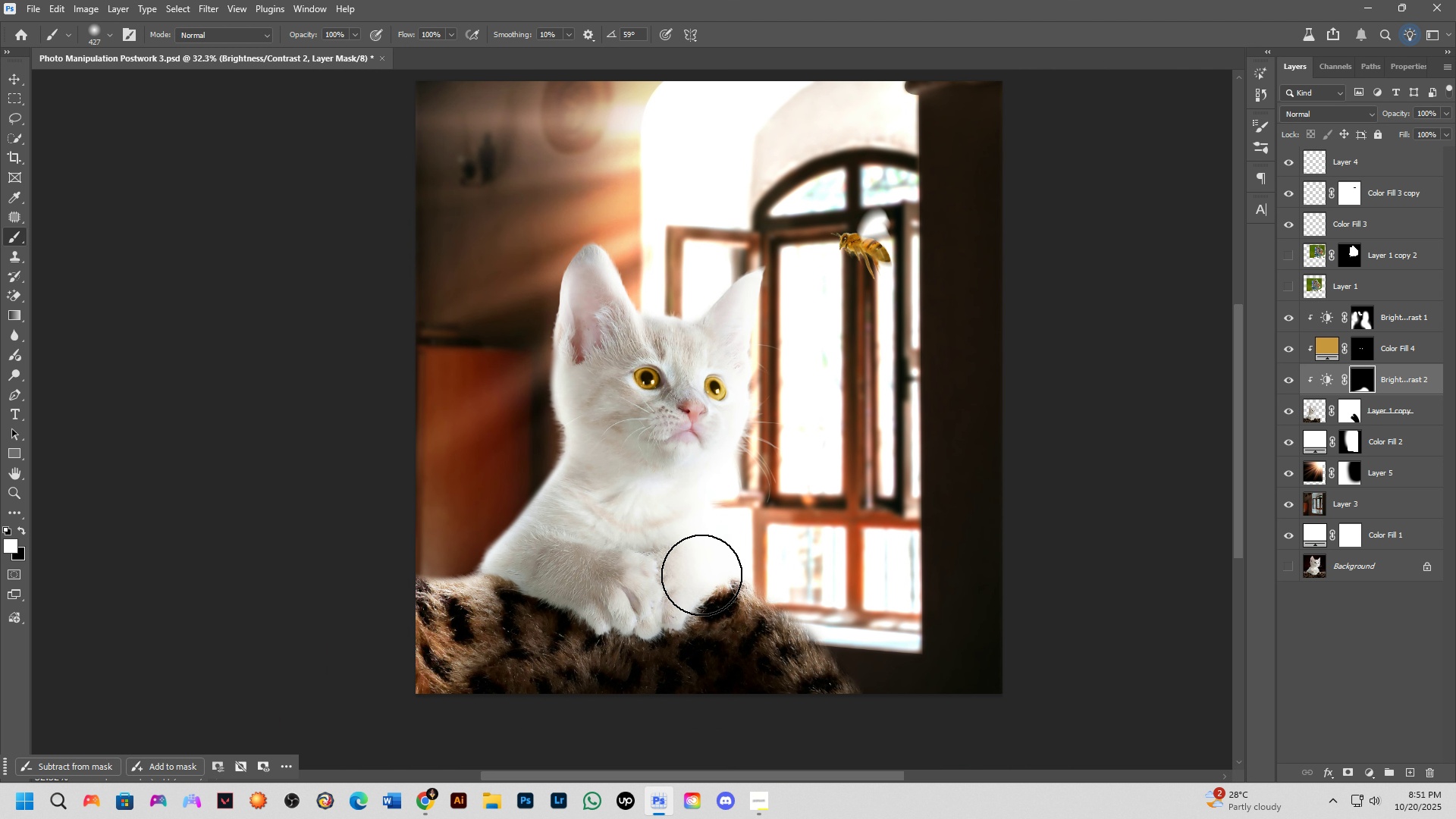 
scroll: coordinate [701, 575], scroll_direction: up, amount: 3.0
 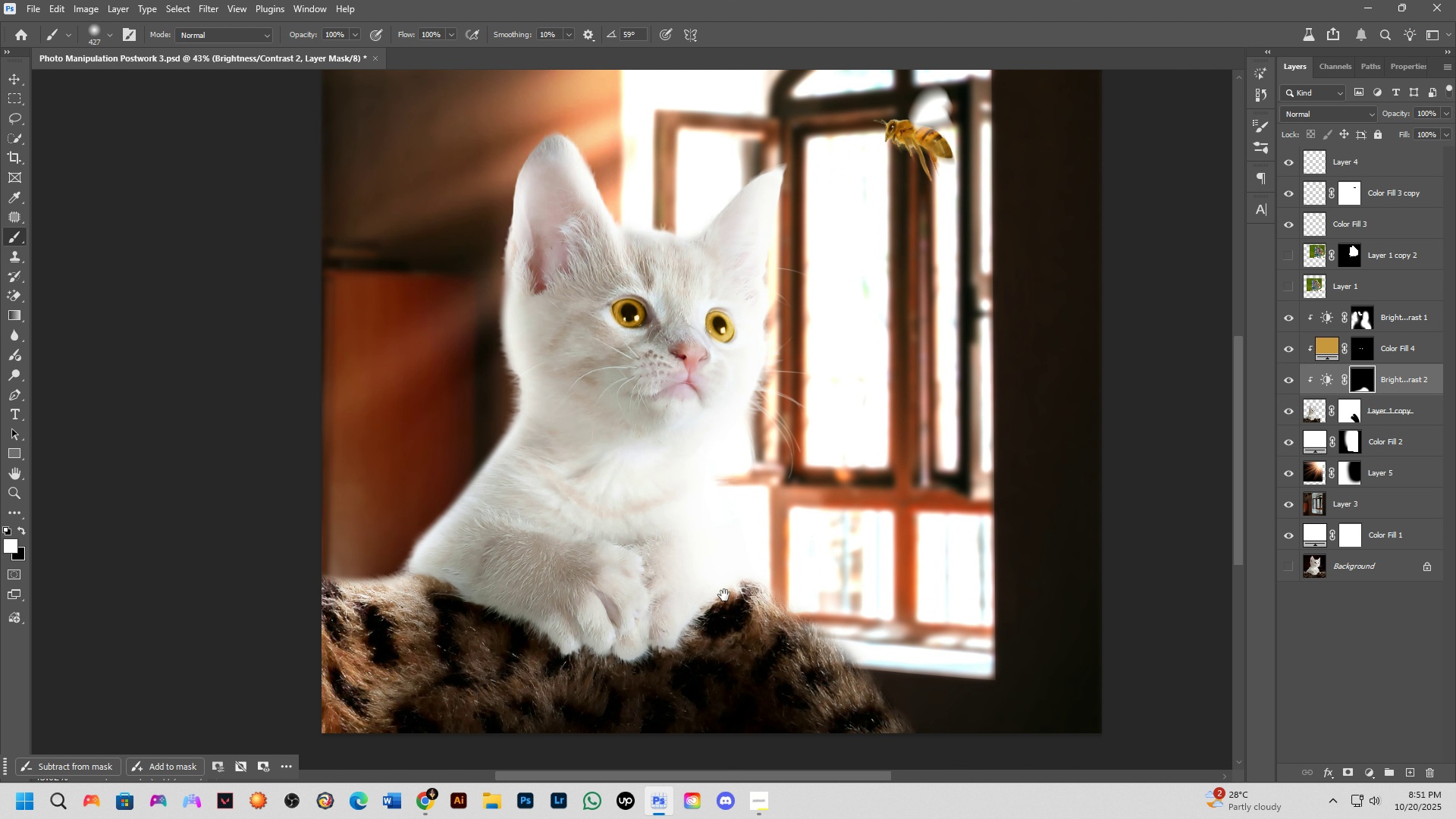 
hold_key(key=Space, duration=0.4)
 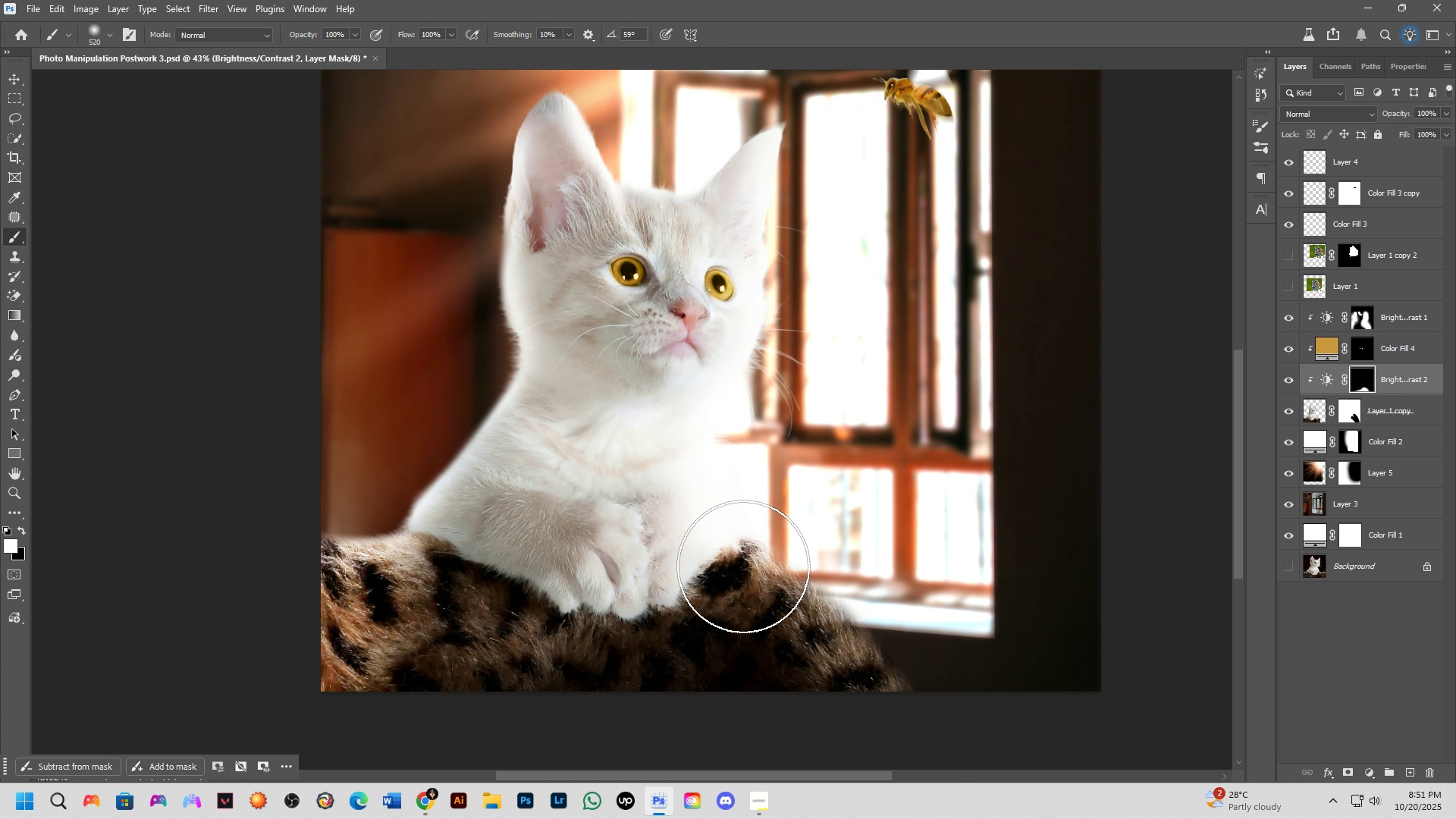 
left_click_drag(start_coordinate=[724, 595], to_coordinate=[723, 554])
 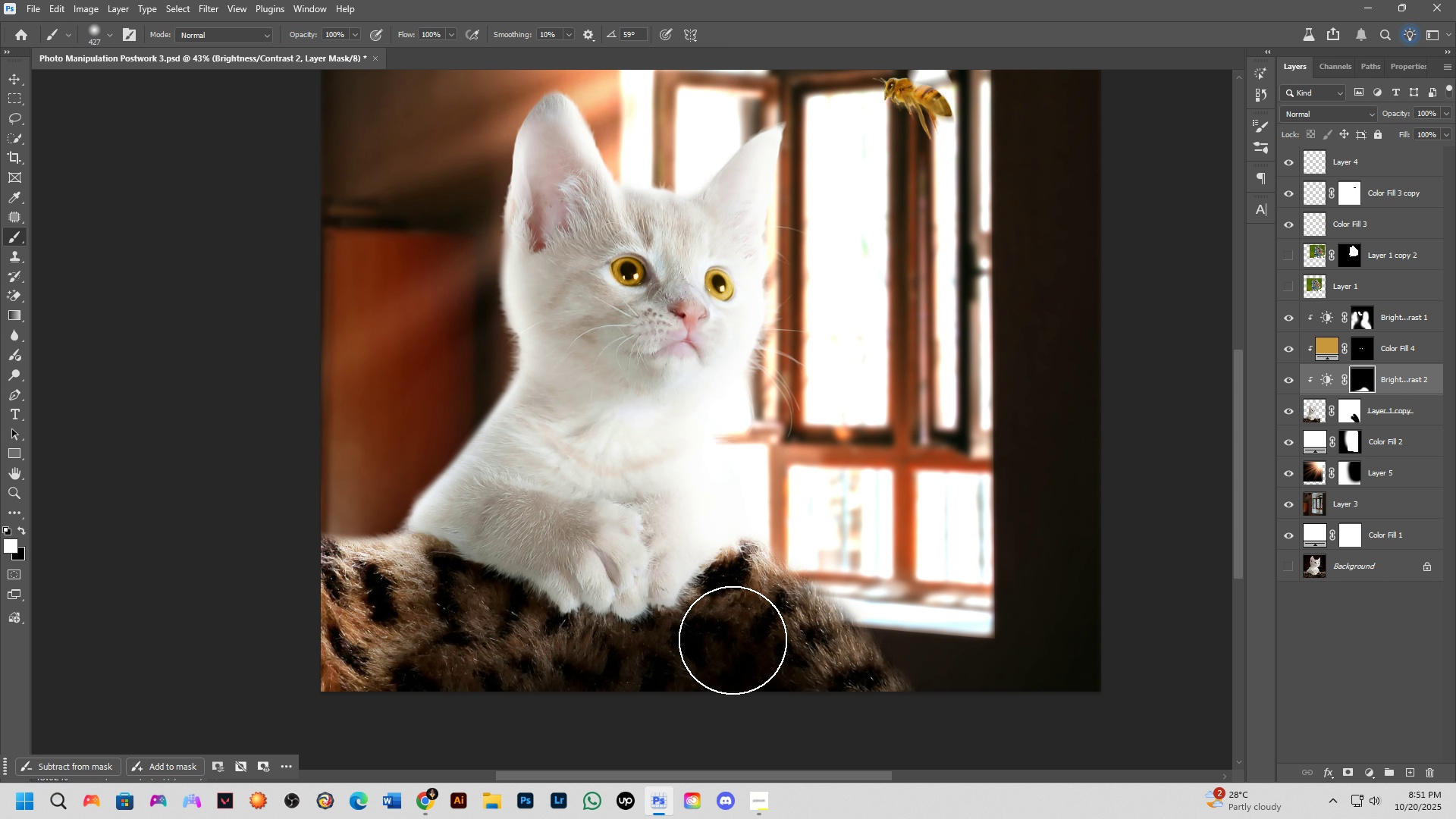 
key(Alt+AltLeft)
 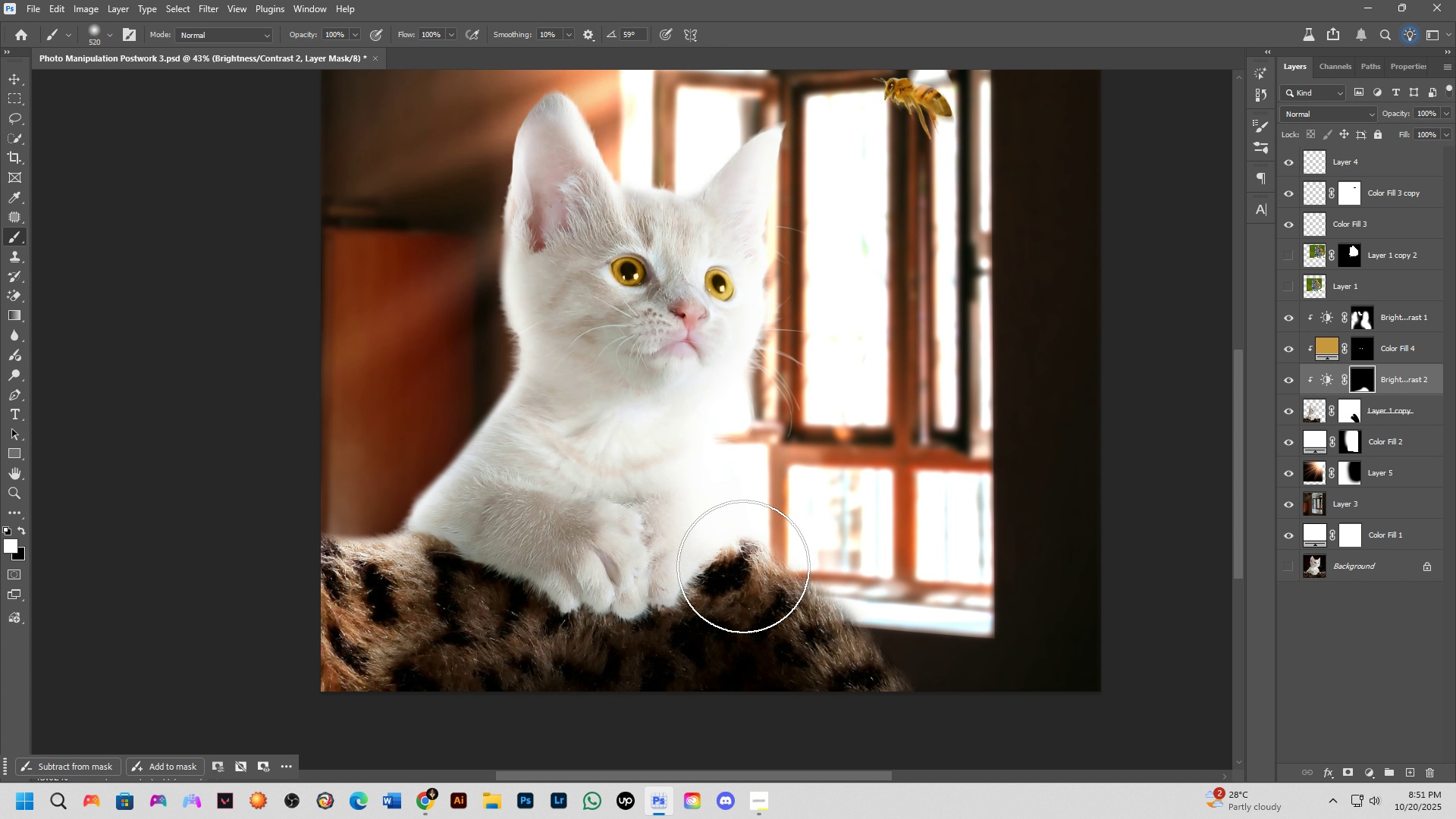 
key(X)
 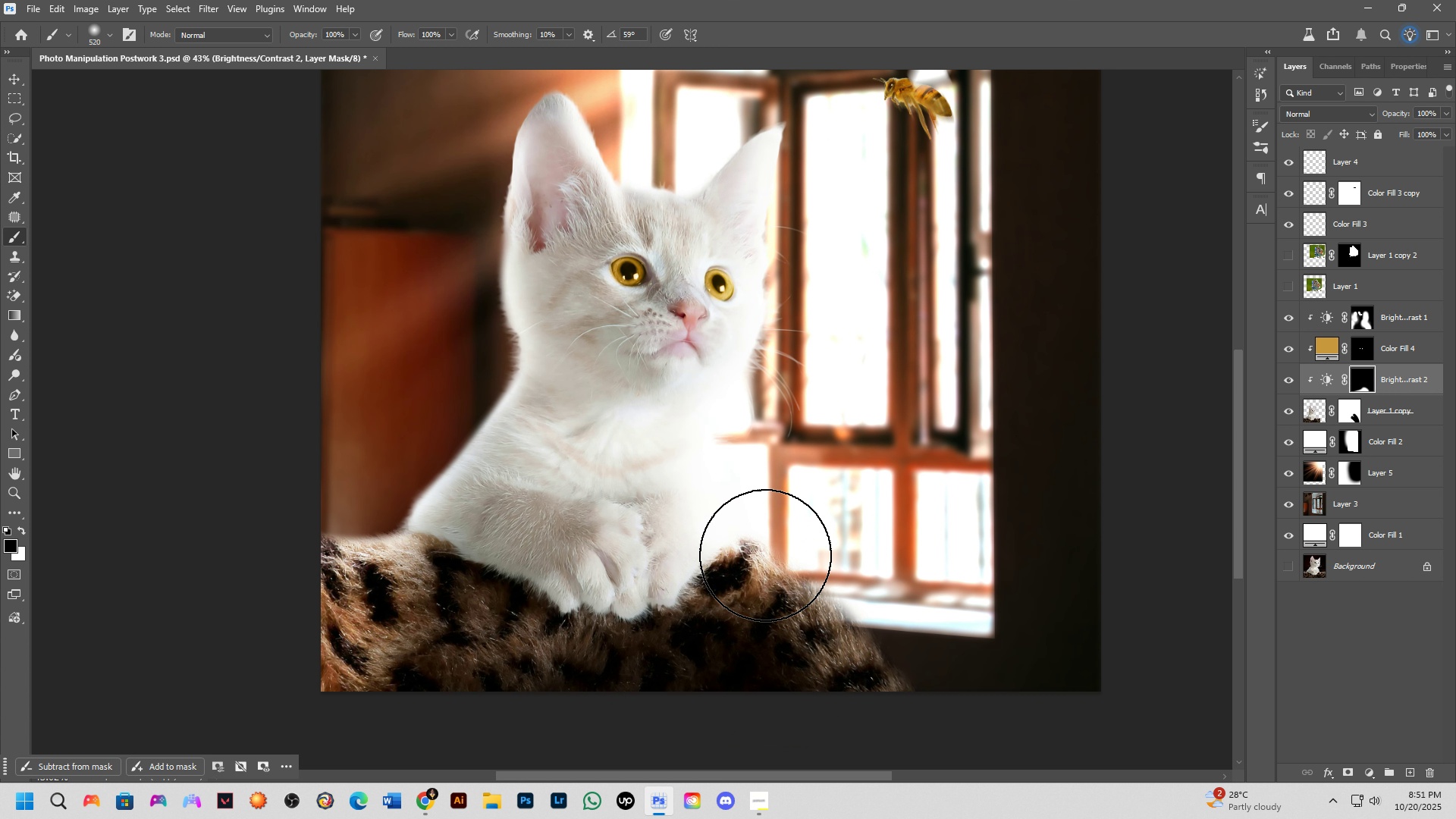 
left_click_drag(start_coordinate=[730, 538], to_coordinate=[756, 522])
 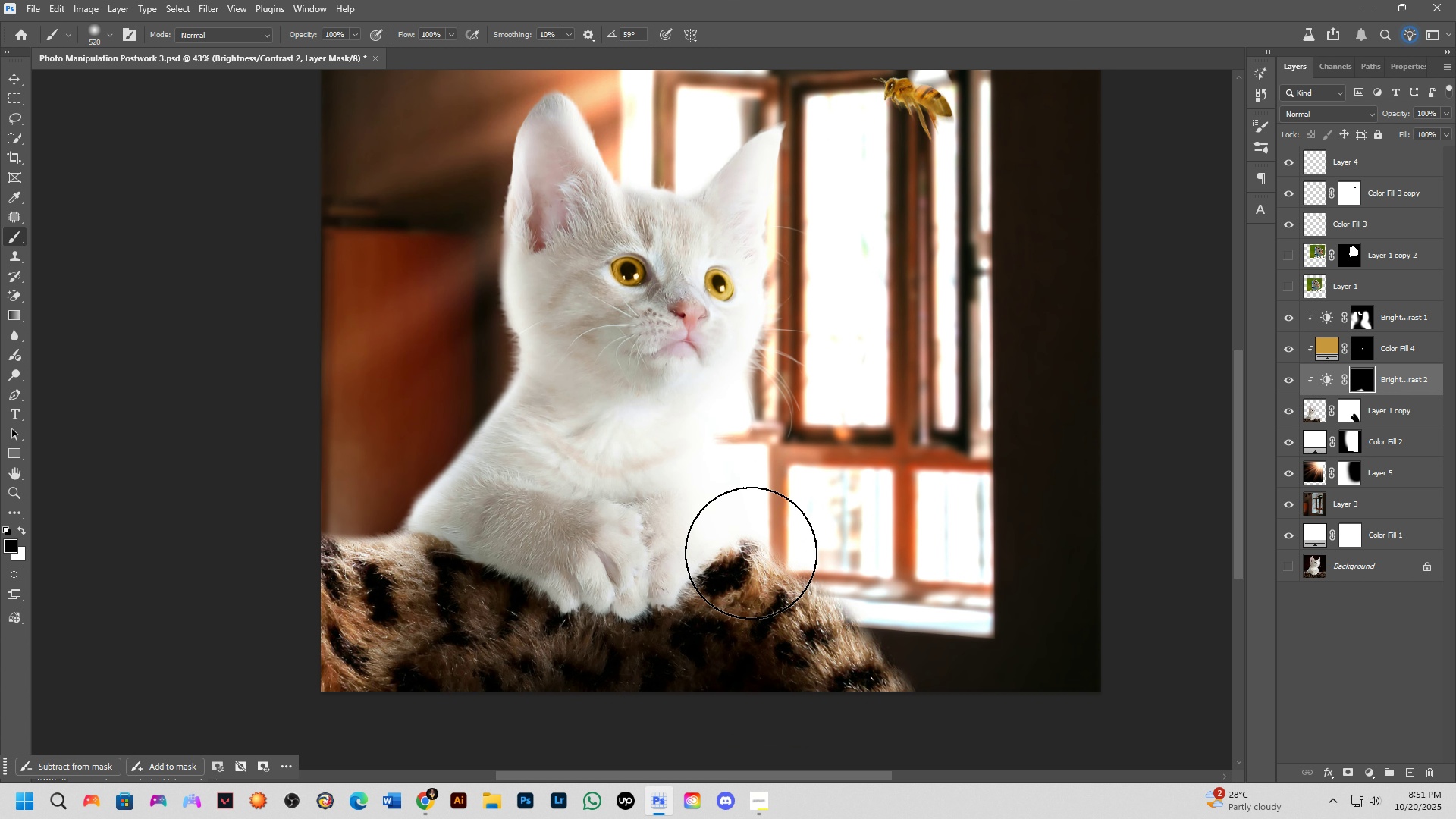 
left_click_drag(start_coordinate=[724, 548], to_coordinate=[494, 563])
 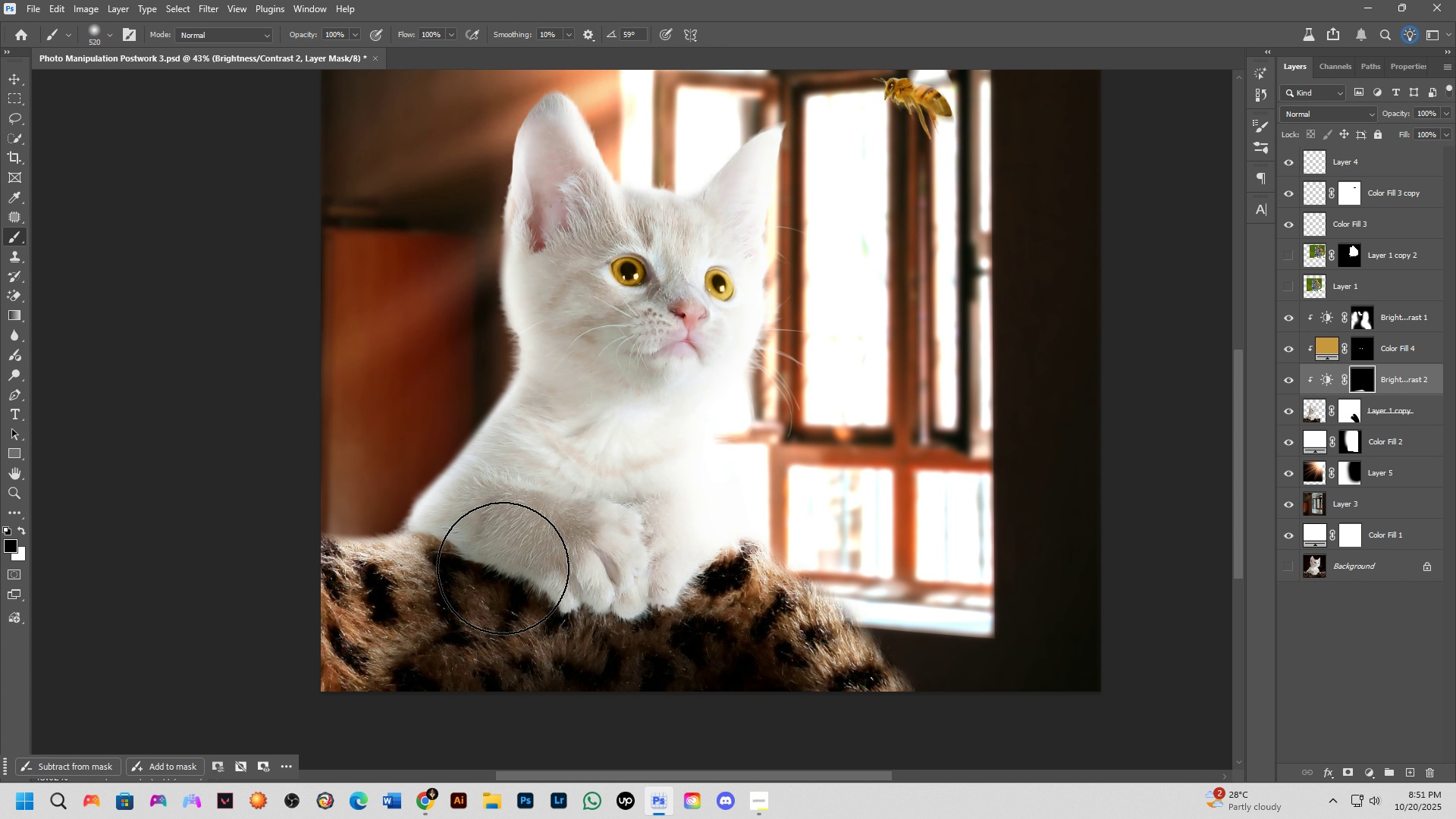 
left_click_drag(start_coordinate=[503, 568], to_coordinate=[419, 560])
 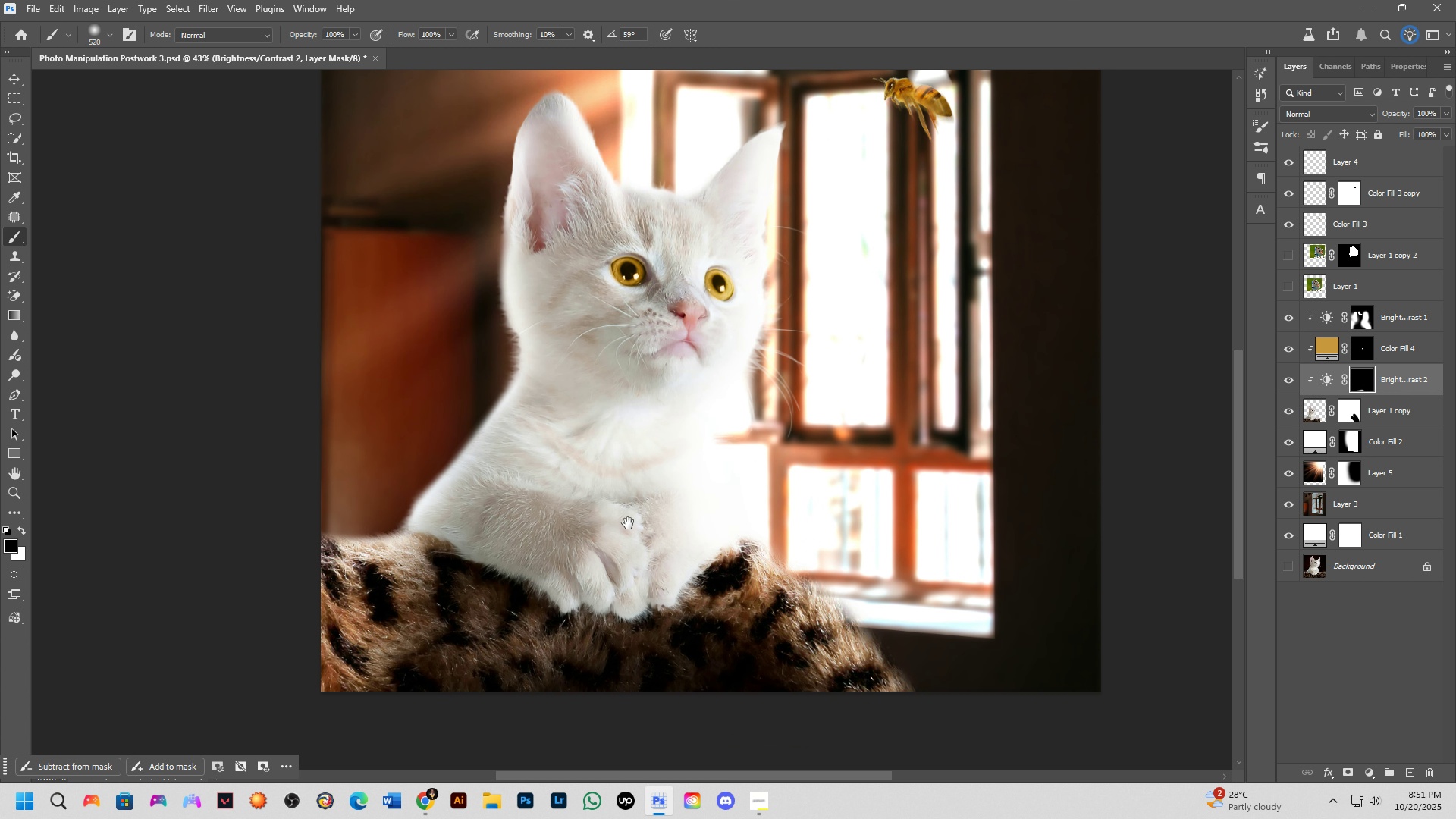 
hold_key(key=Space, duration=1.17)
 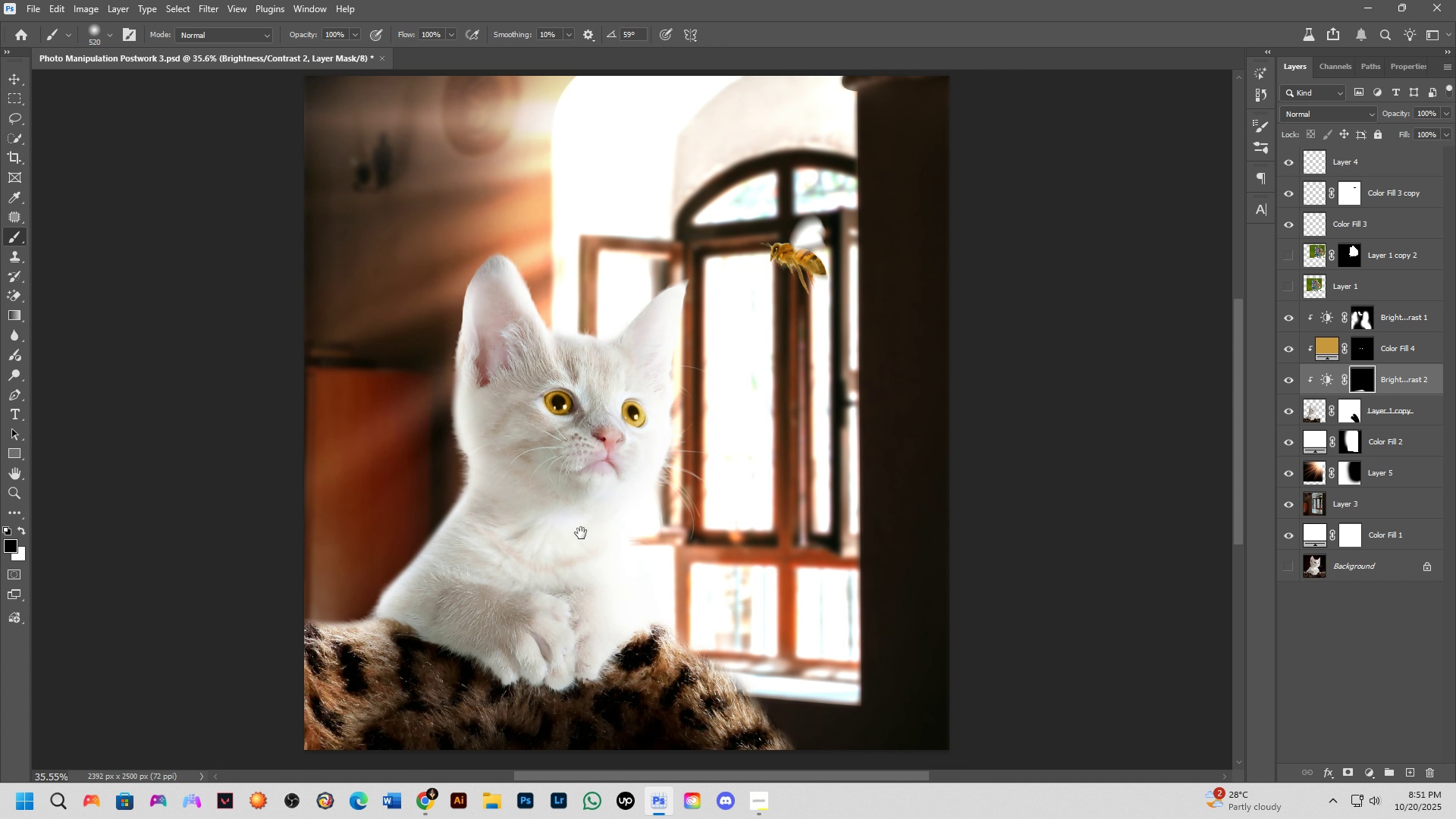 
left_click_drag(start_coordinate=[617, 469], to_coordinate=[544, 570])
 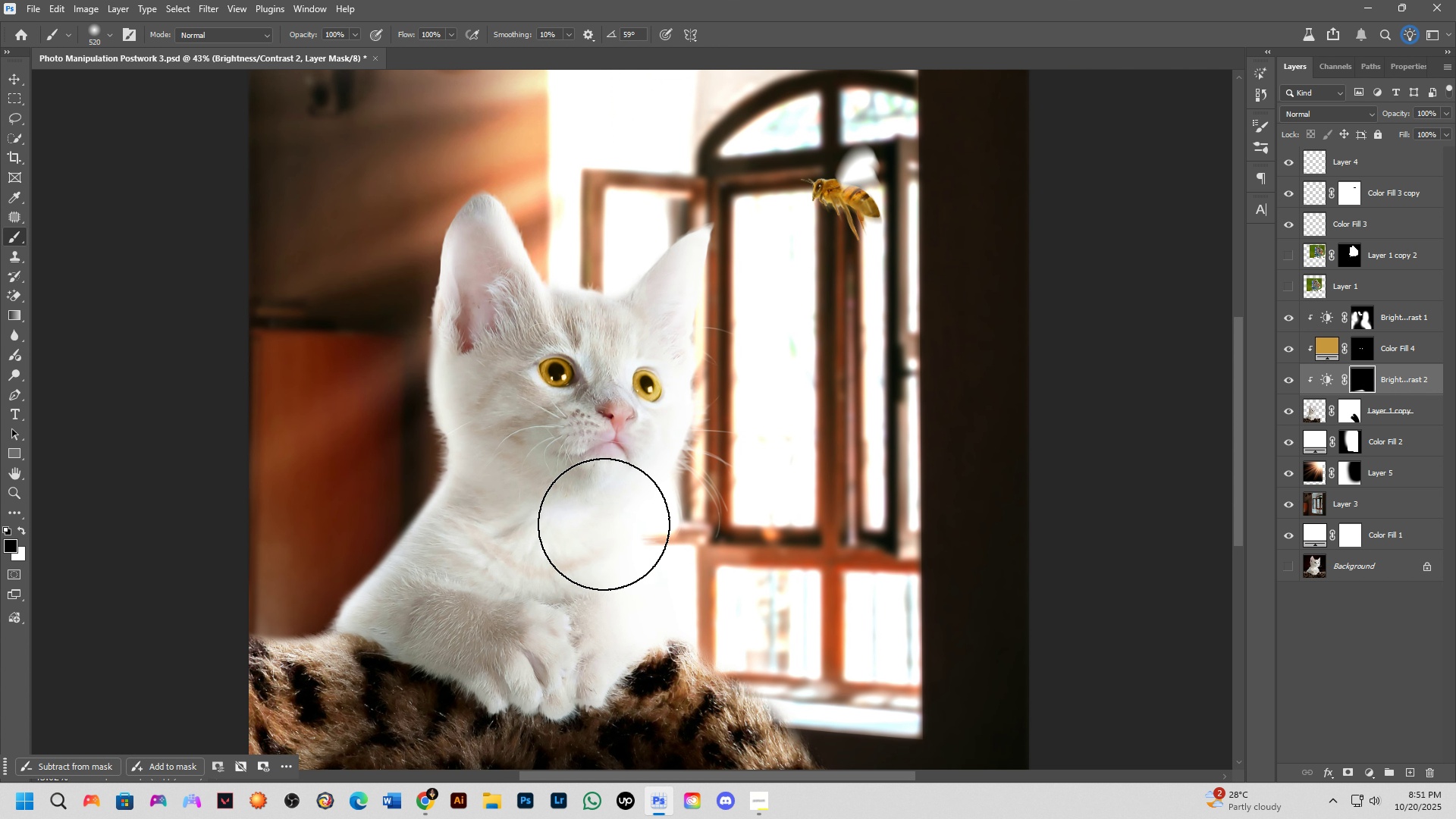 
scroll: coordinate [604, 524], scroll_direction: down, amount: 2.0
 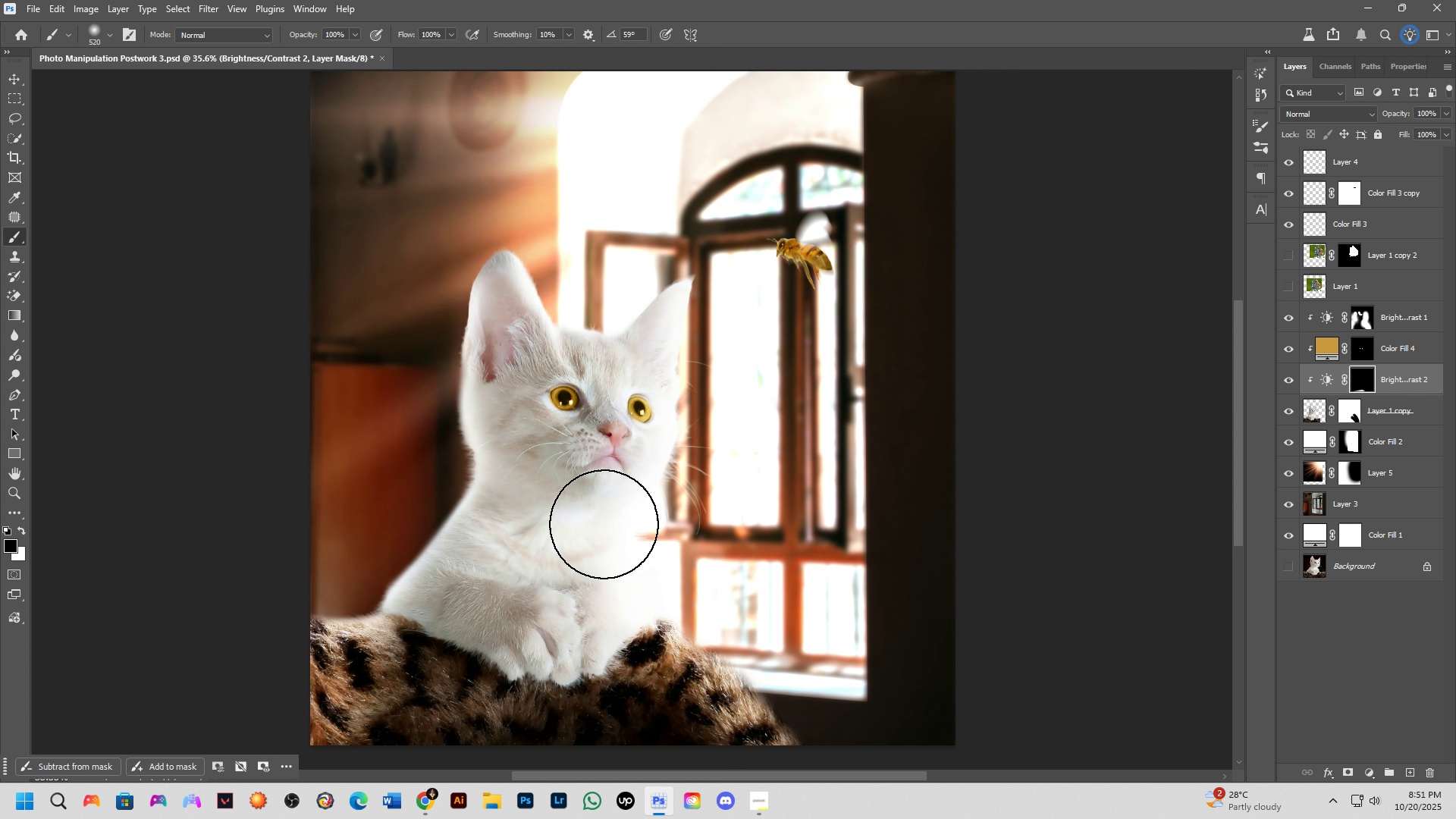 
hold_key(key=Space, duration=1.12)
 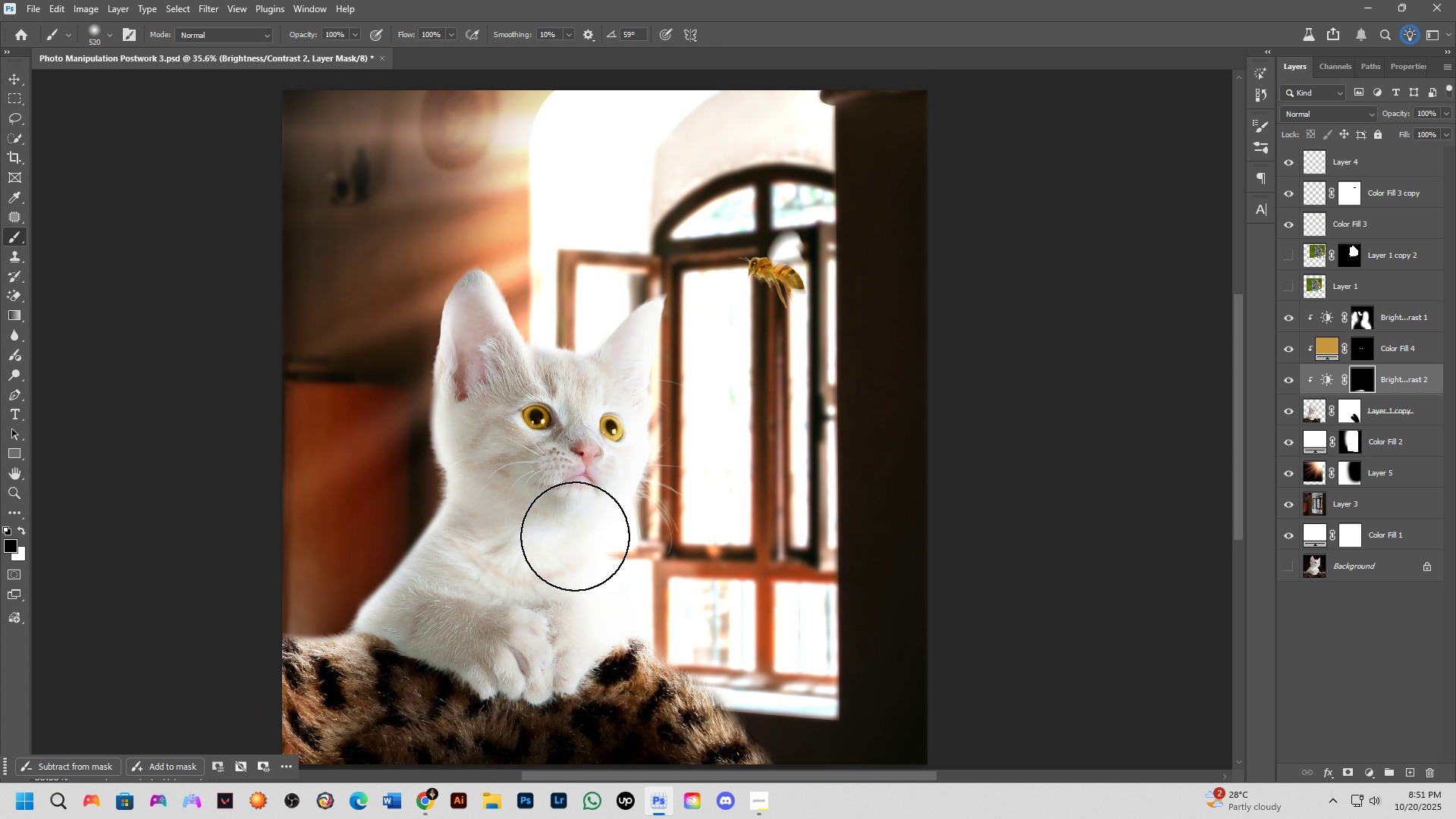 
left_click_drag(start_coordinate=[604, 516], to_coordinate=[576, 535])
 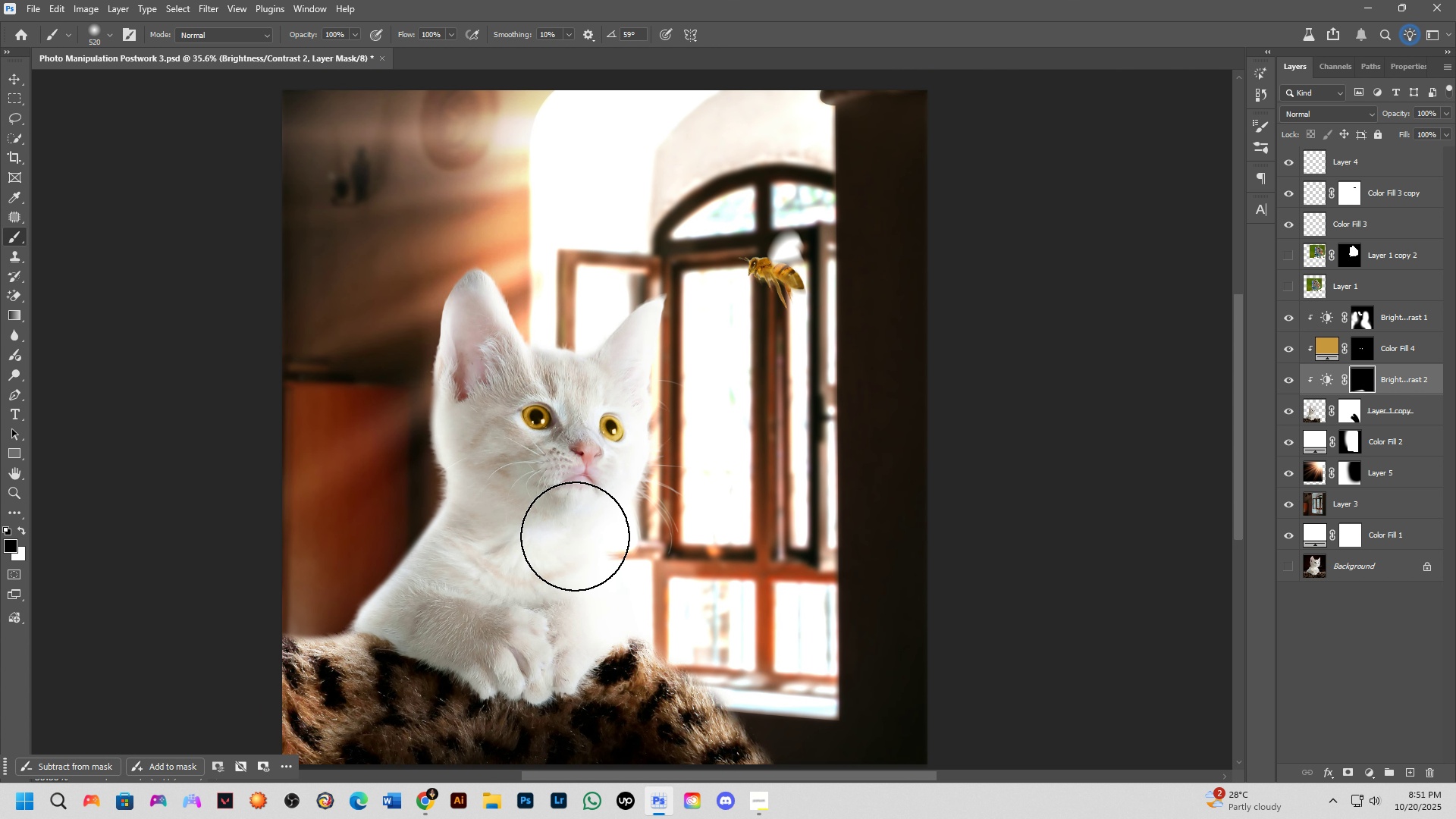 
scroll: coordinate [608, 564], scroll_direction: down, amount: 3.0
 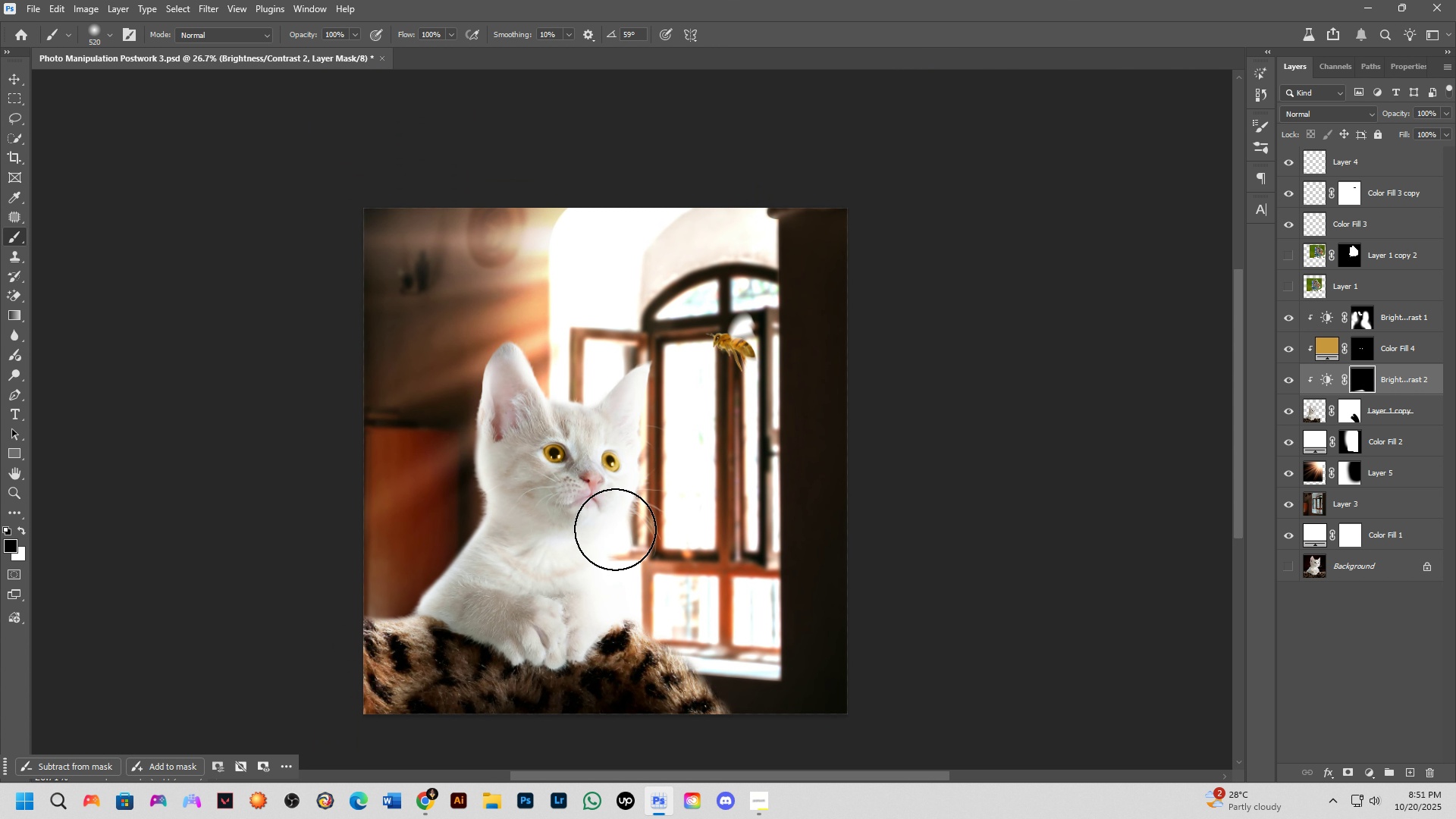 
hold_key(key=Space, duration=1.53)
 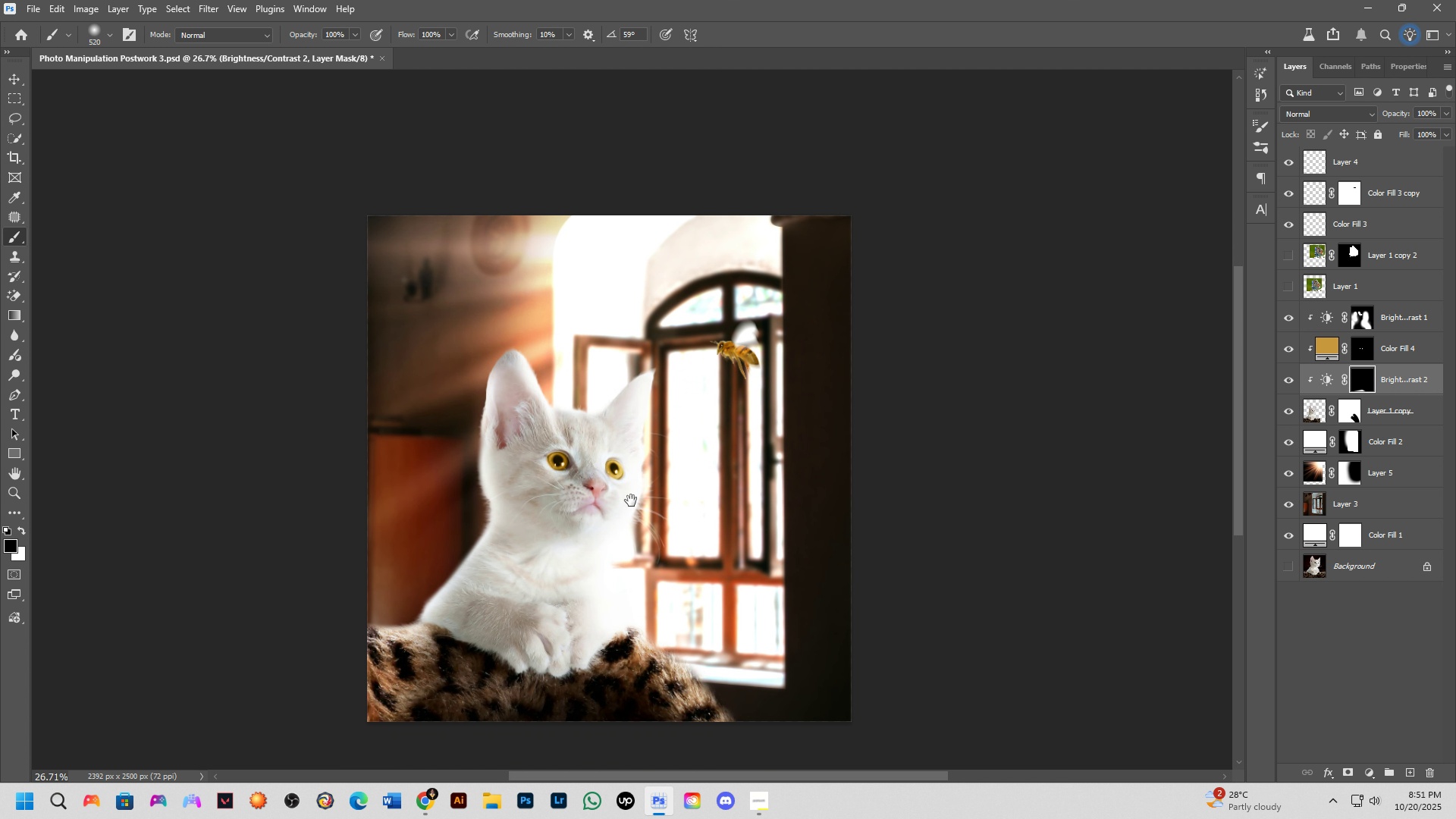 
left_click_drag(start_coordinate=[627, 493], to_coordinate=[631, 500])
 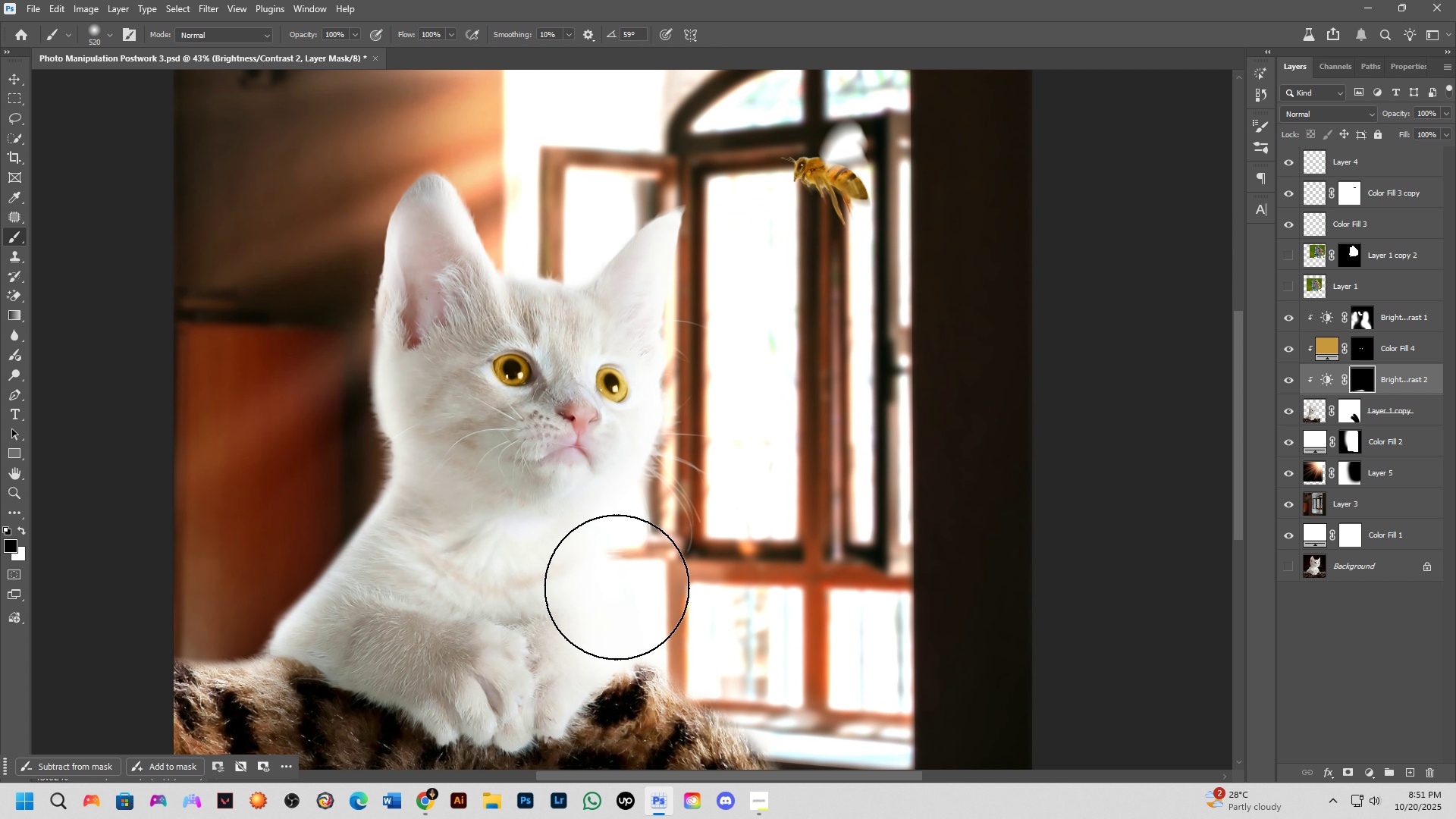 
hold_key(key=Space, duration=1.01)
 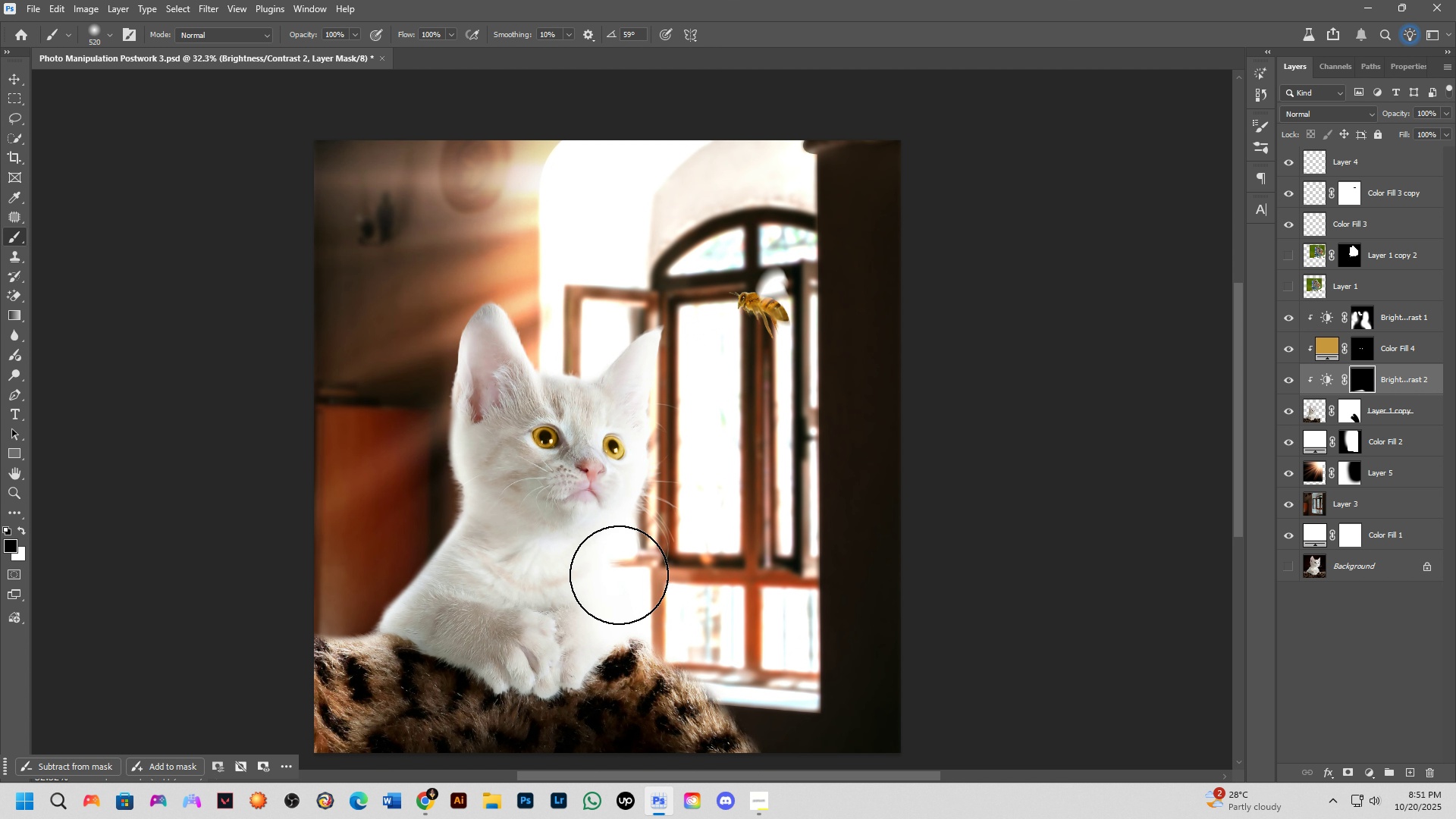 
scroll: coordinate [617, 587], scroll_direction: up, amount: 6.0
 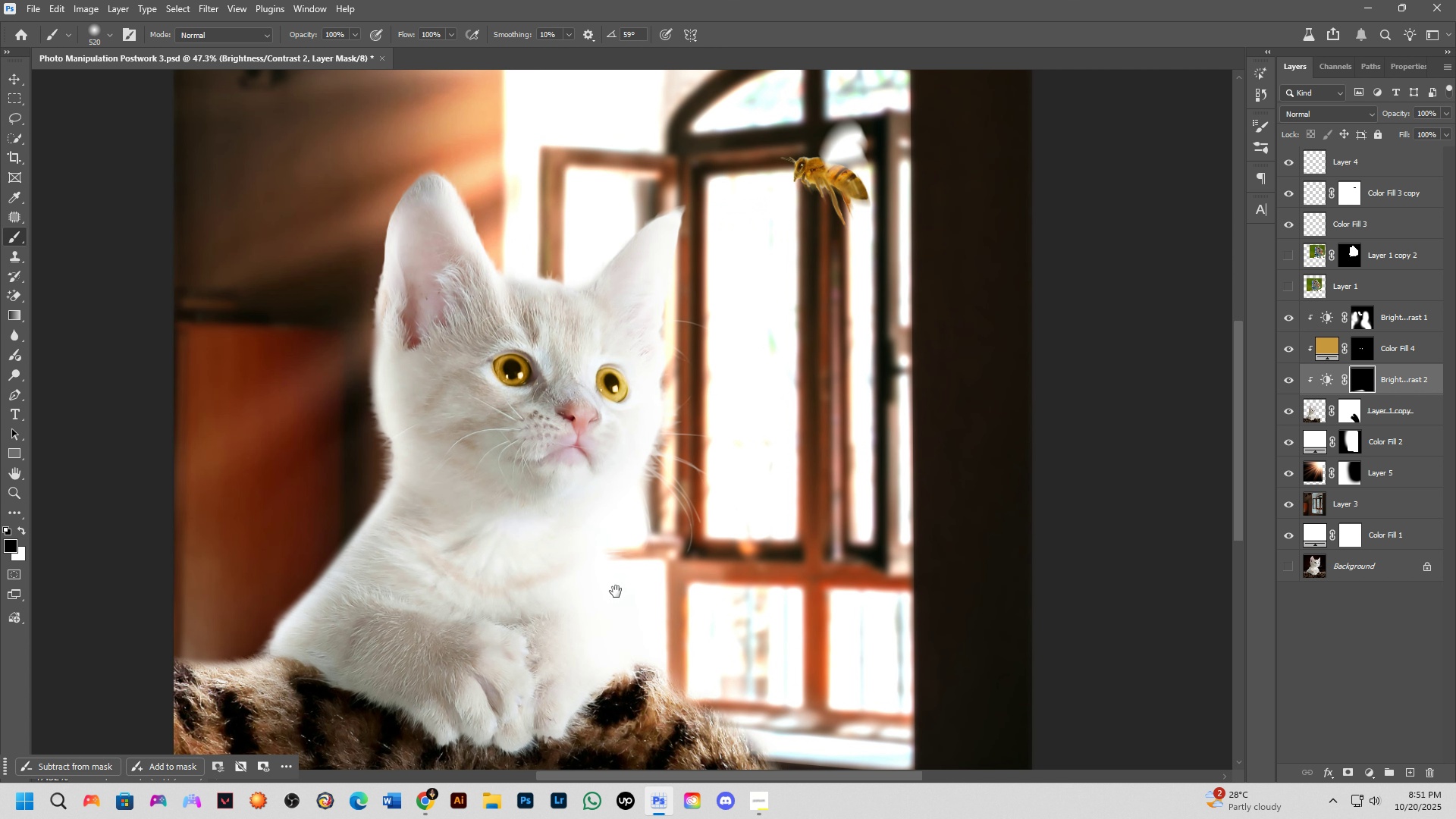 
hold_key(key=Space, duration=1.5)
 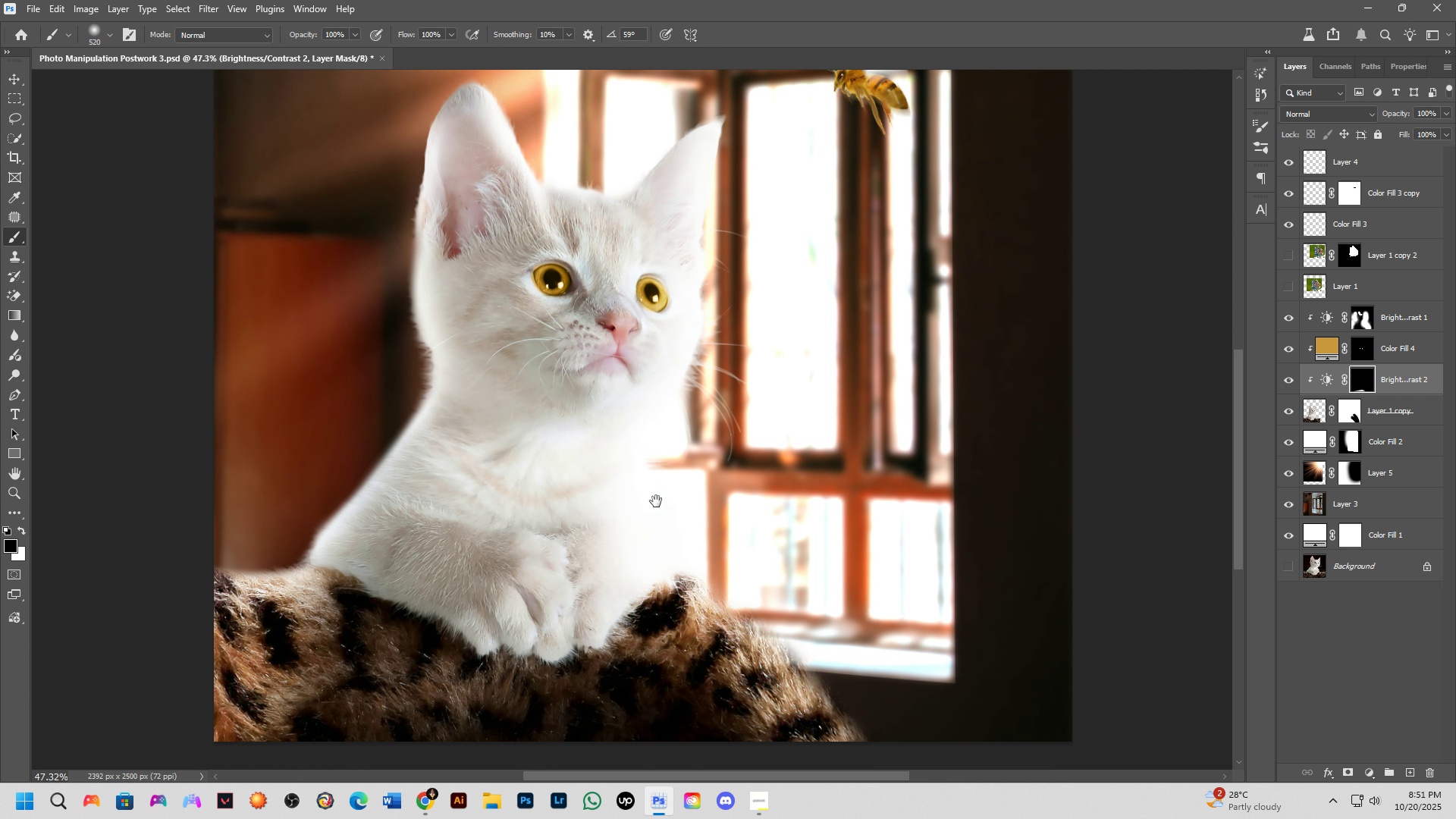 
left_click_drag(start_coordinate=[616, 592], to_coordinate=[656, 501])
 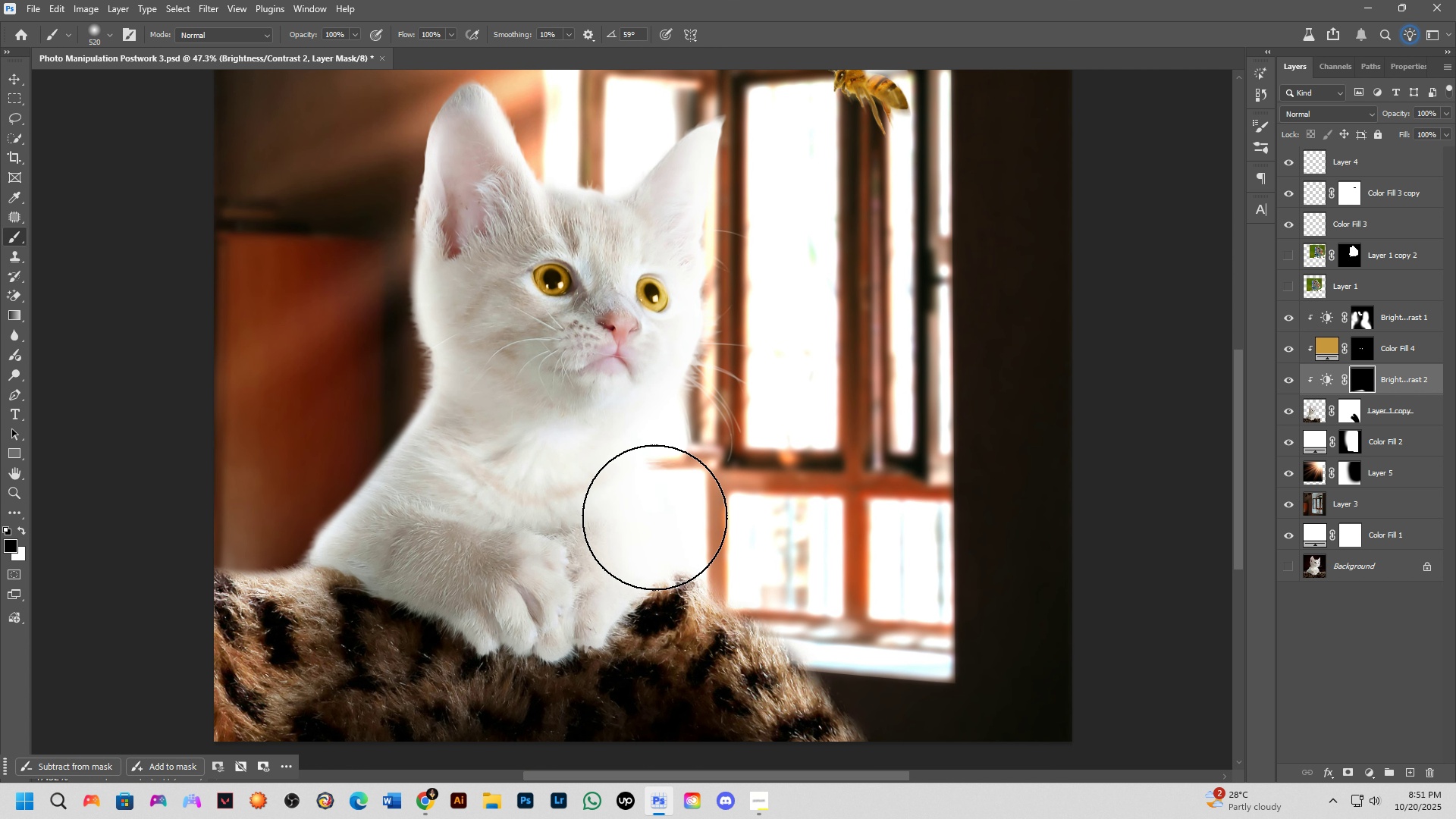 
hold_key(key=Space, duration=1.51)
 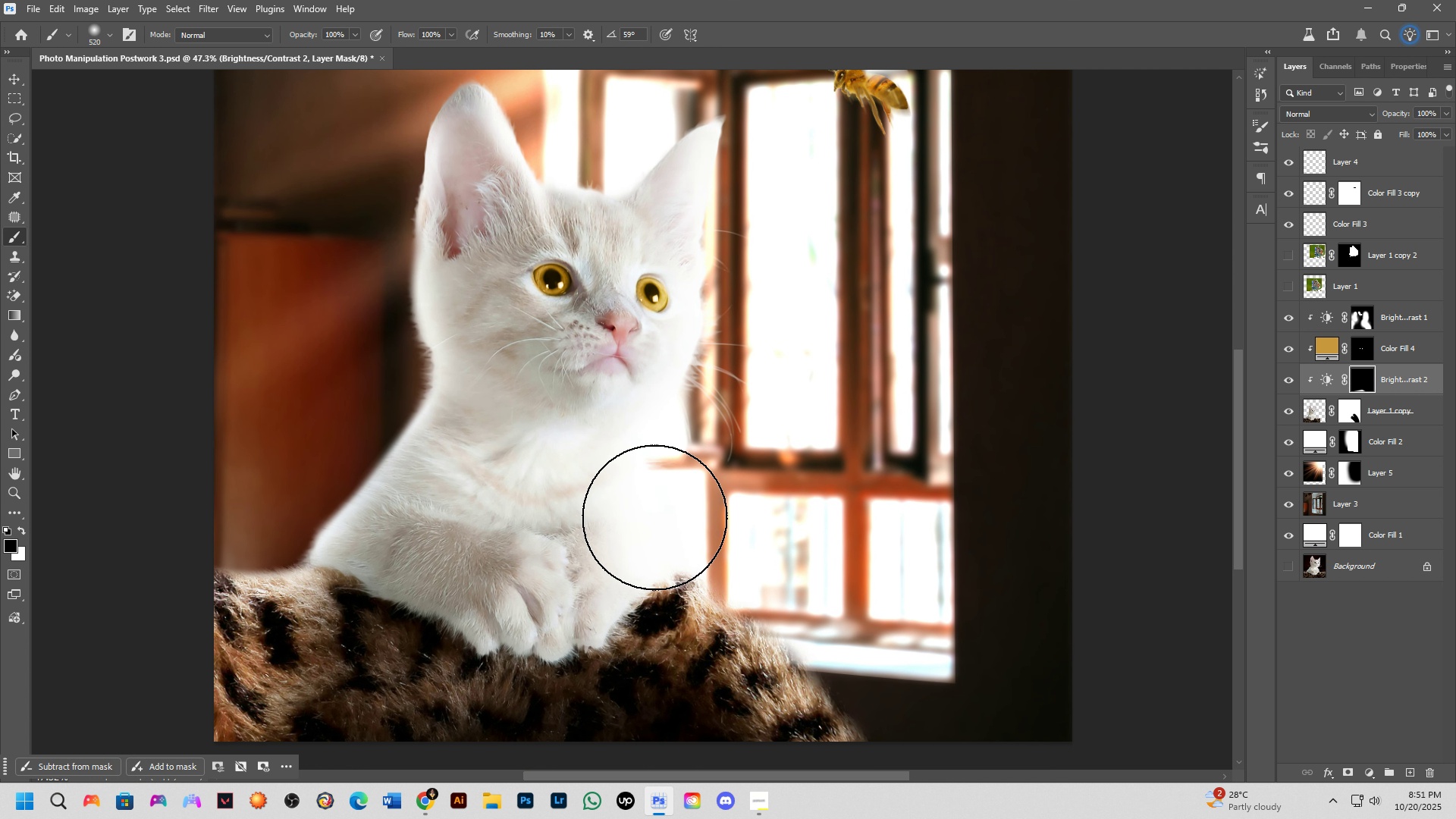 
key(Space)
 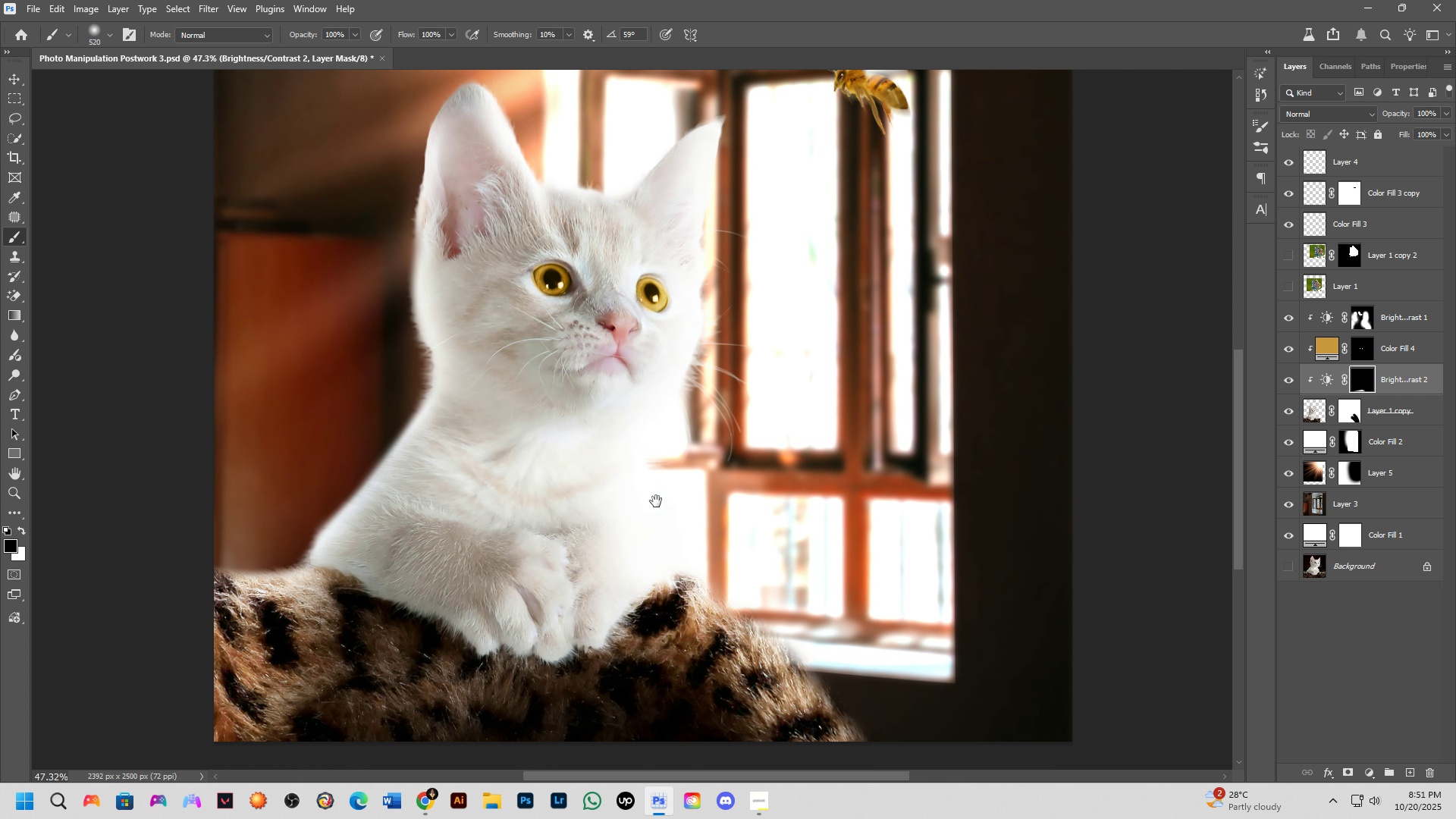 
key(Space)
 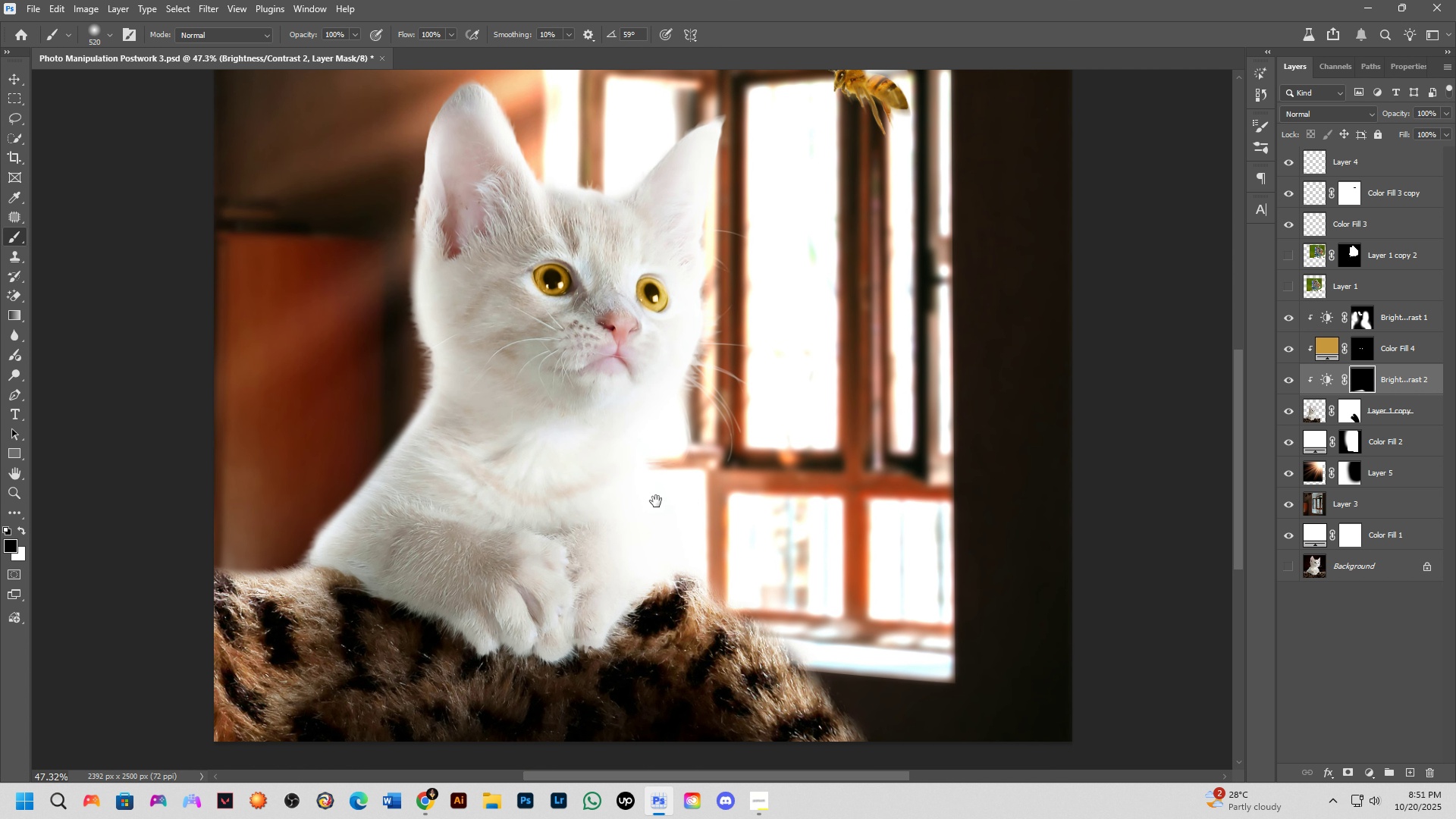 
key(Space)
 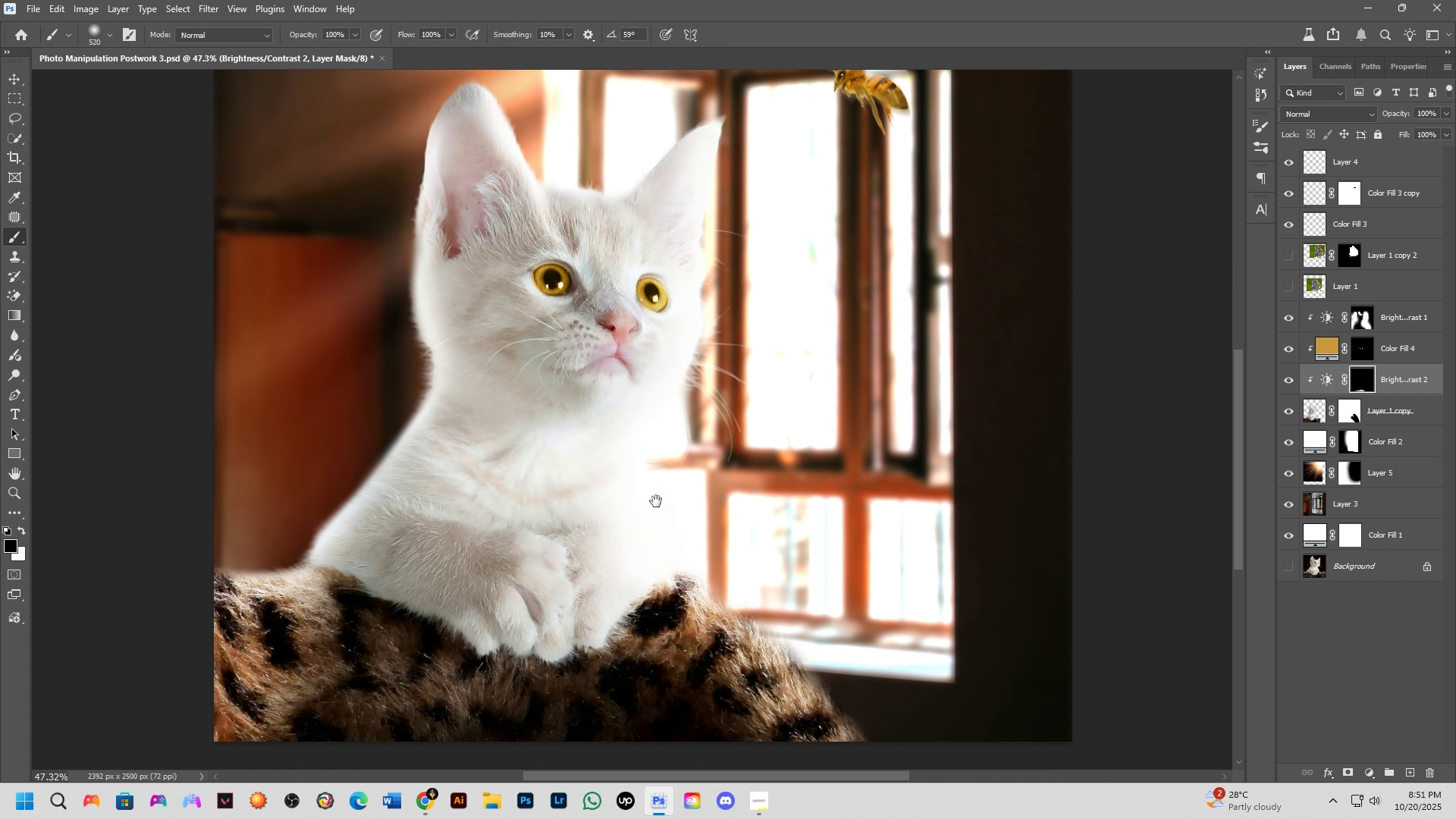 
key(Space)
 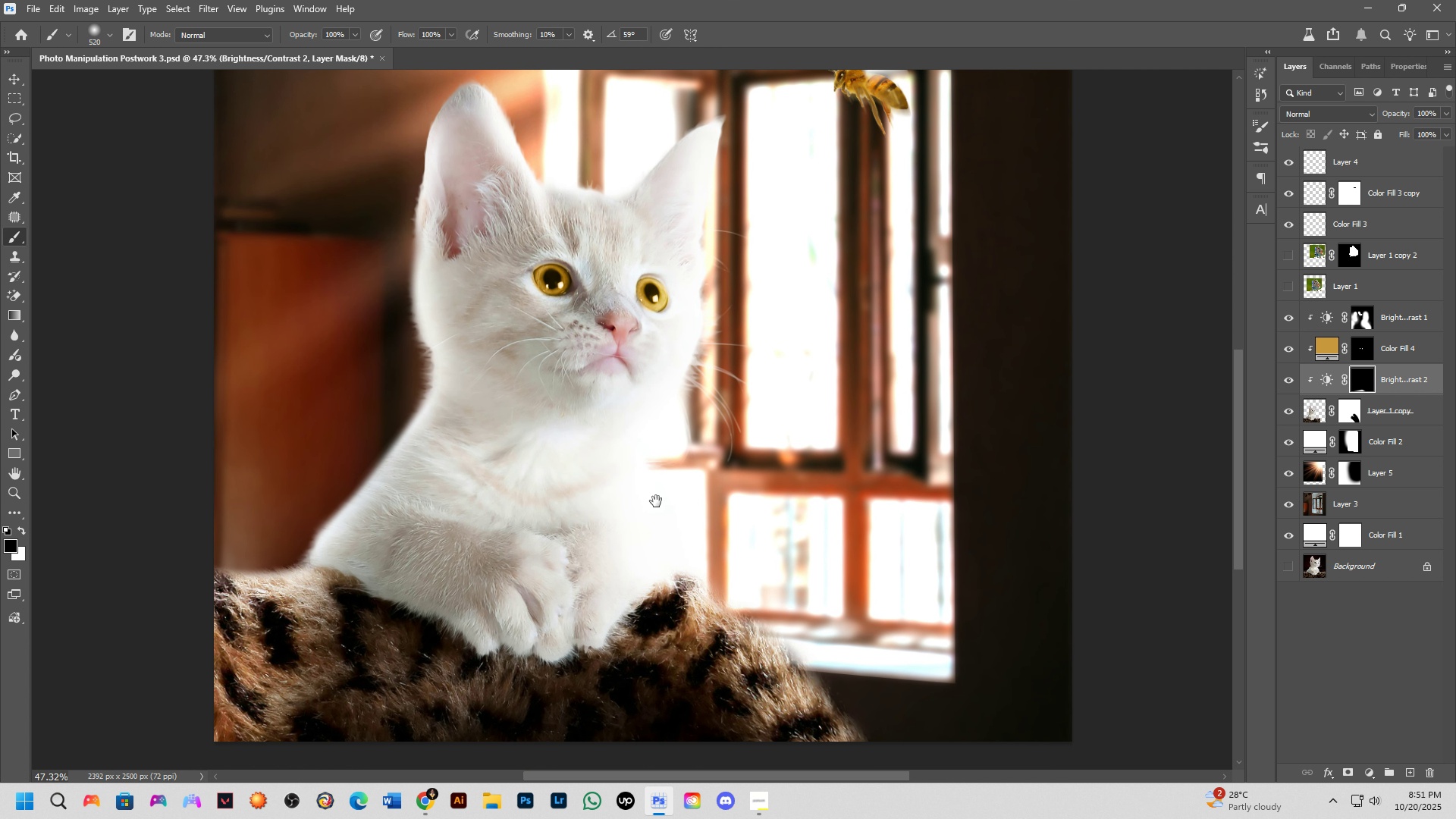 
key(Space)
 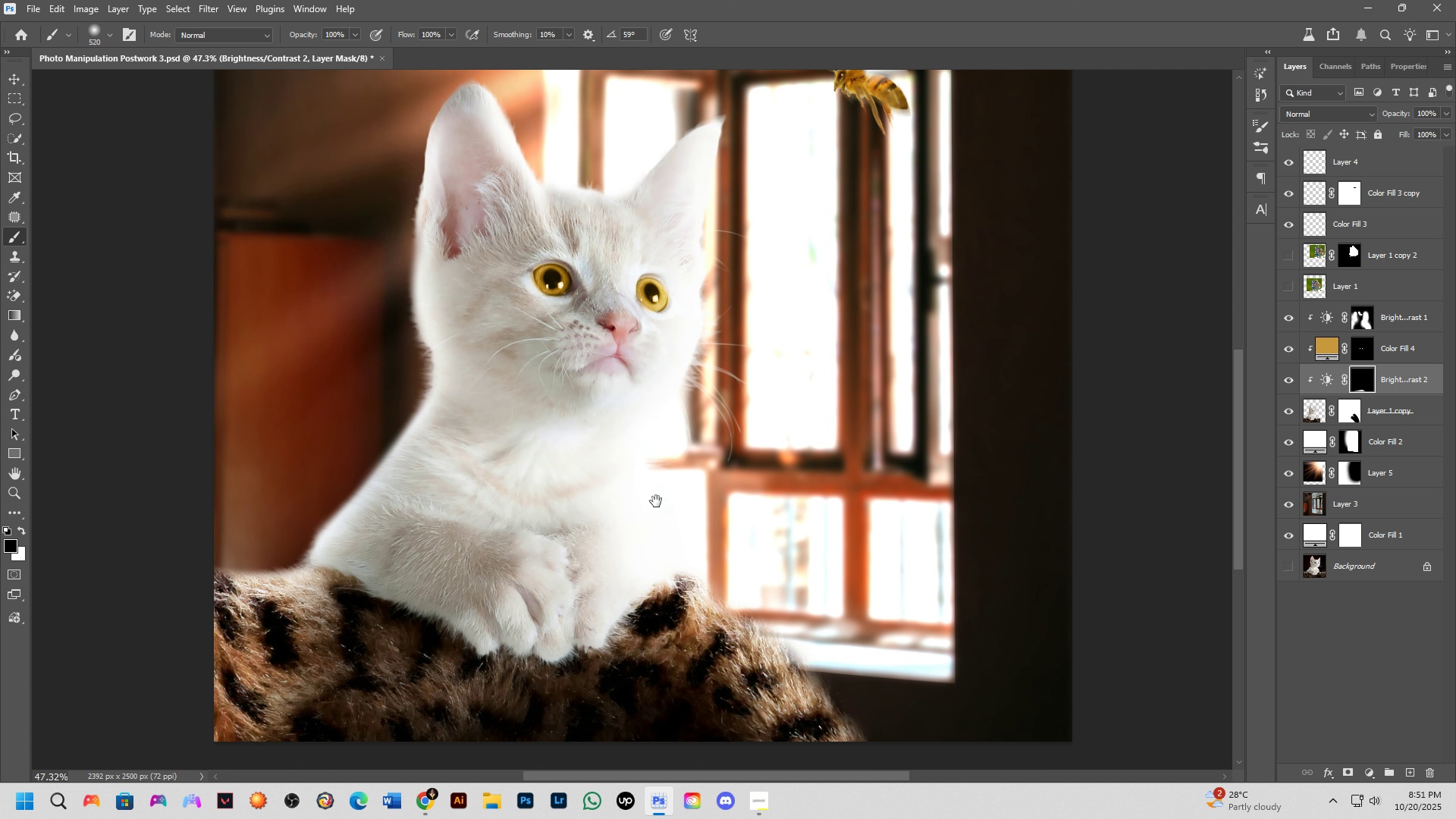 
key(Space)
 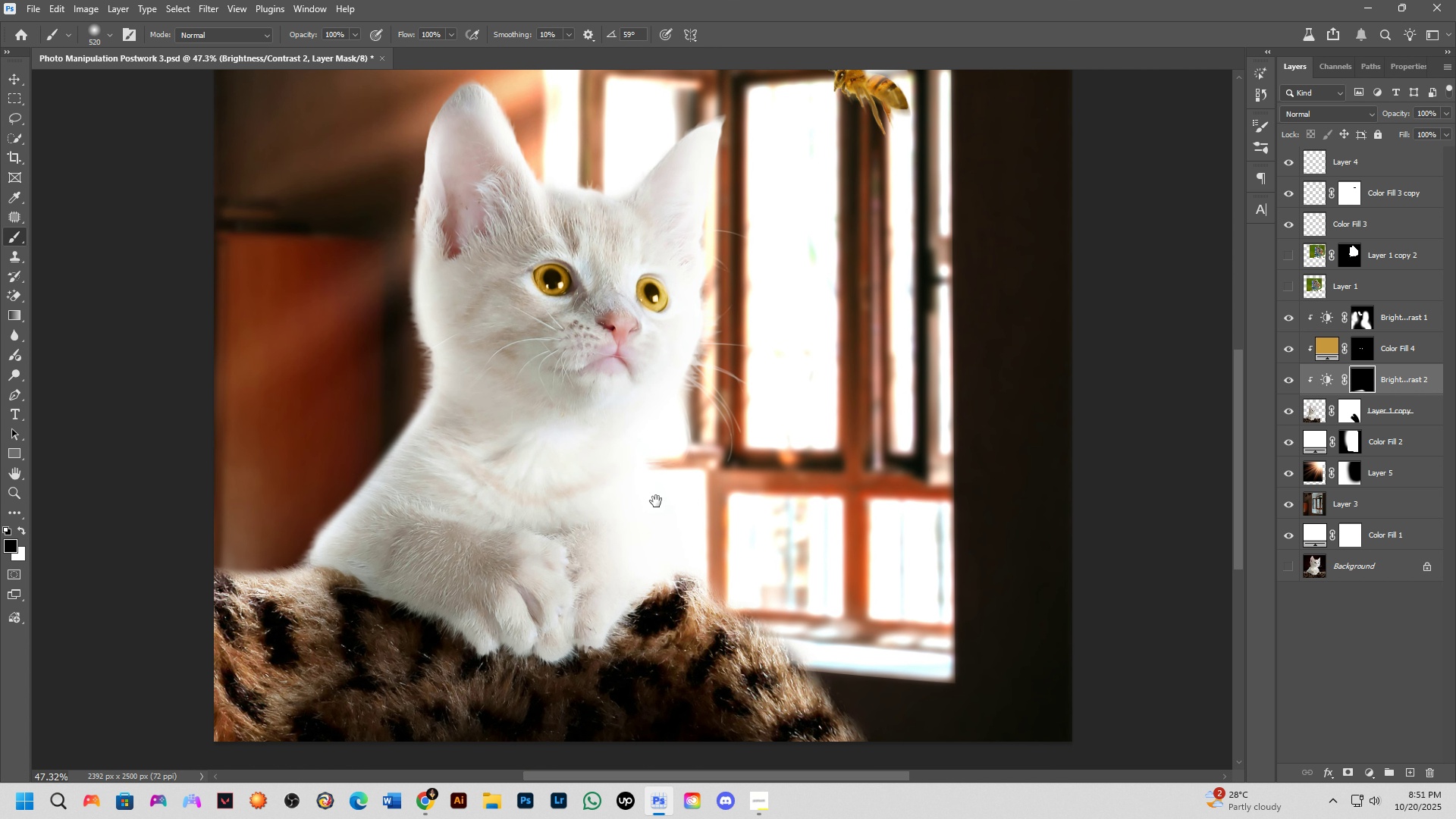 
key(Space)
 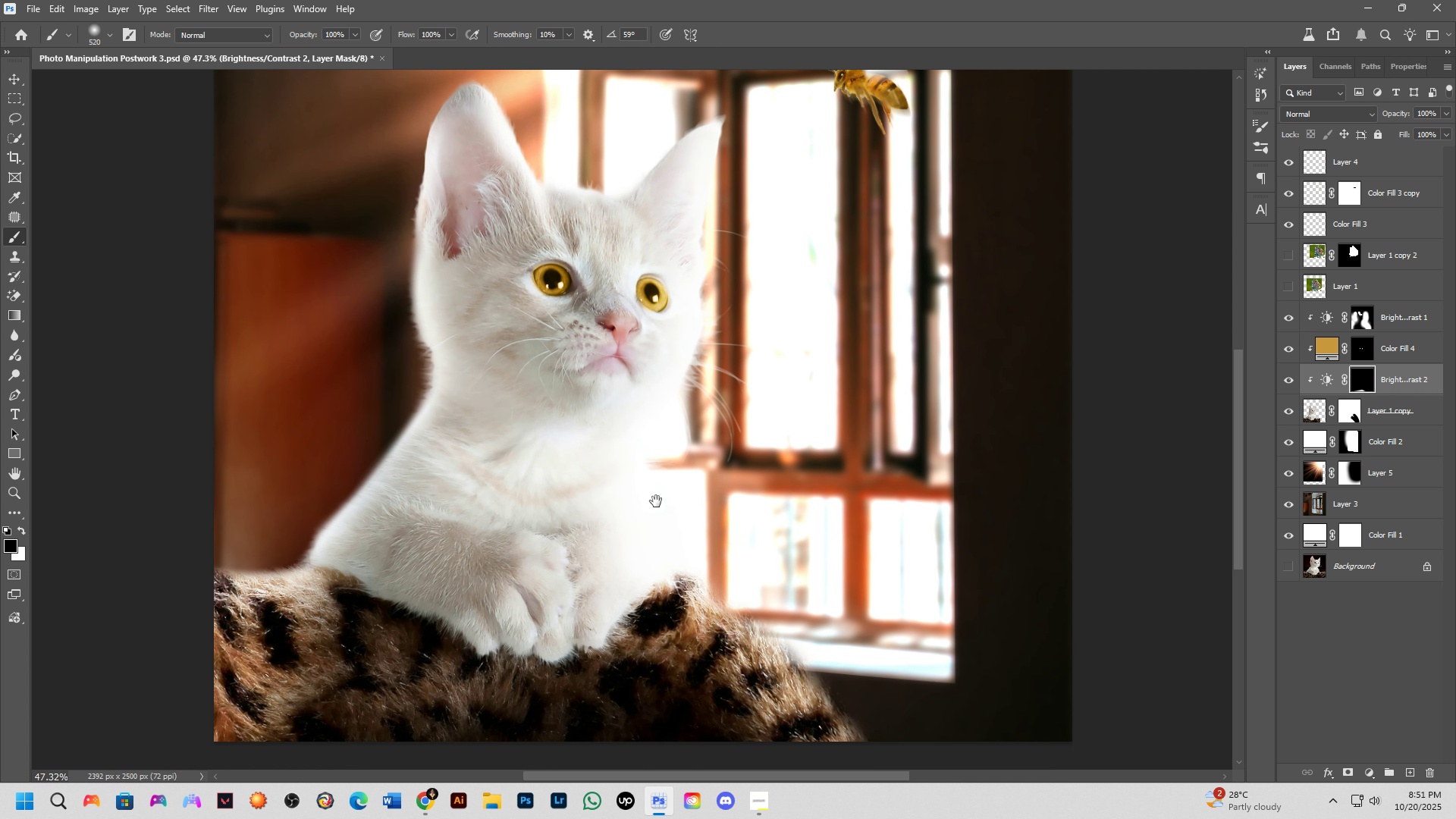 
key(Space)
 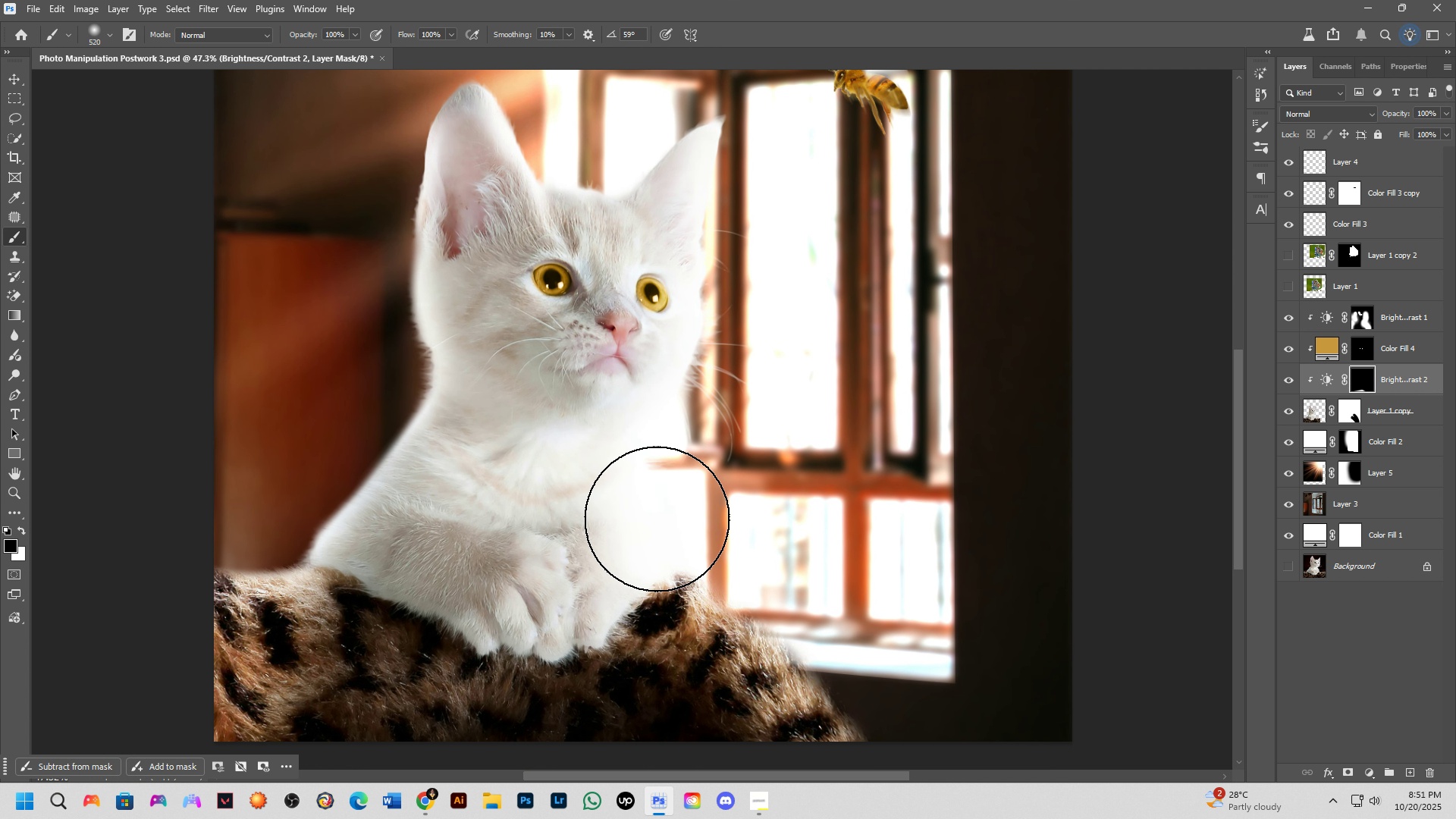 
scroll: coordinate [654, 506], scroll_direction: down, amount: 4.0
 